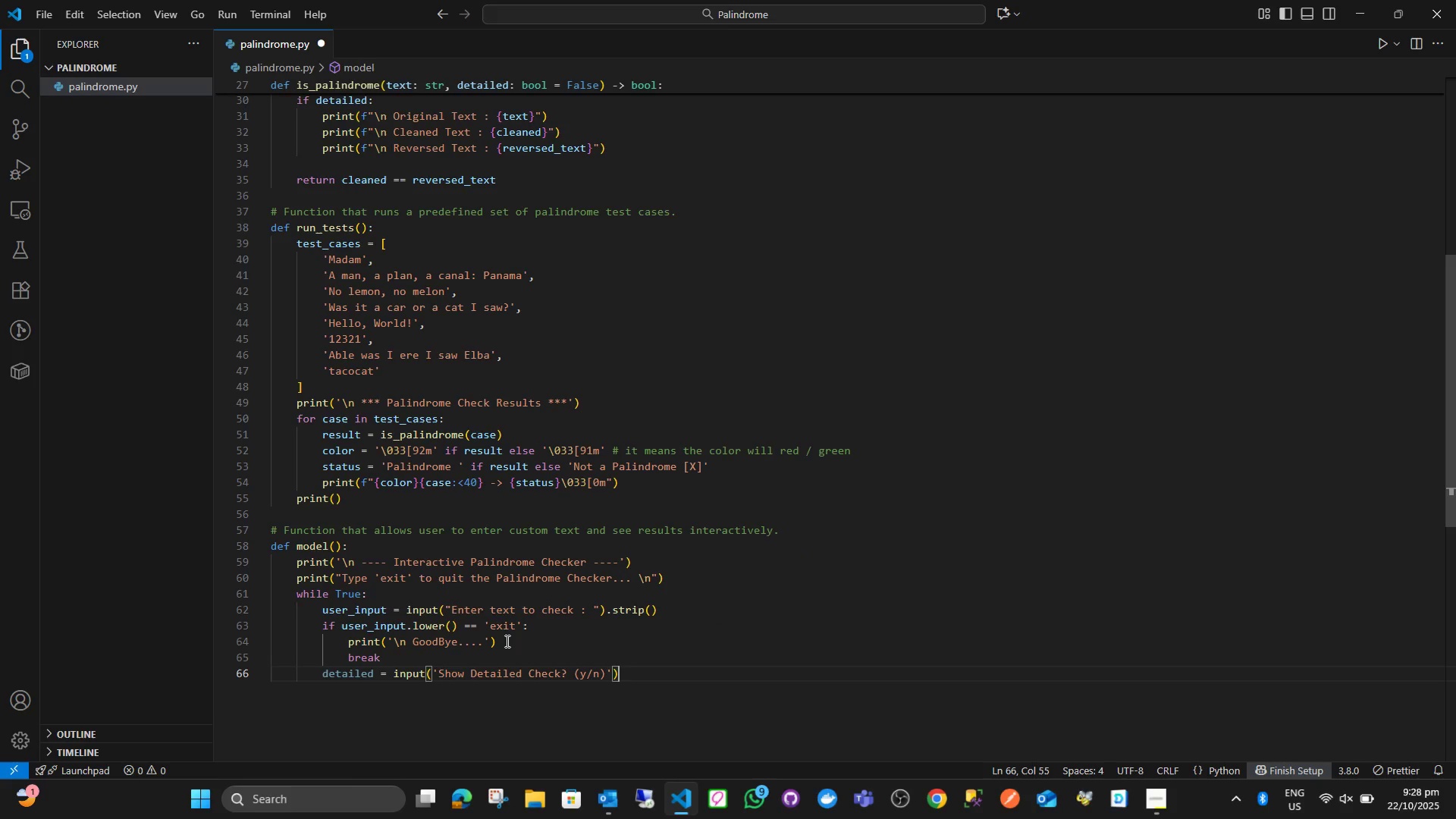 
key(ArrowLeft)
 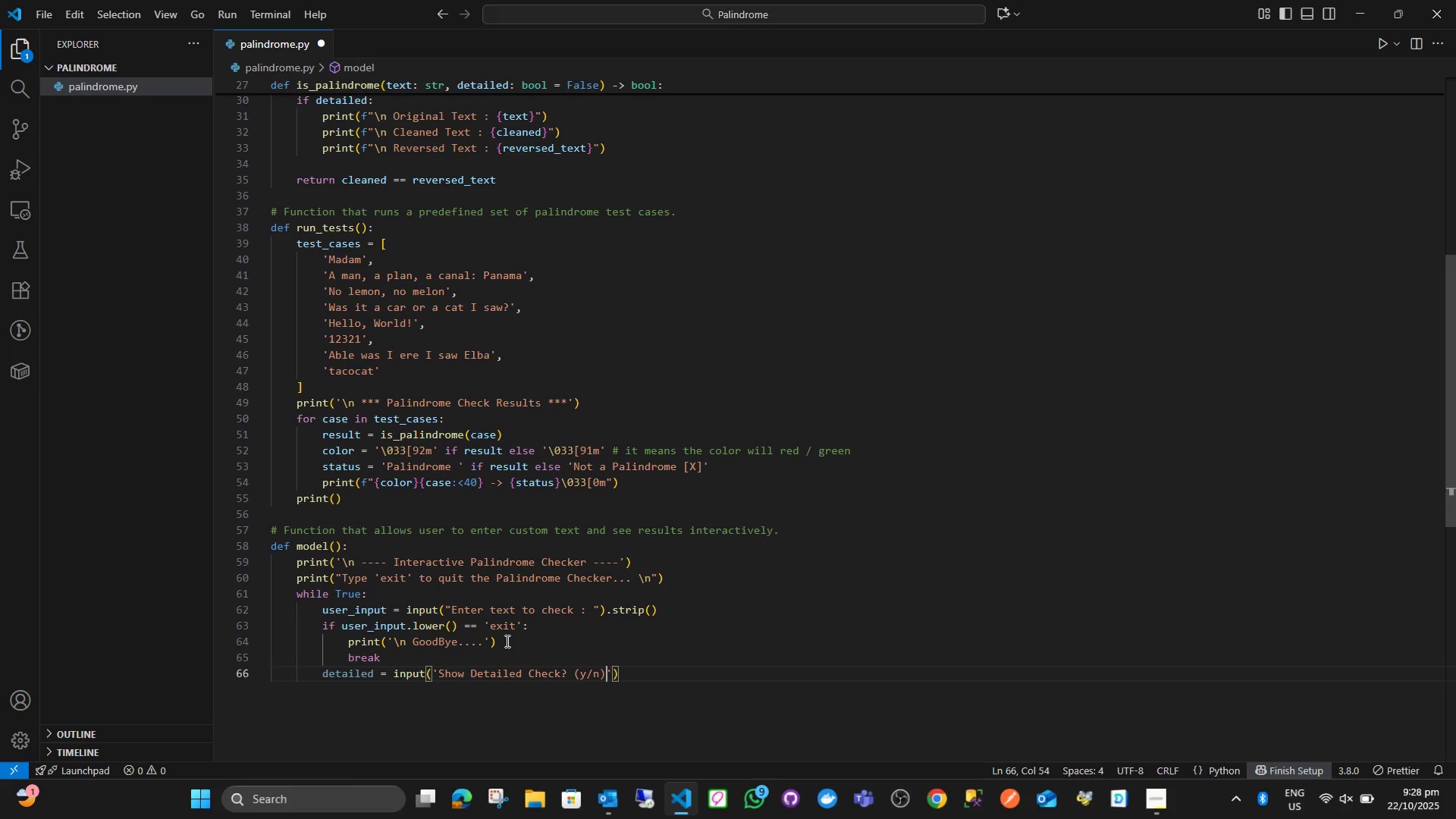 
key(ArrowLeft)
 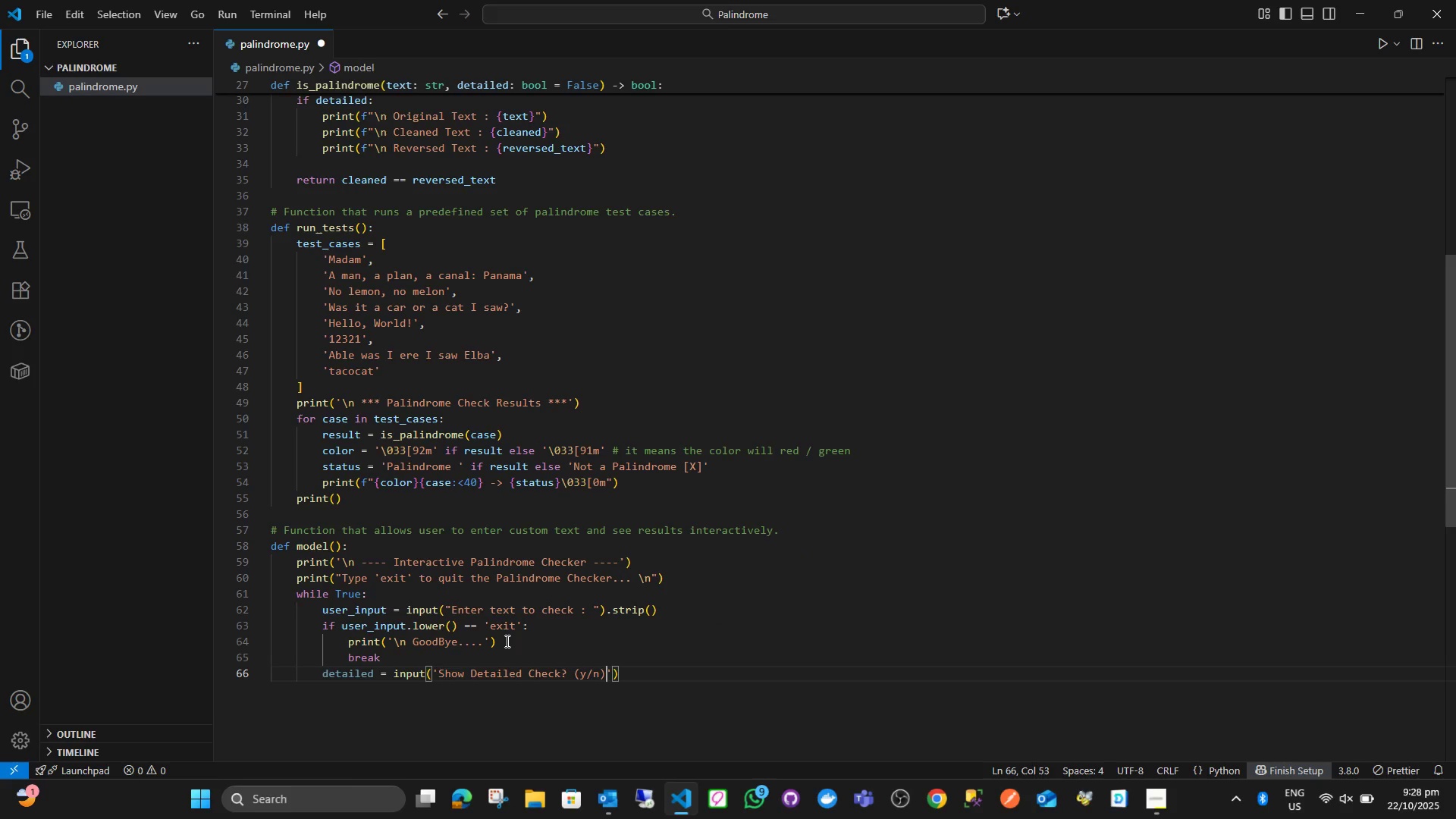 
key(Shift+ShiftLeft)
 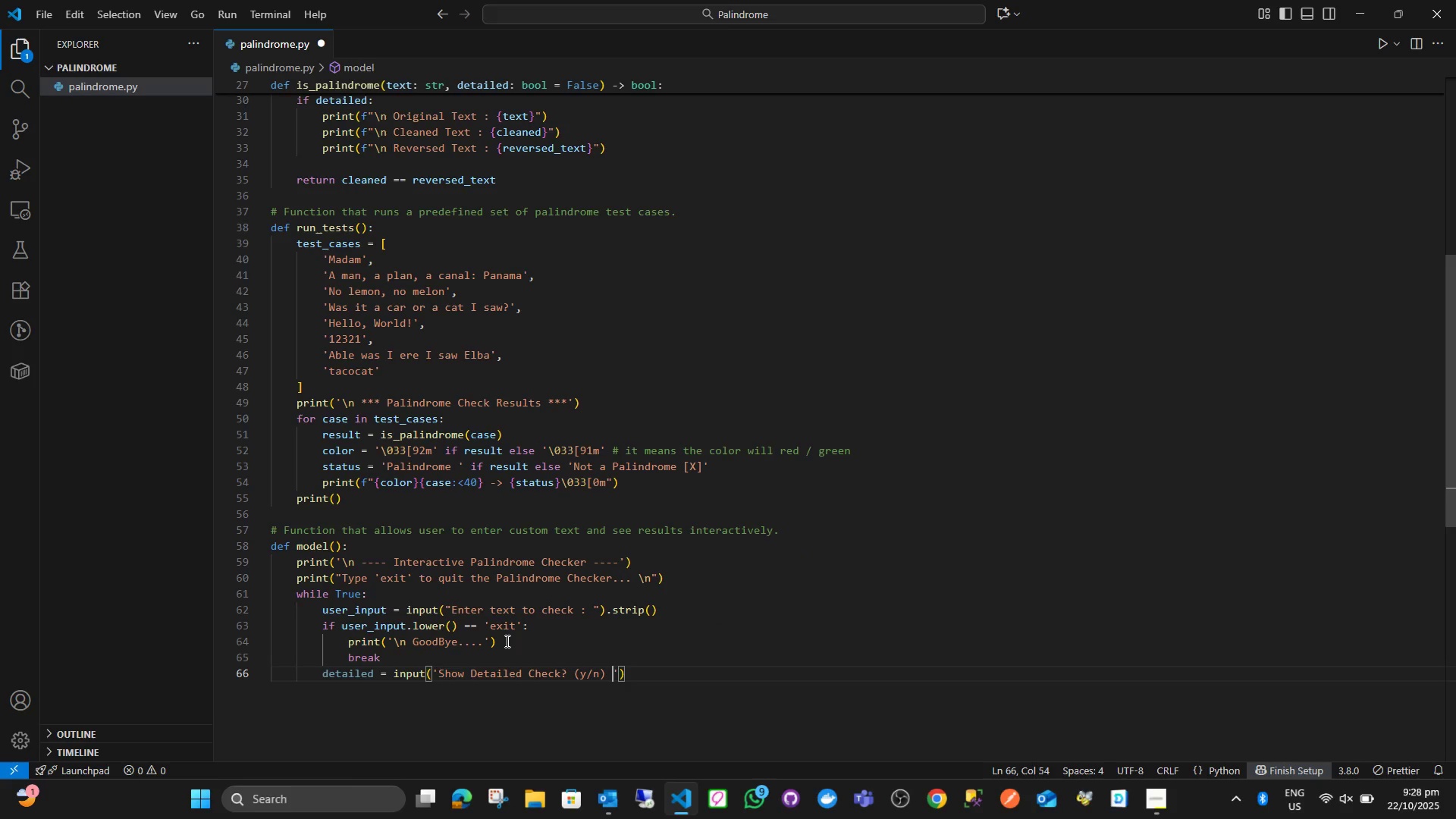 
key(Space)
 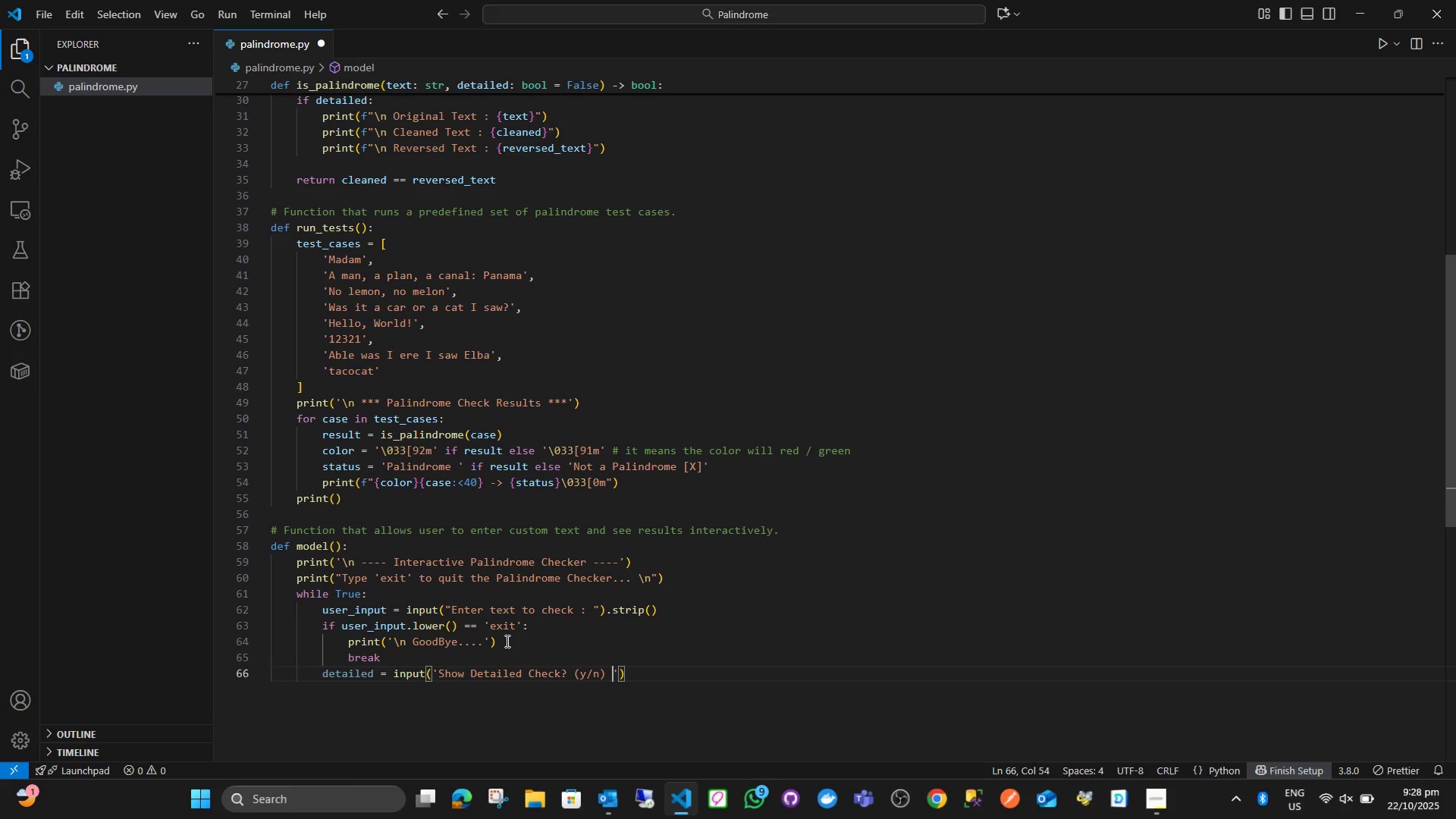 
key(Shift+ShiftLeft)
 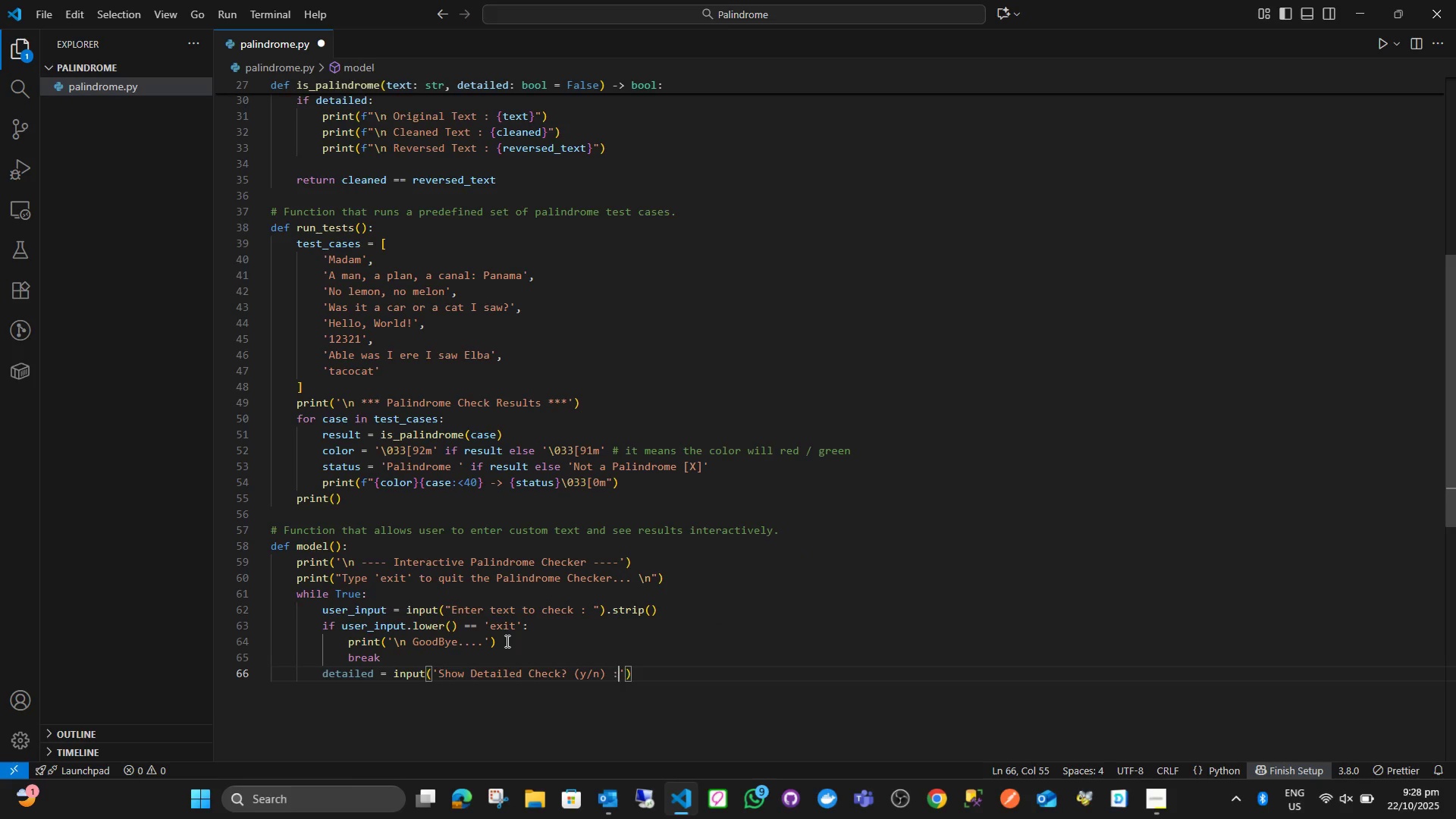 
key(Shift+Semicolon)
 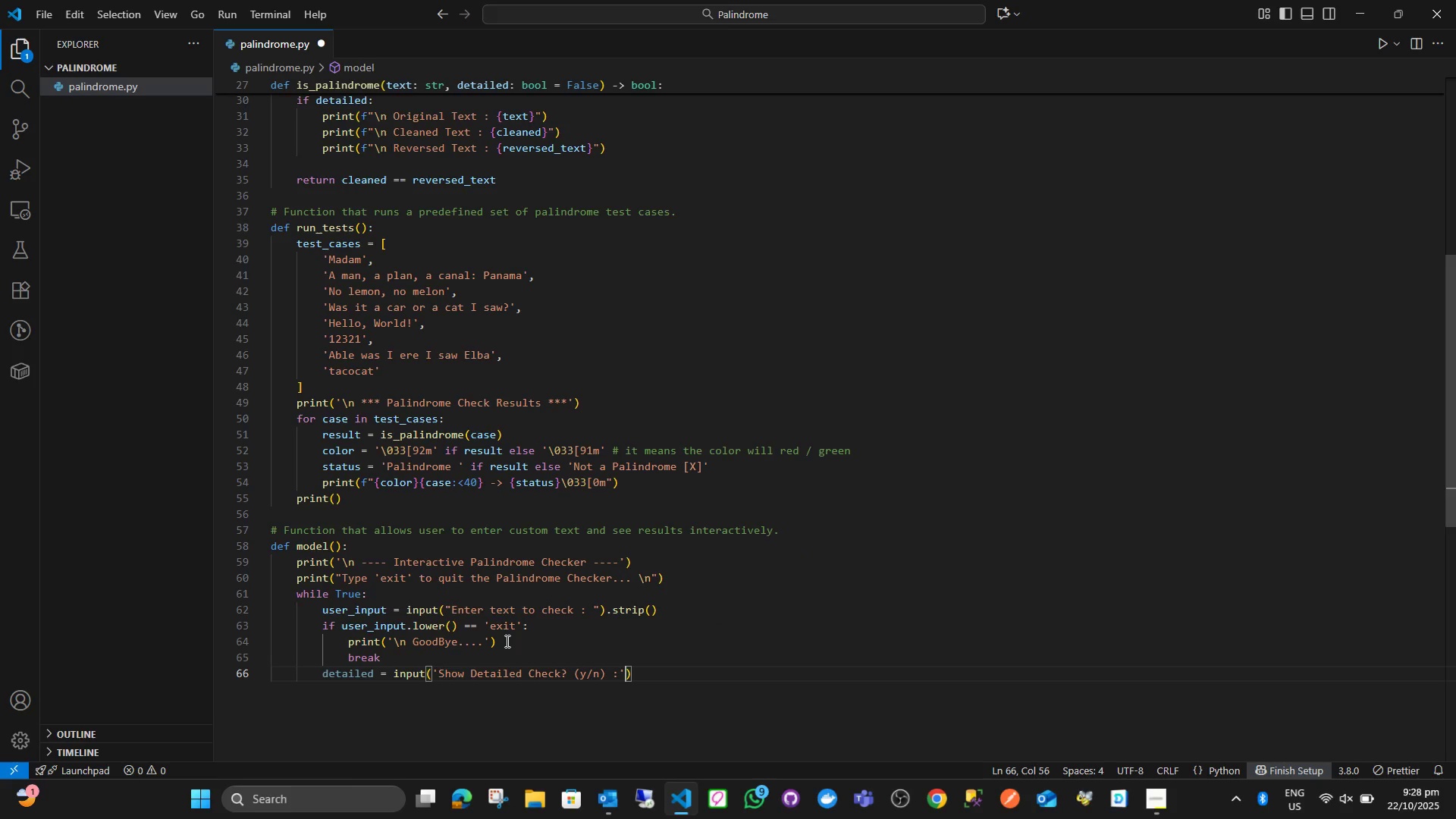 
key(ArrowRight)
 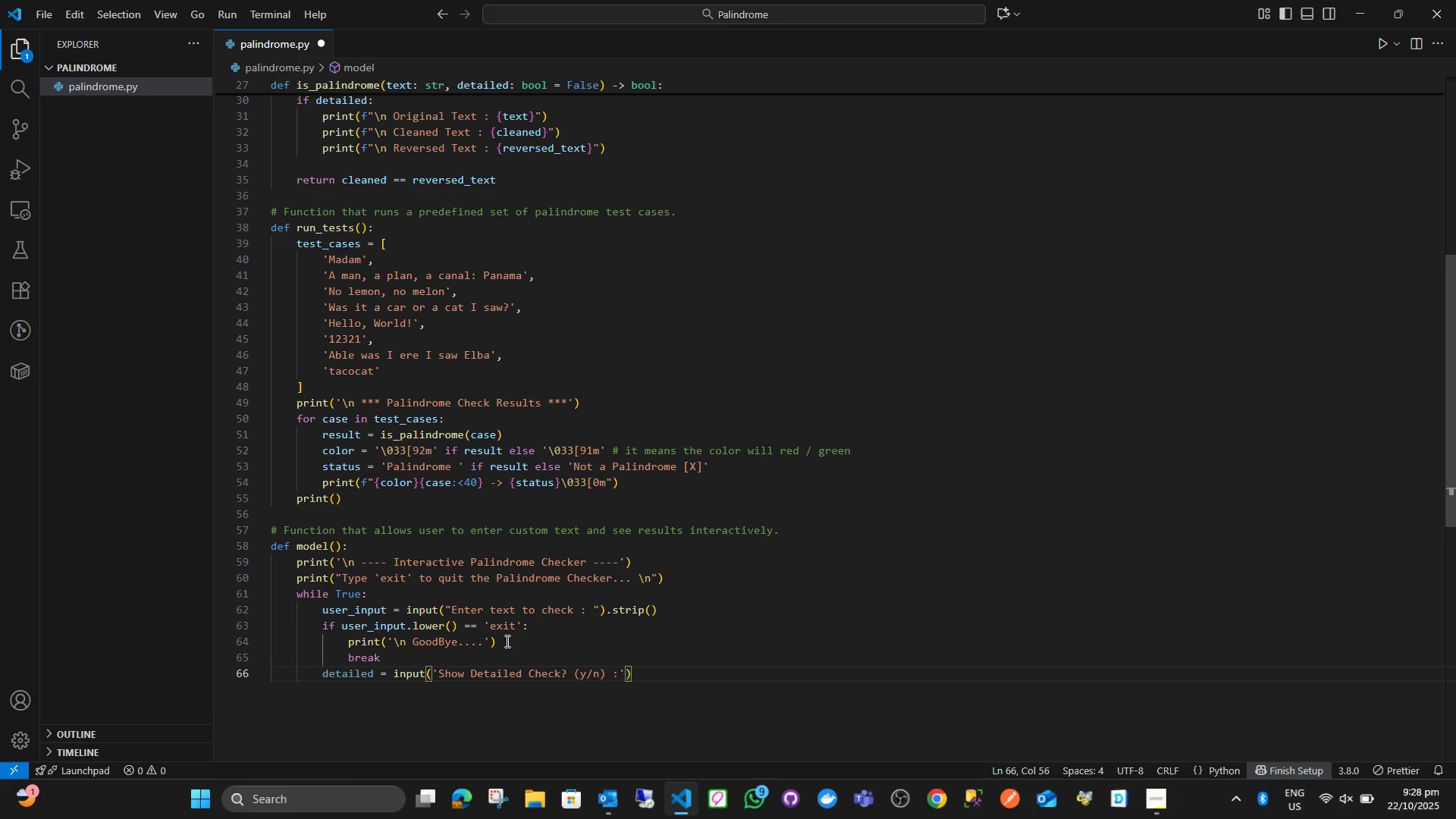 
key(ArrowRight)
 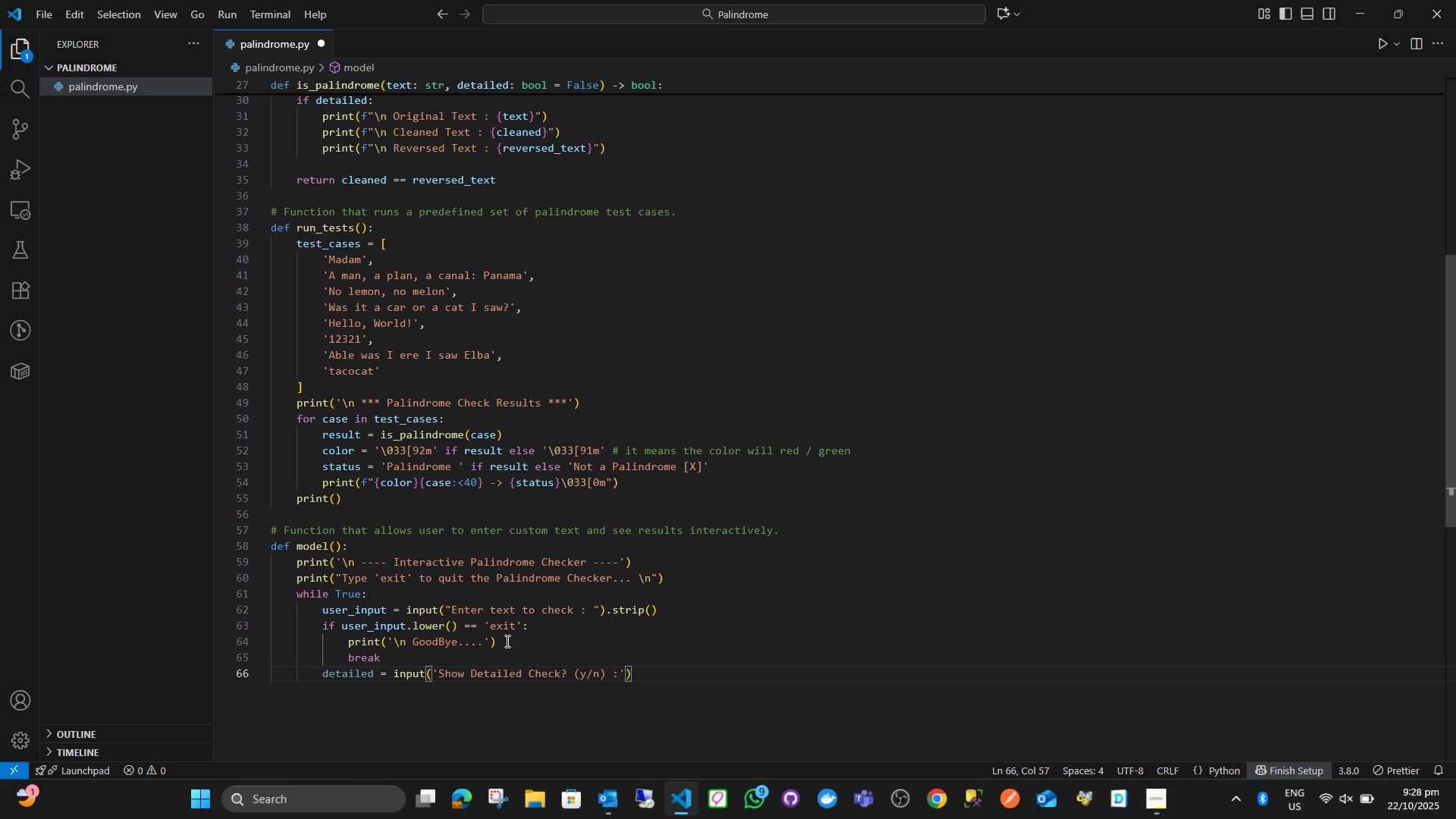 
type(.strip(.m)
key(Backspace)
key(Backspace)
 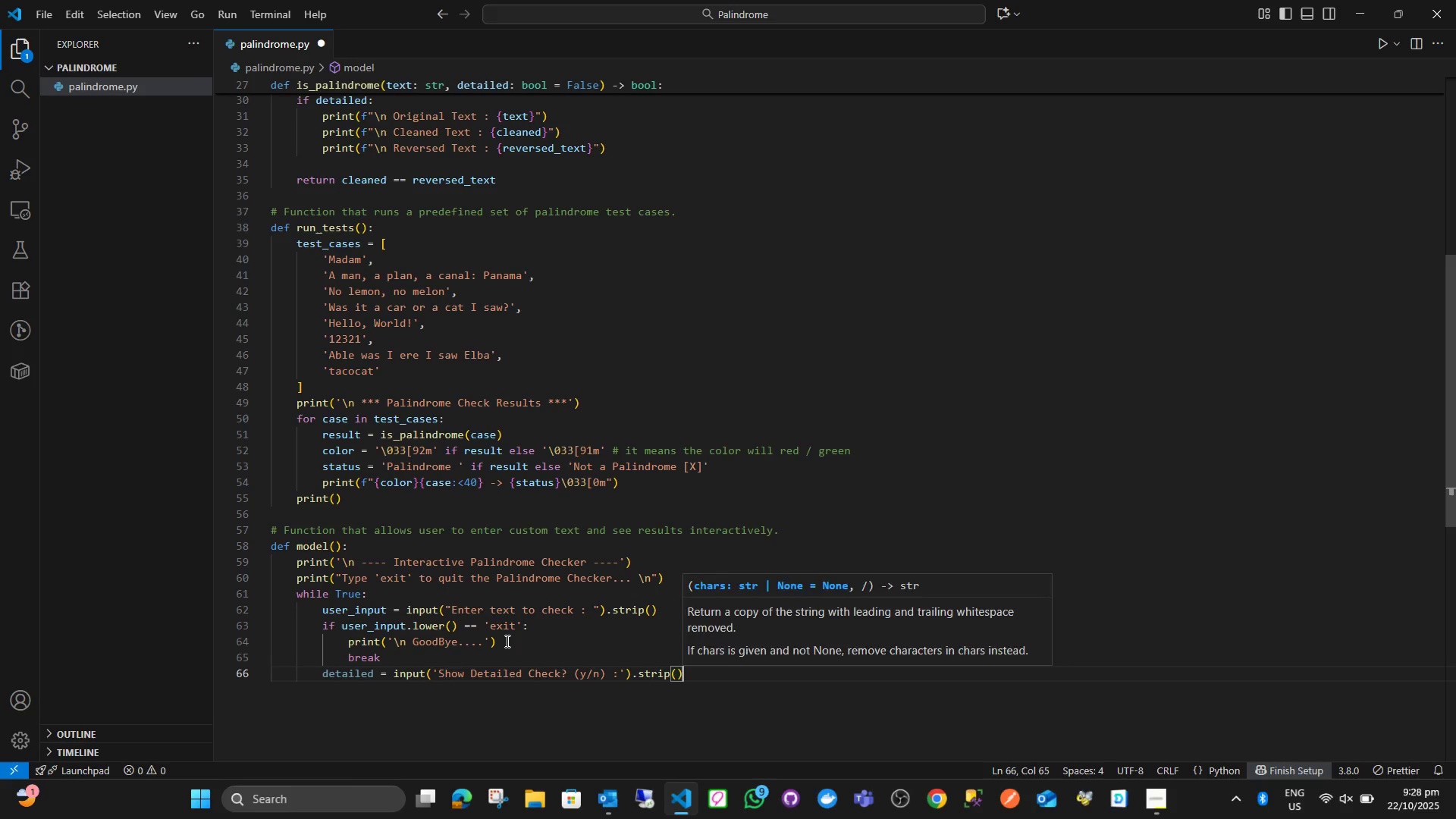 
 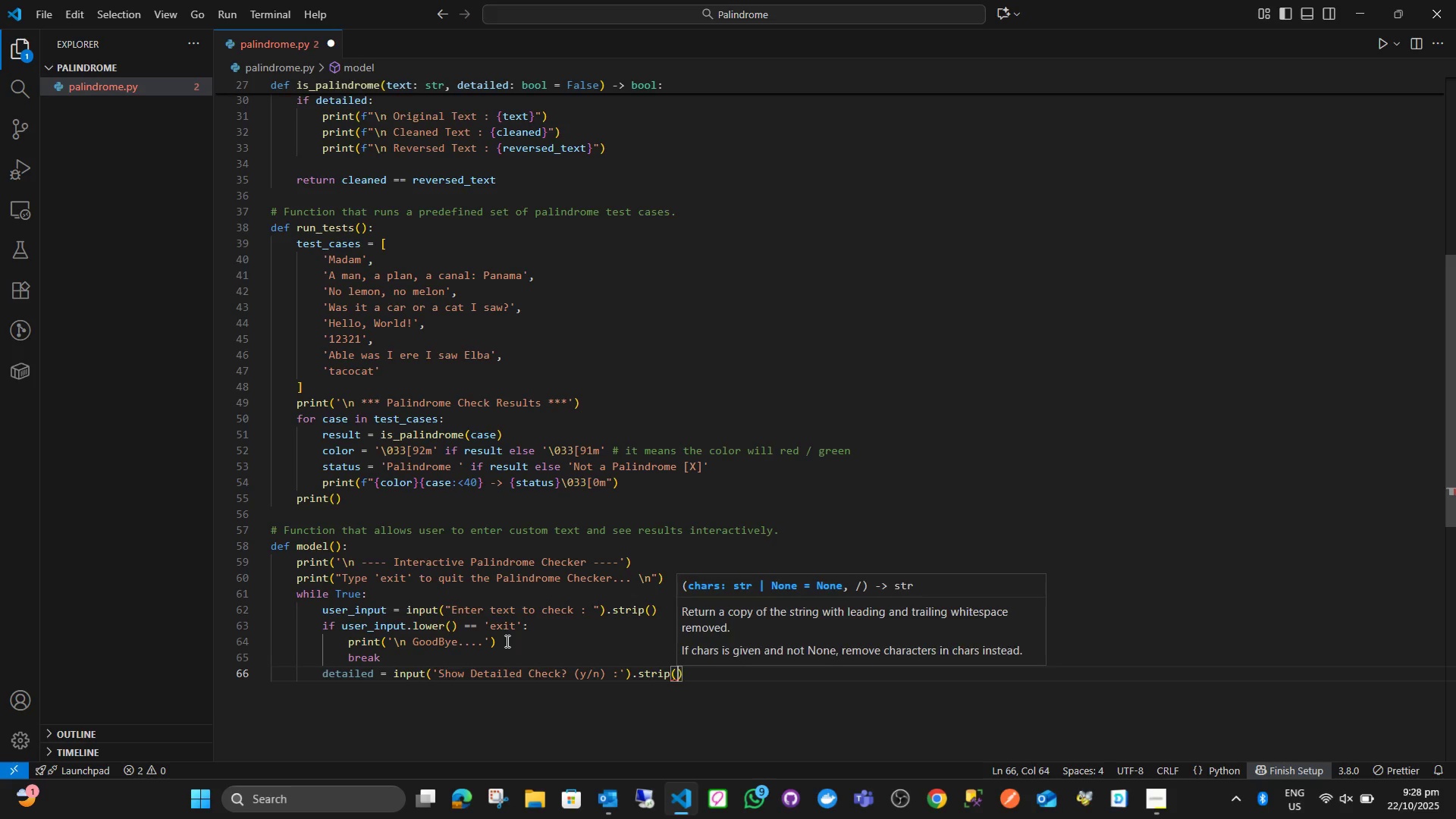 
key(ArrowRight)
 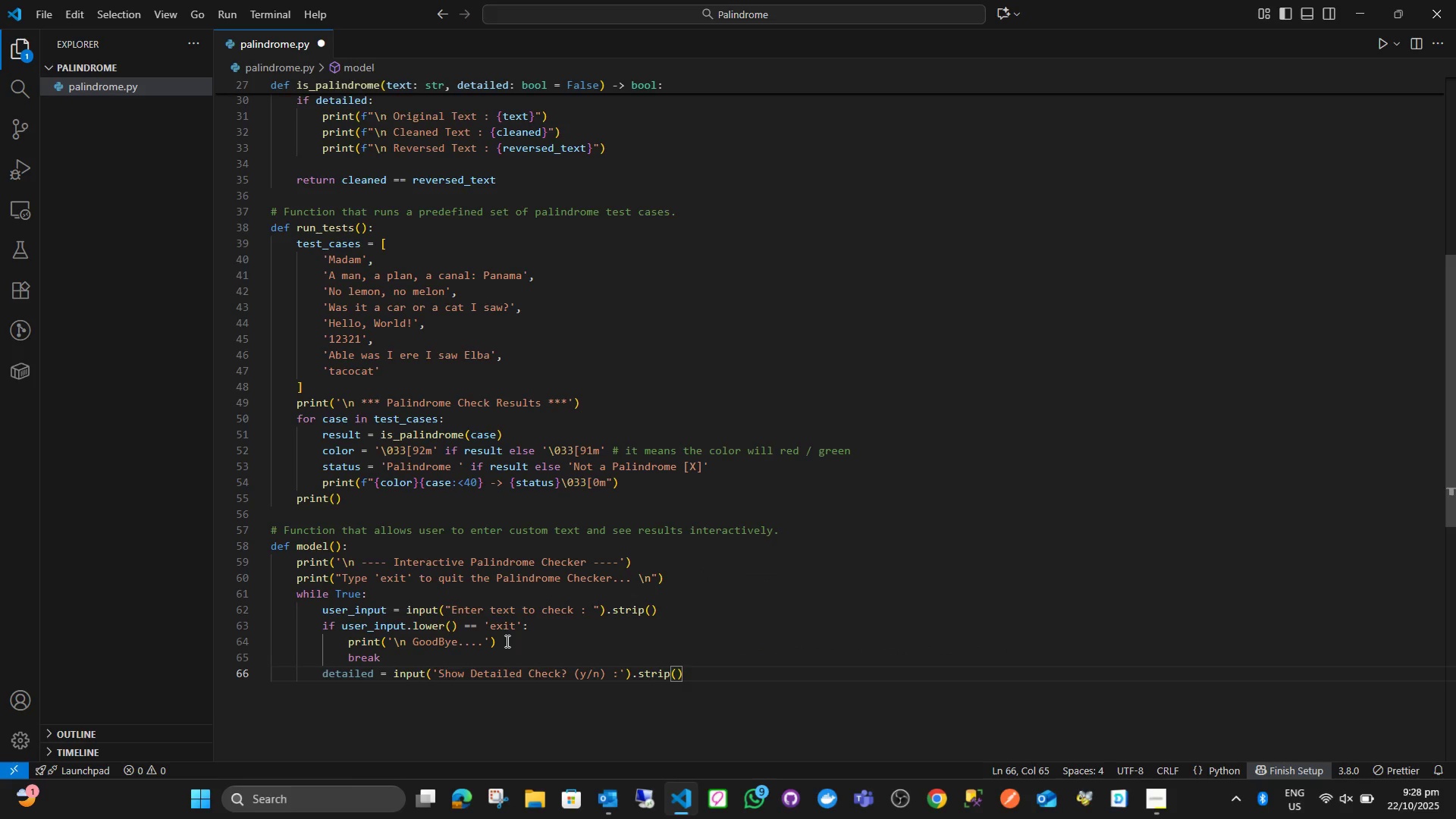 
type(.lo)
 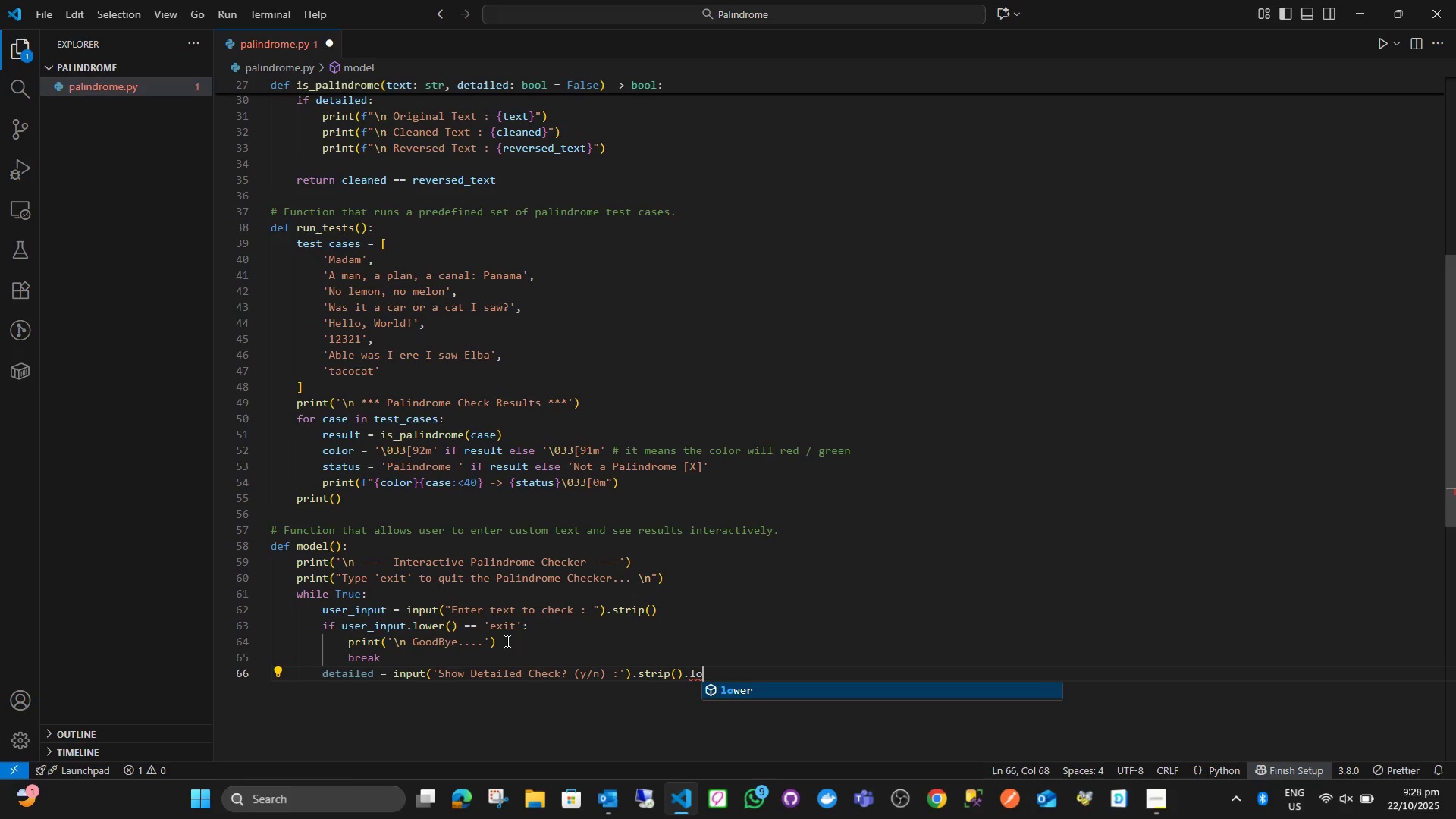 
key(Enter)
 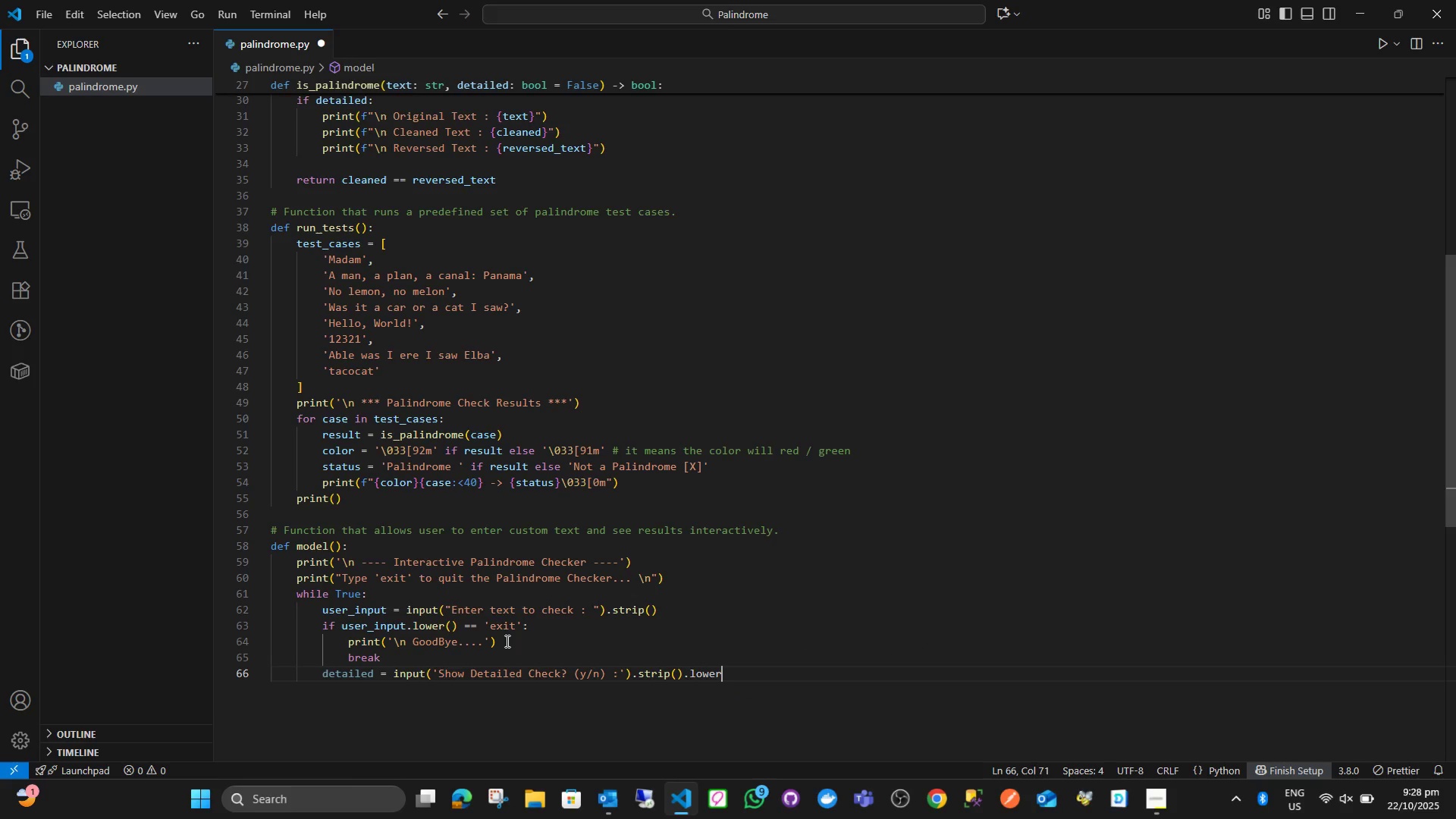 
key(Shift+9)
 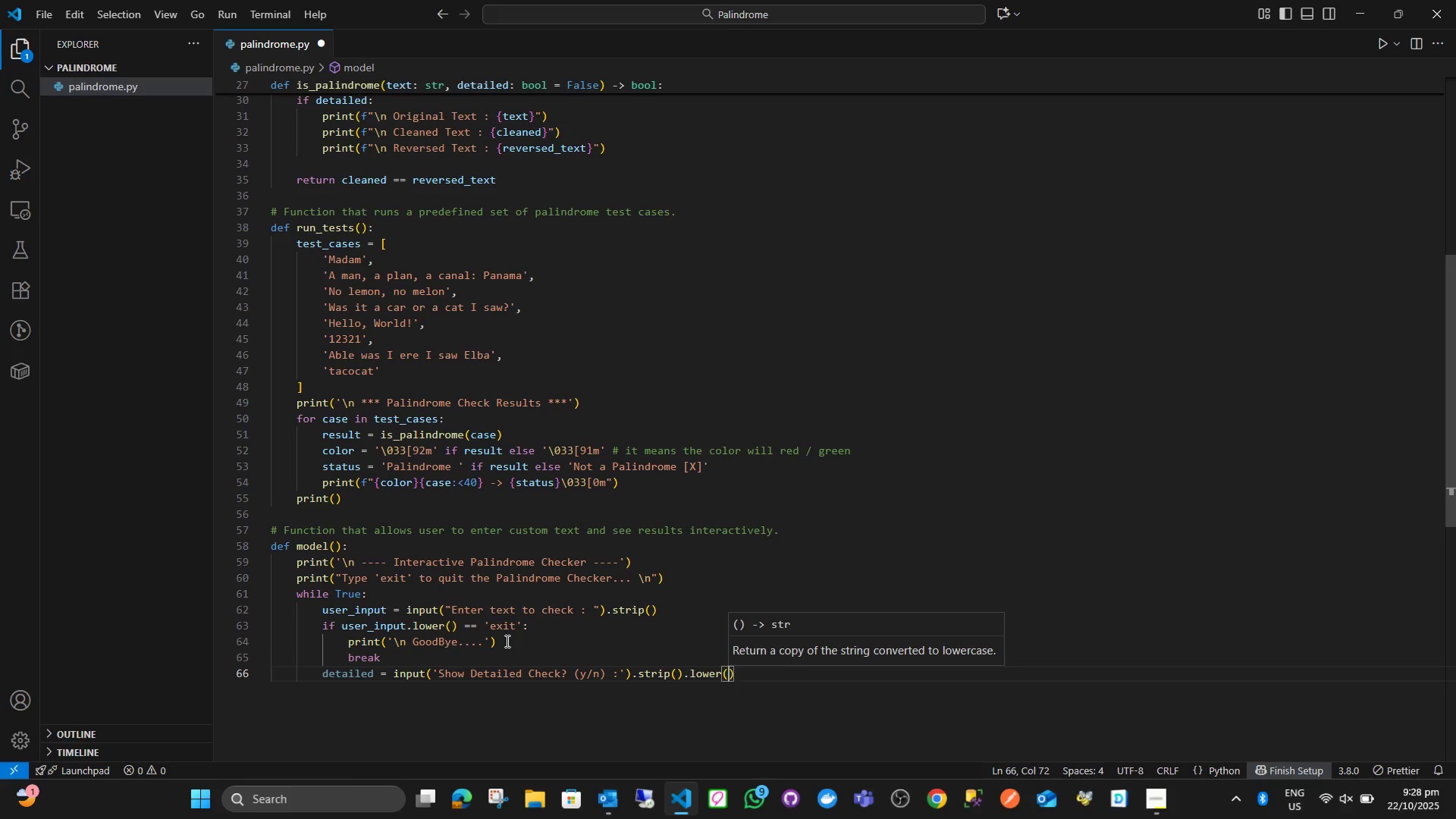 
key(ArrowRight)
 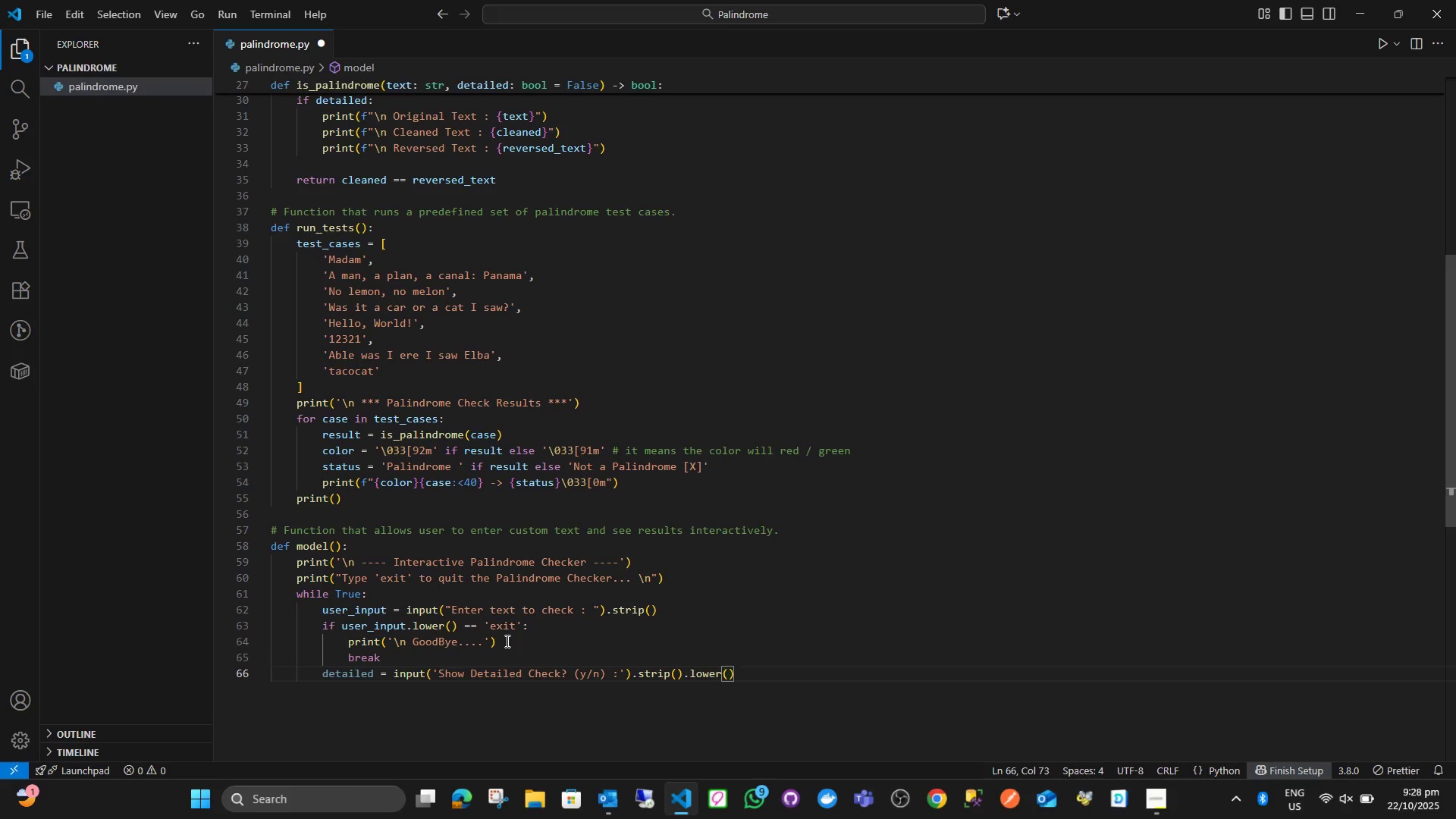 
key(Space)
 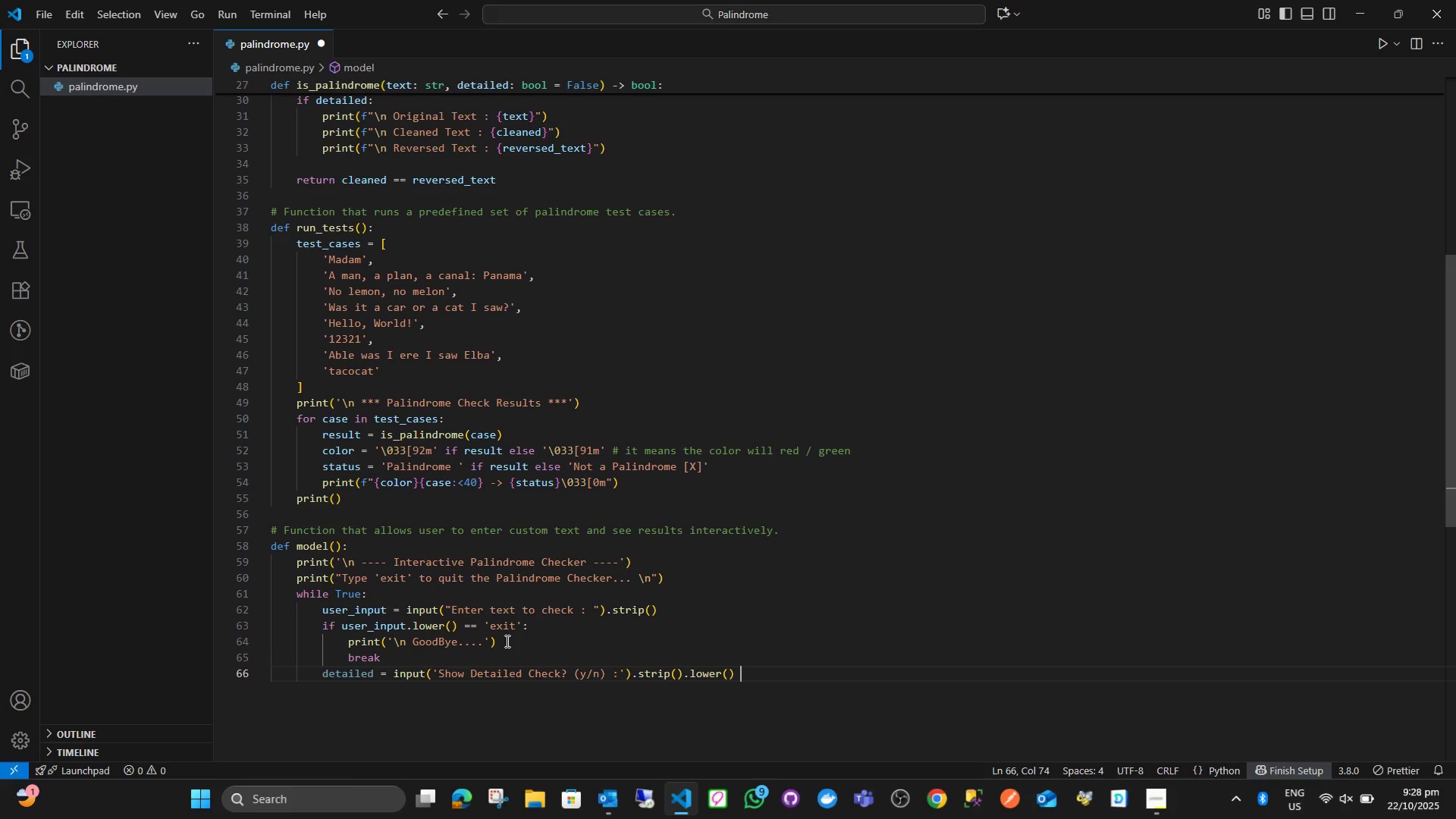 
key(Equal)
 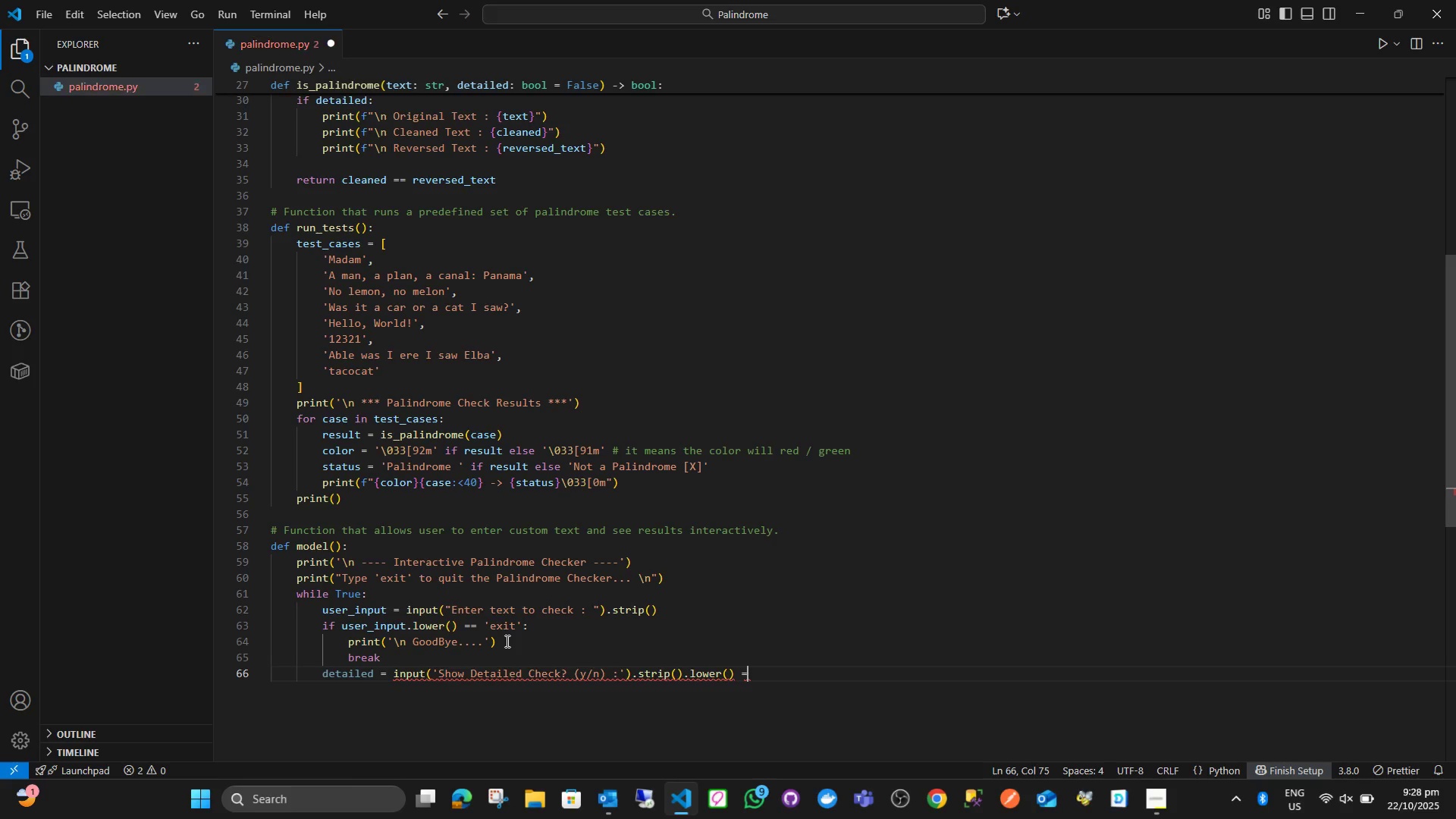 
key(Equal)
 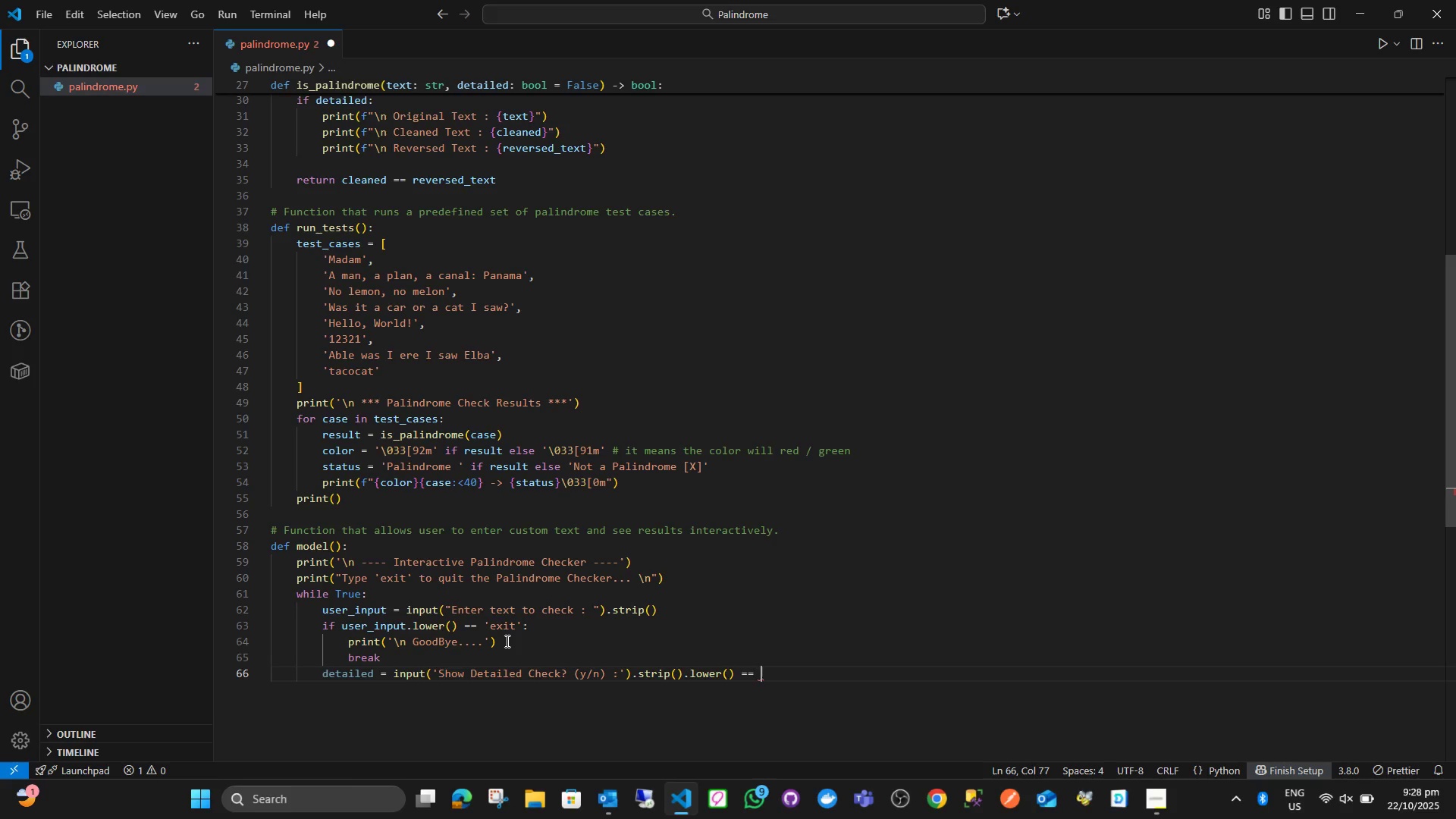 
key(Space)
 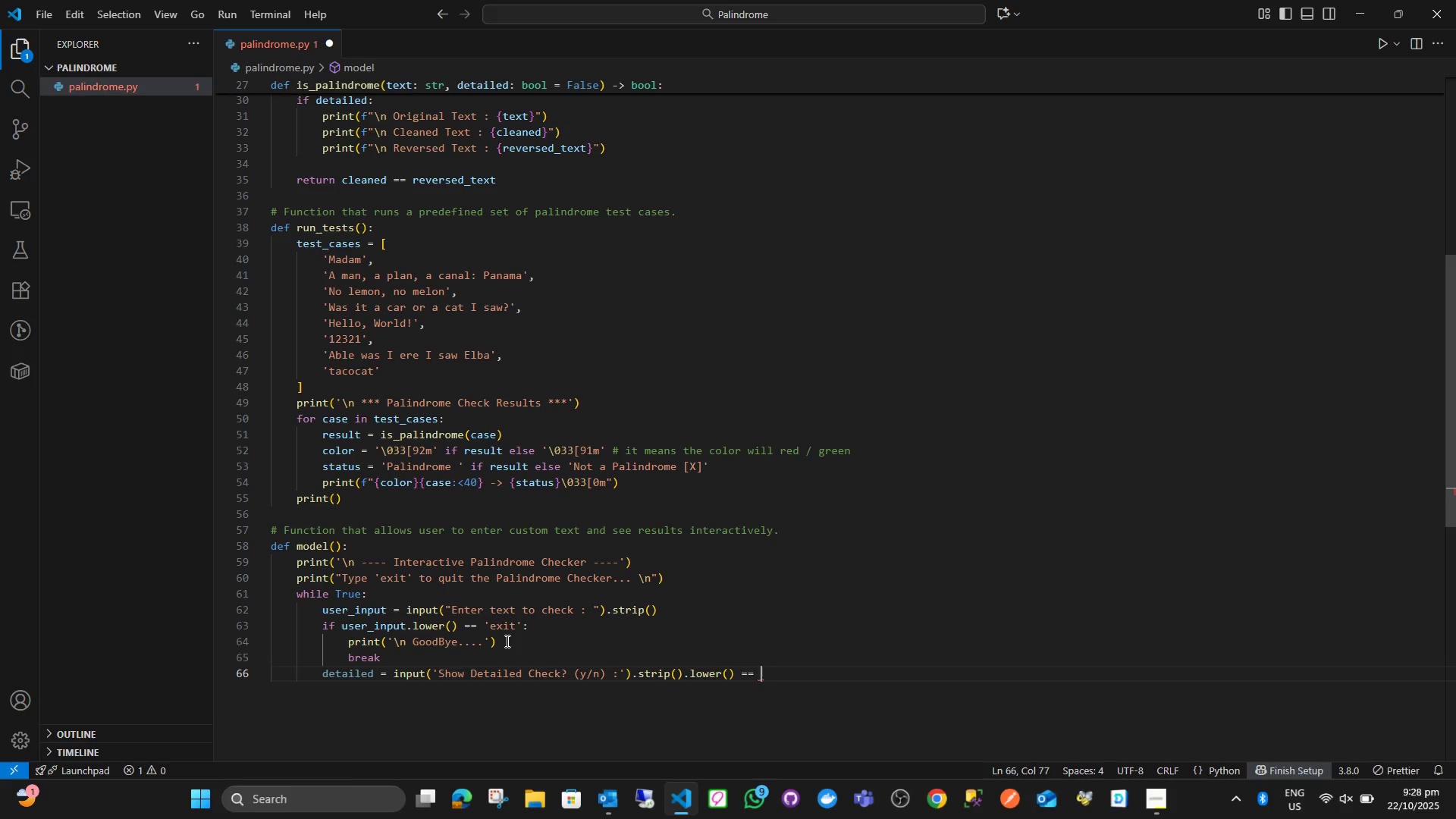 
key(Quote)
 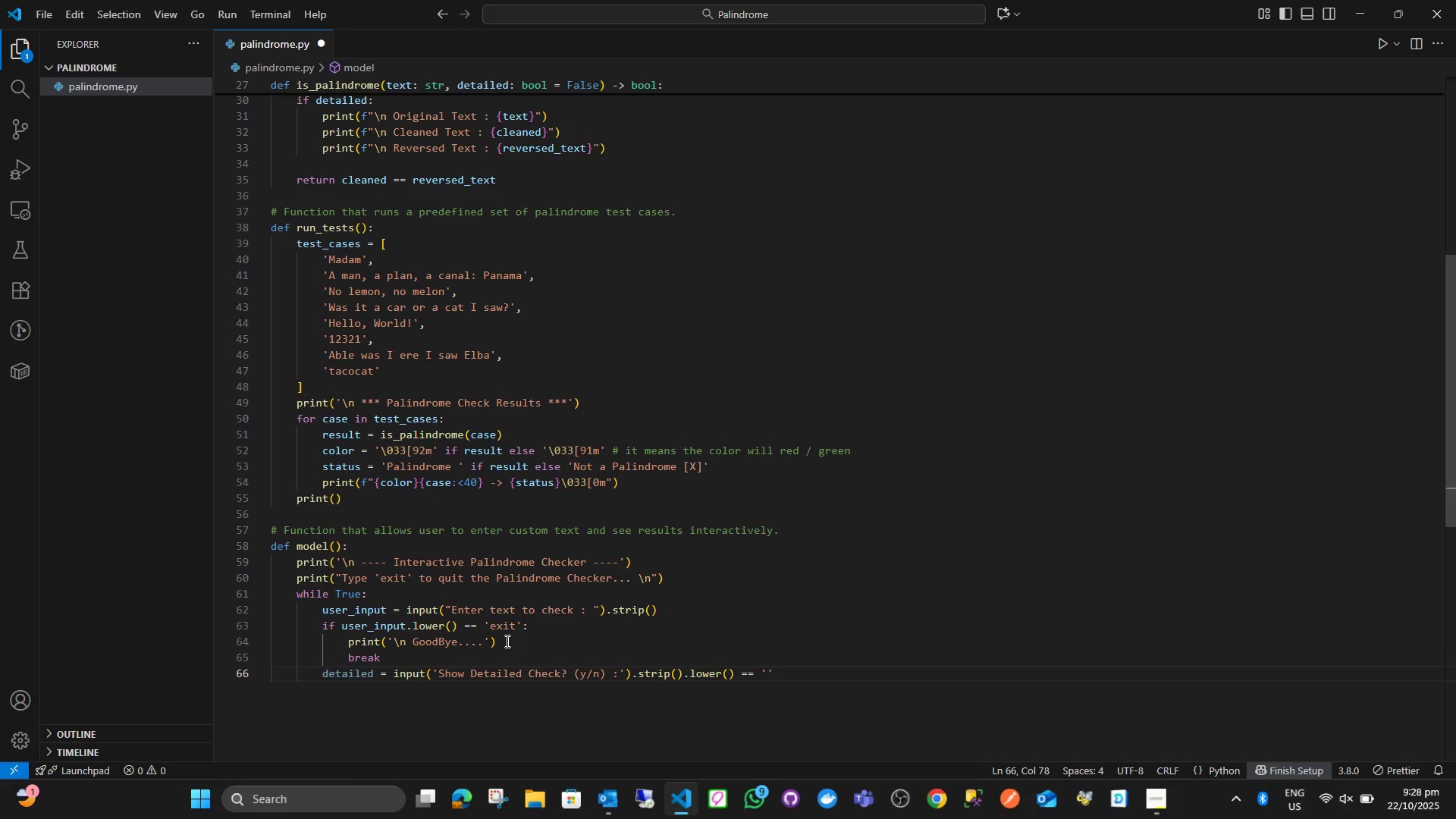 
key(Y)
 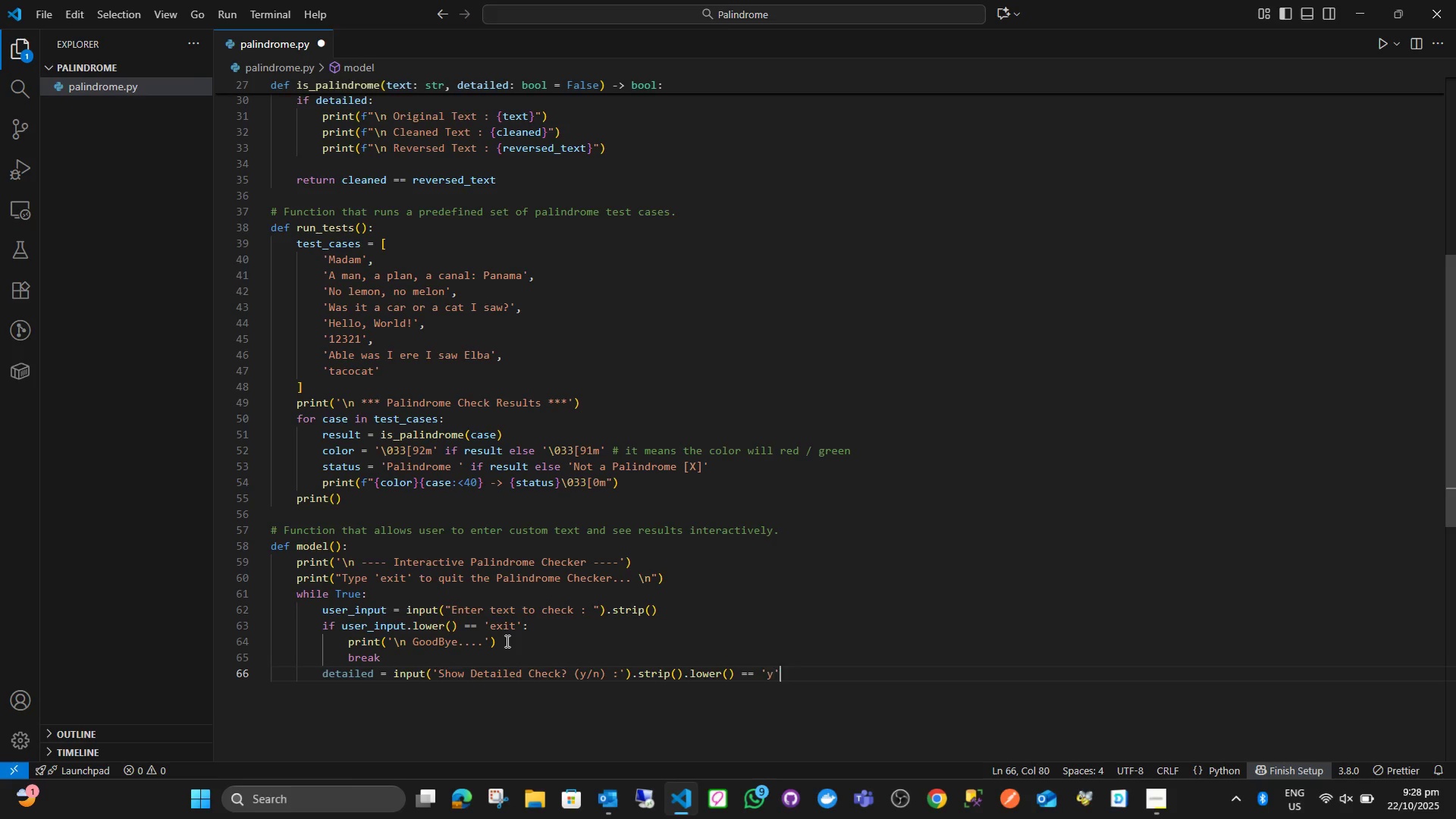 
key(ArrowRight)
 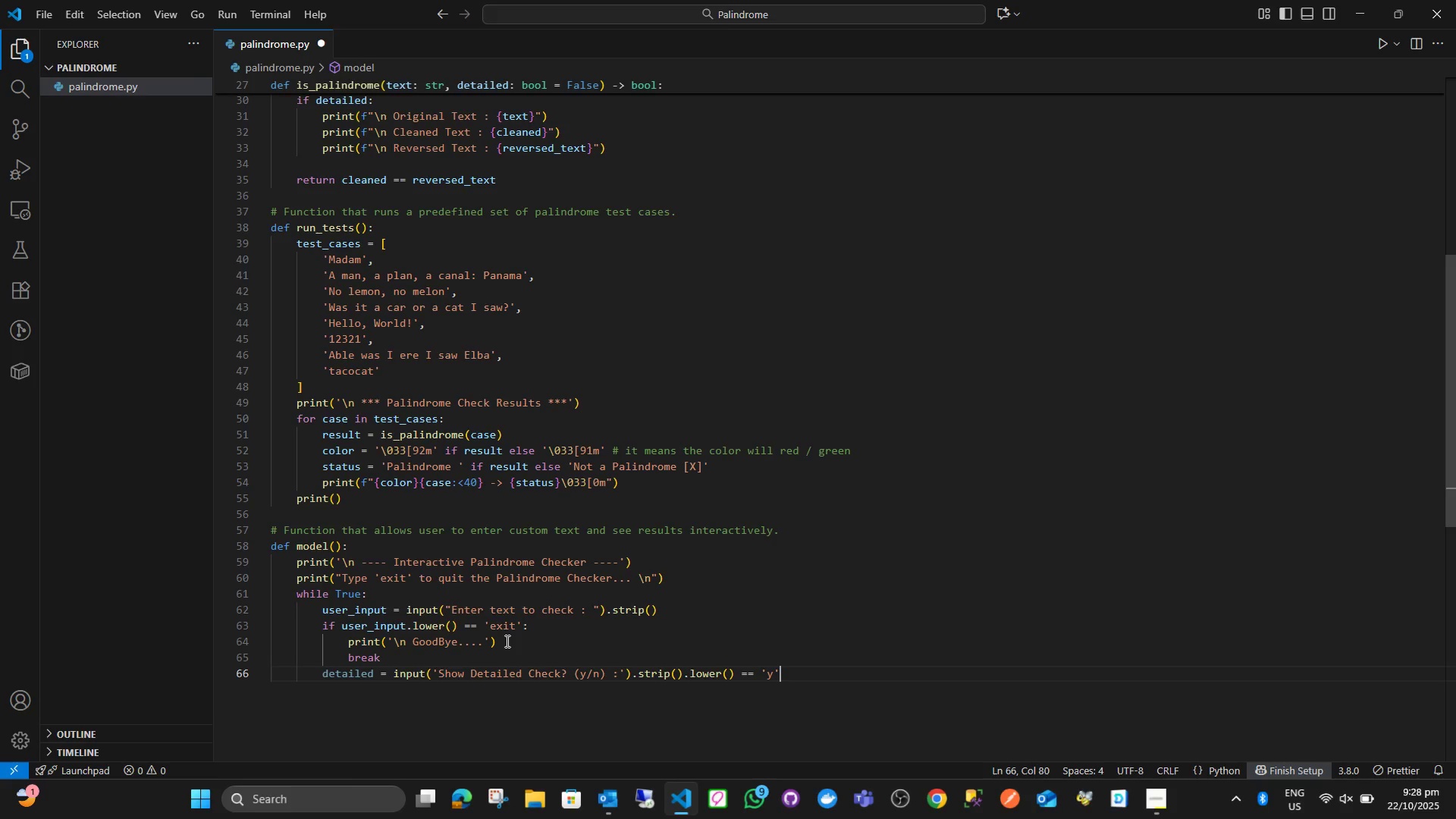 
key(Enter)
 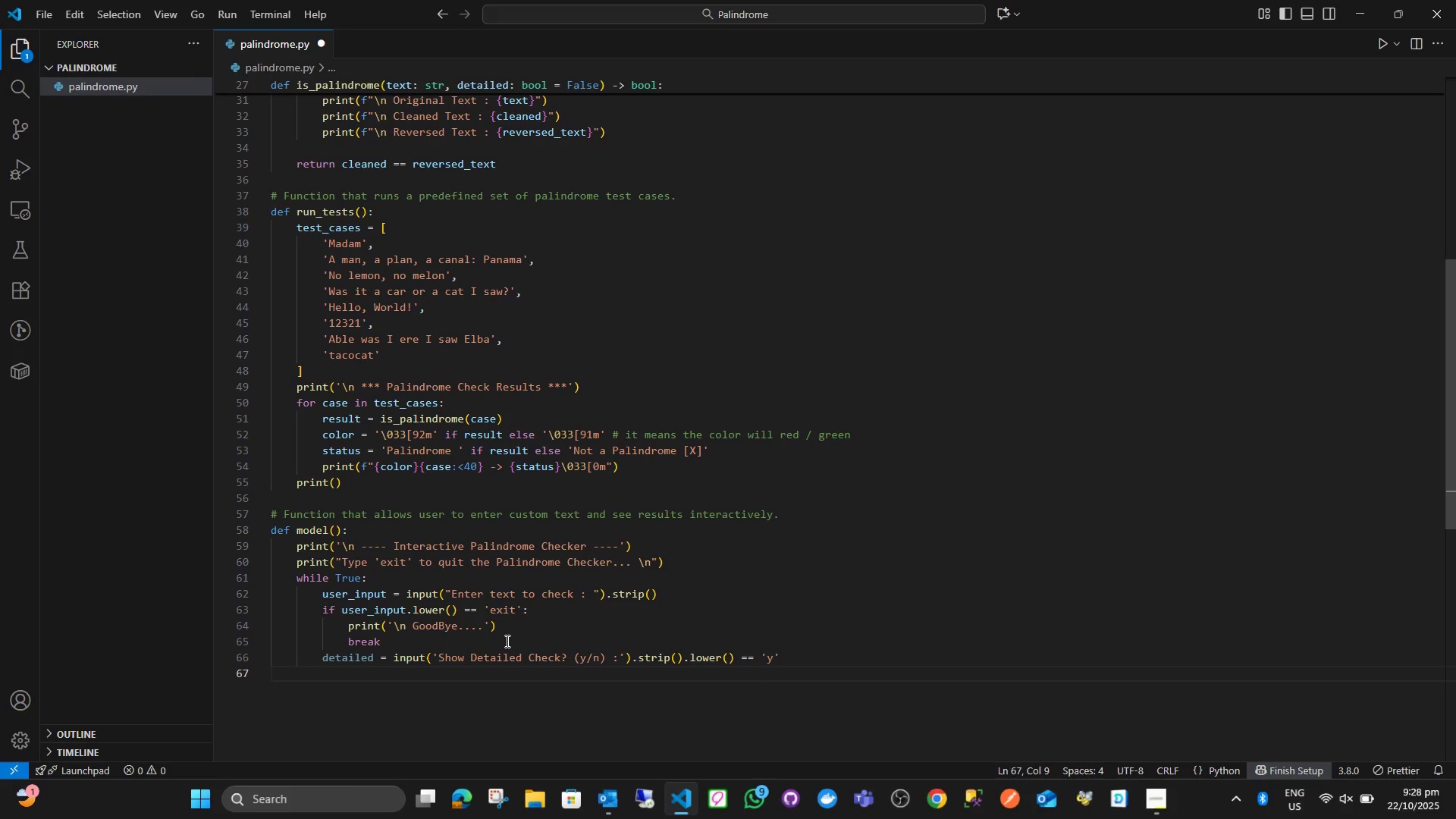 
type(result = is)
 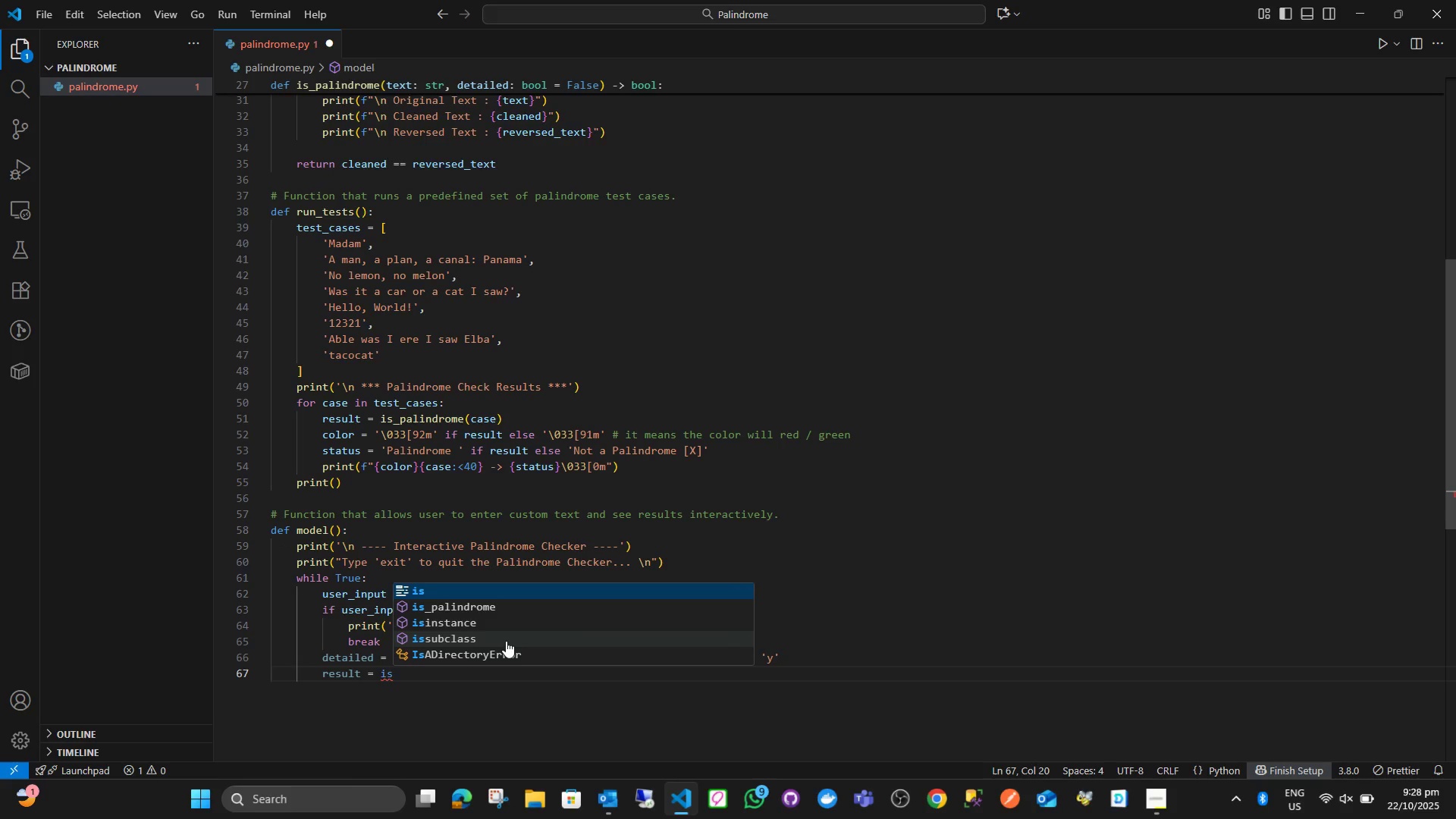 
key(ArrowDown)
 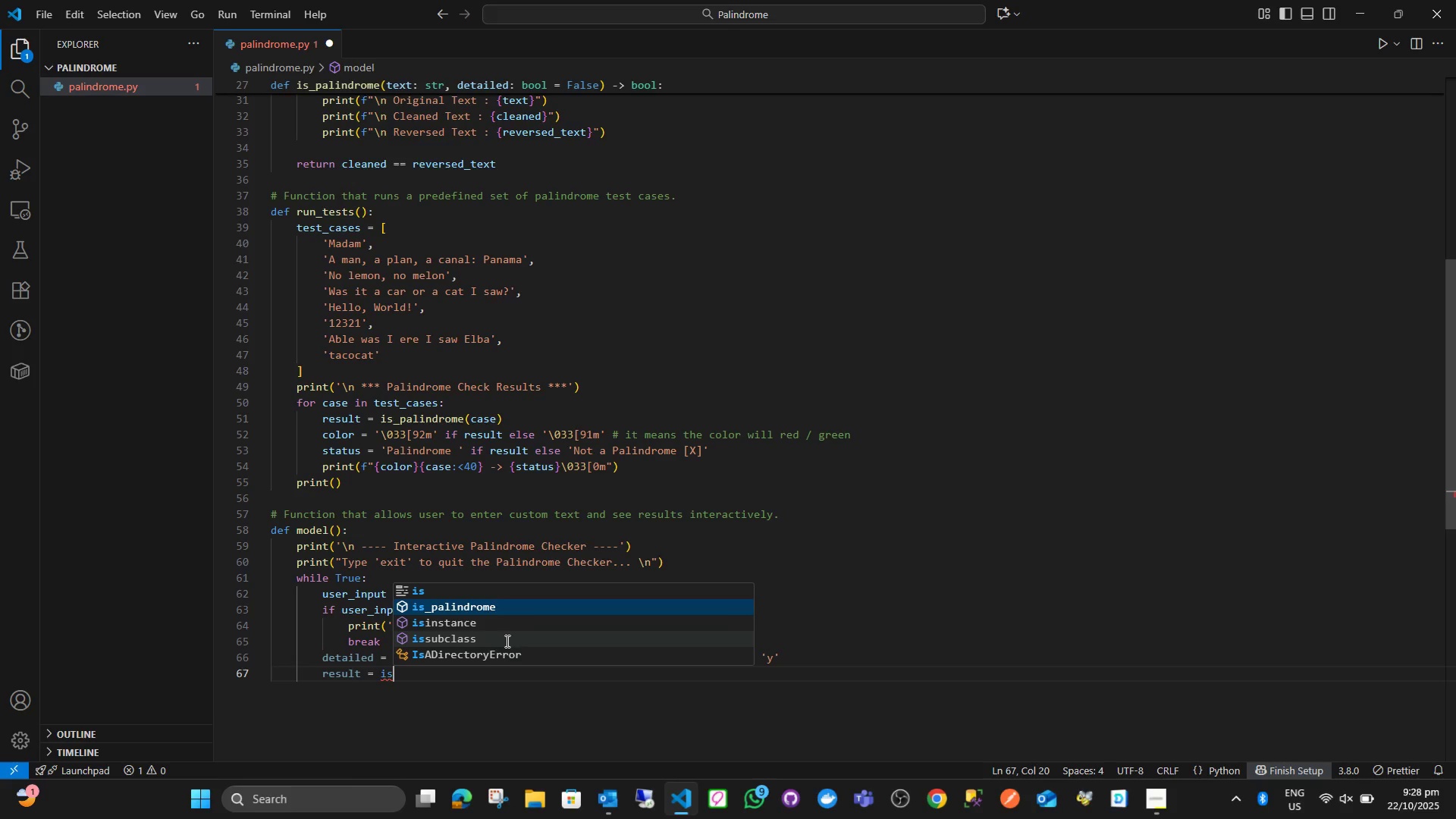 
key(Enter)
 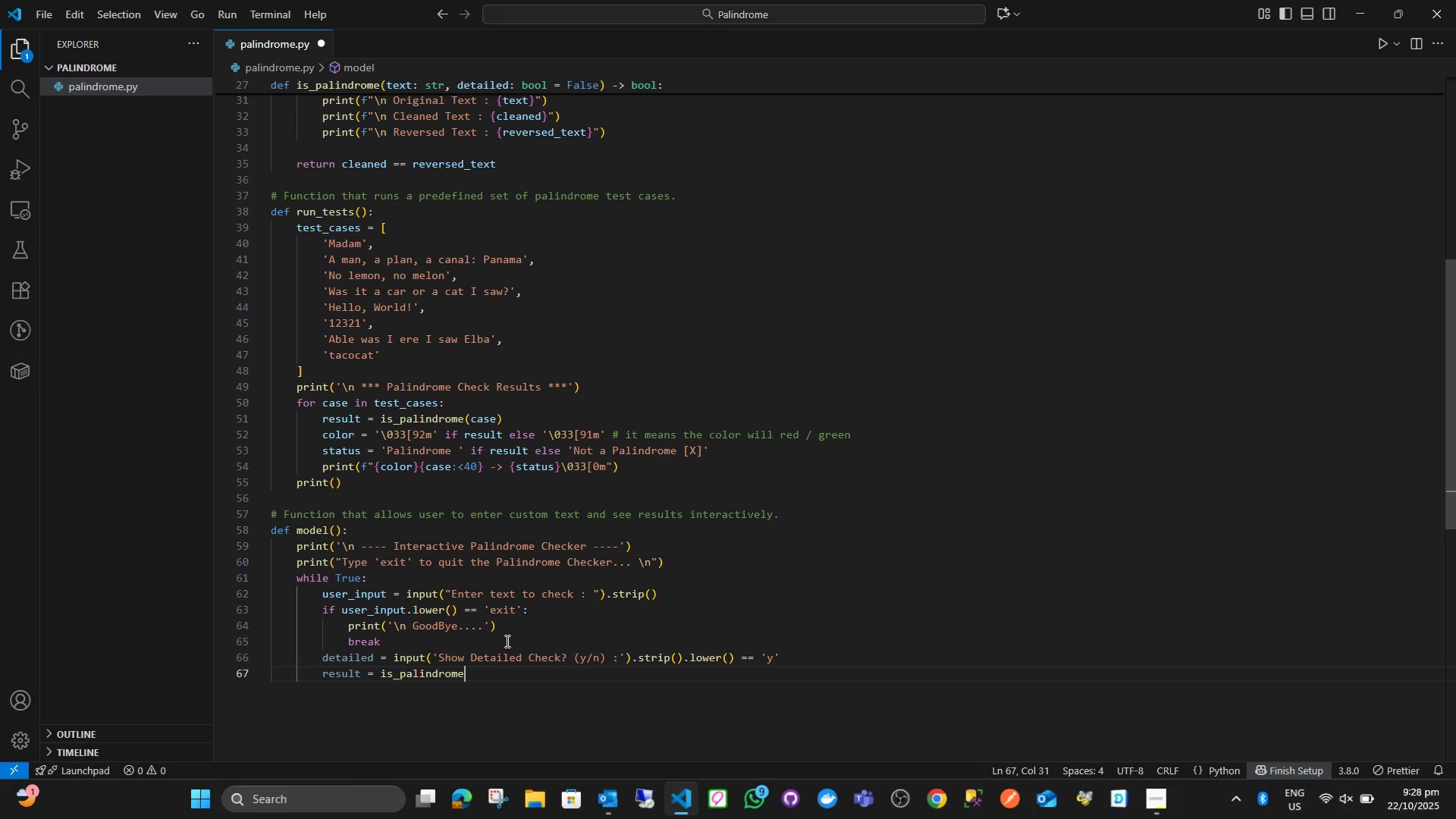 
type((user)
 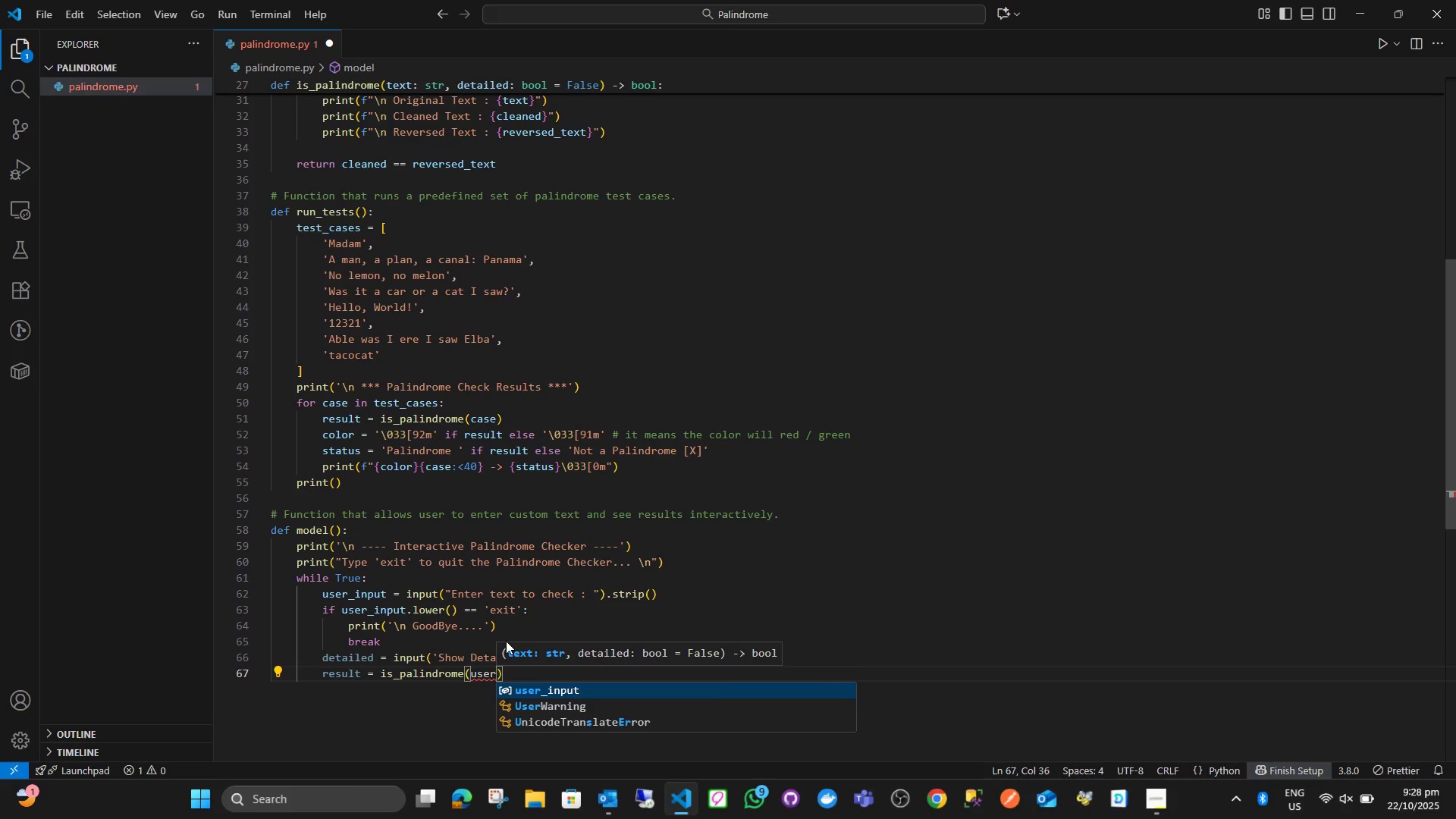 
key(Enter)
 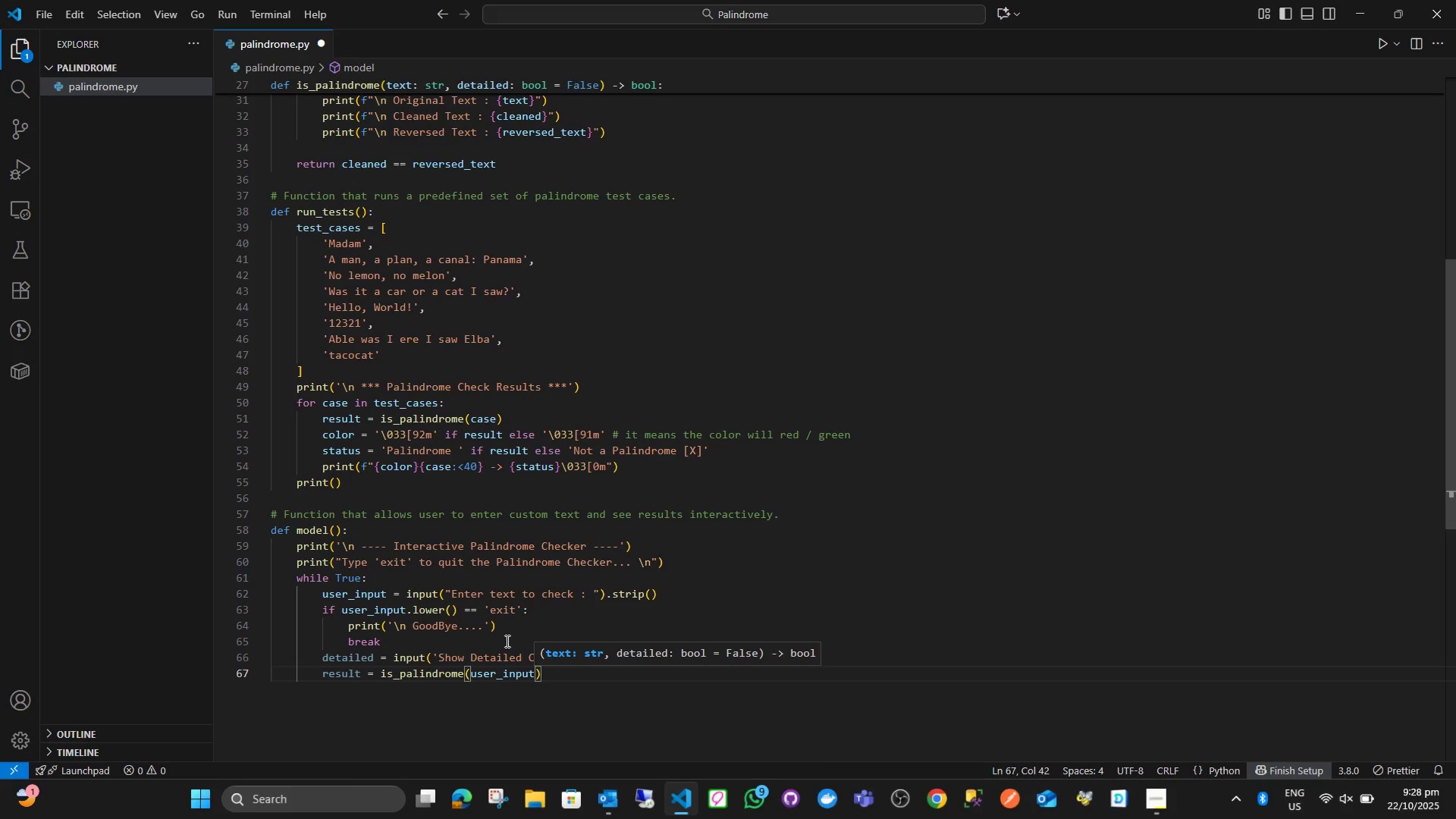 
type(, detai)
 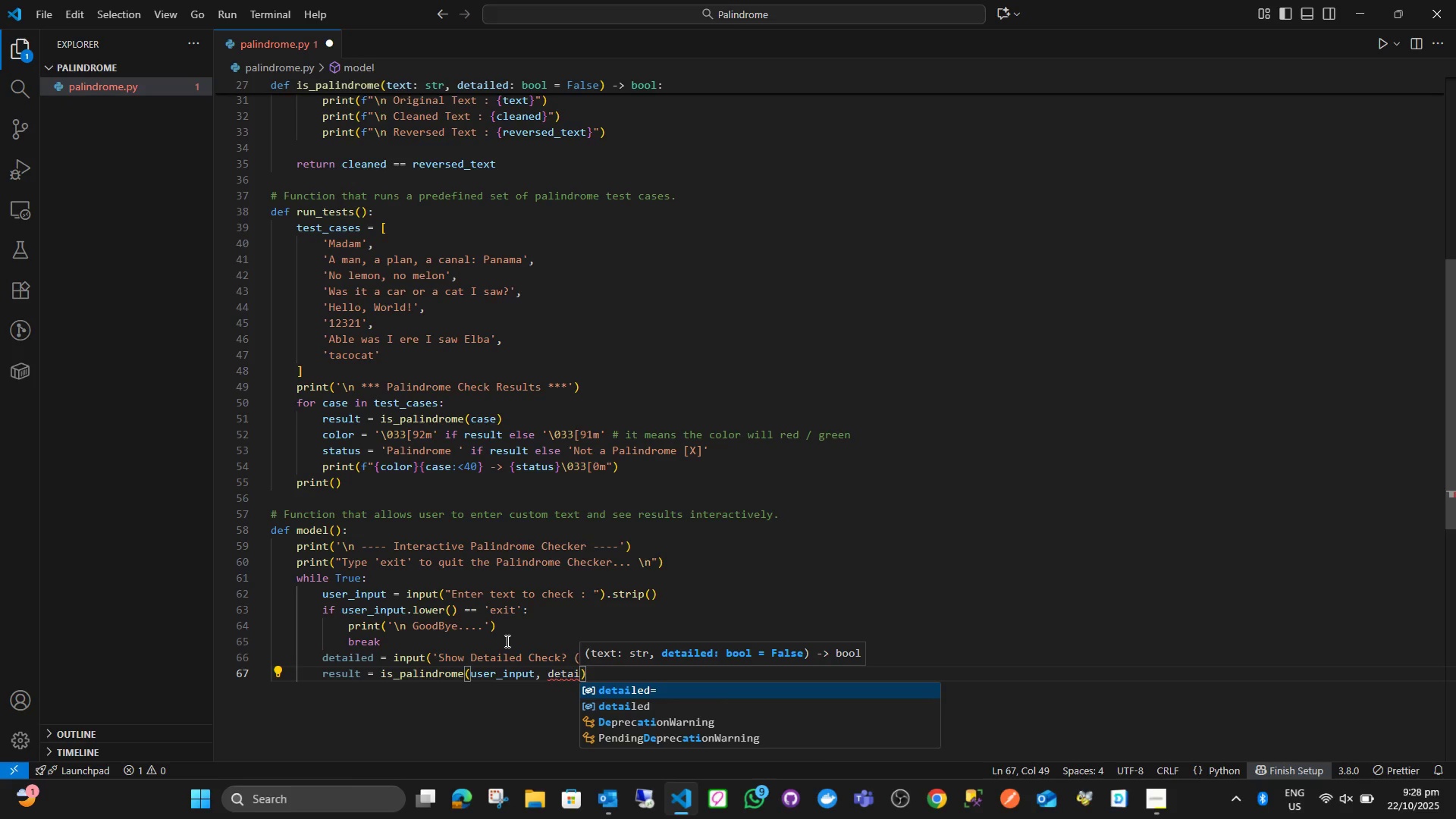 
key(ArrowDown)
 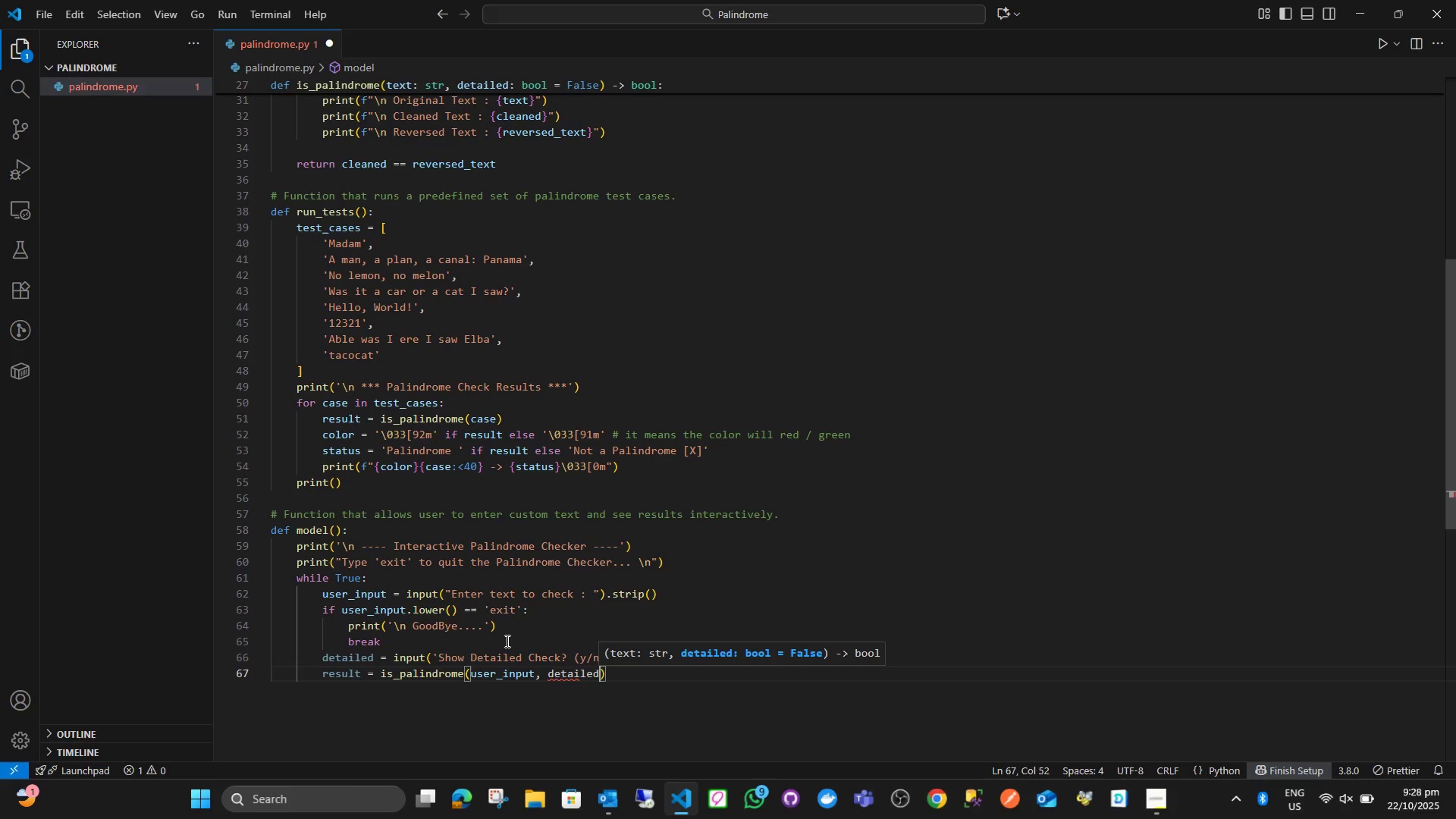 
key(Enter)
 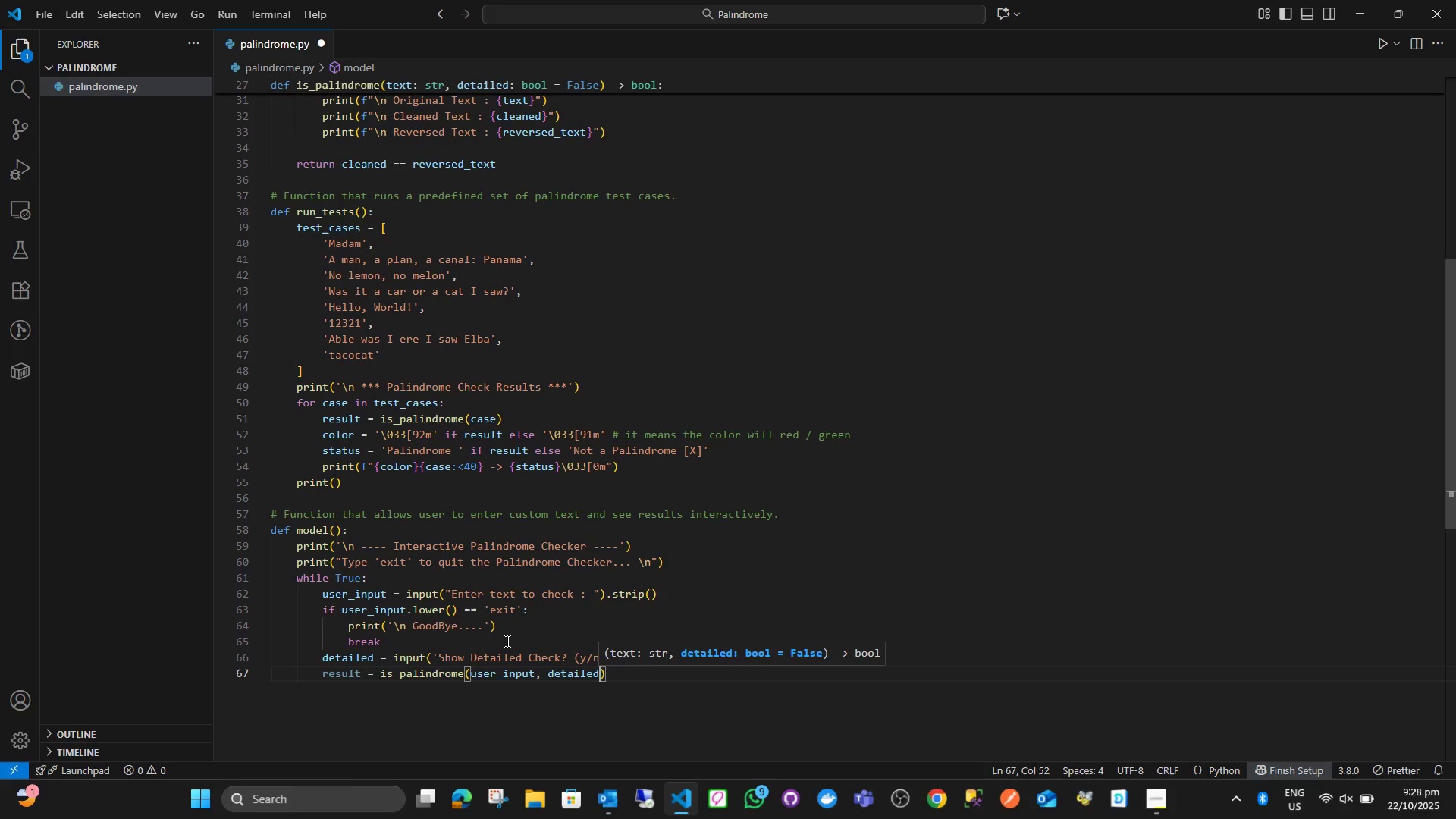 
key(ArrowRight)
 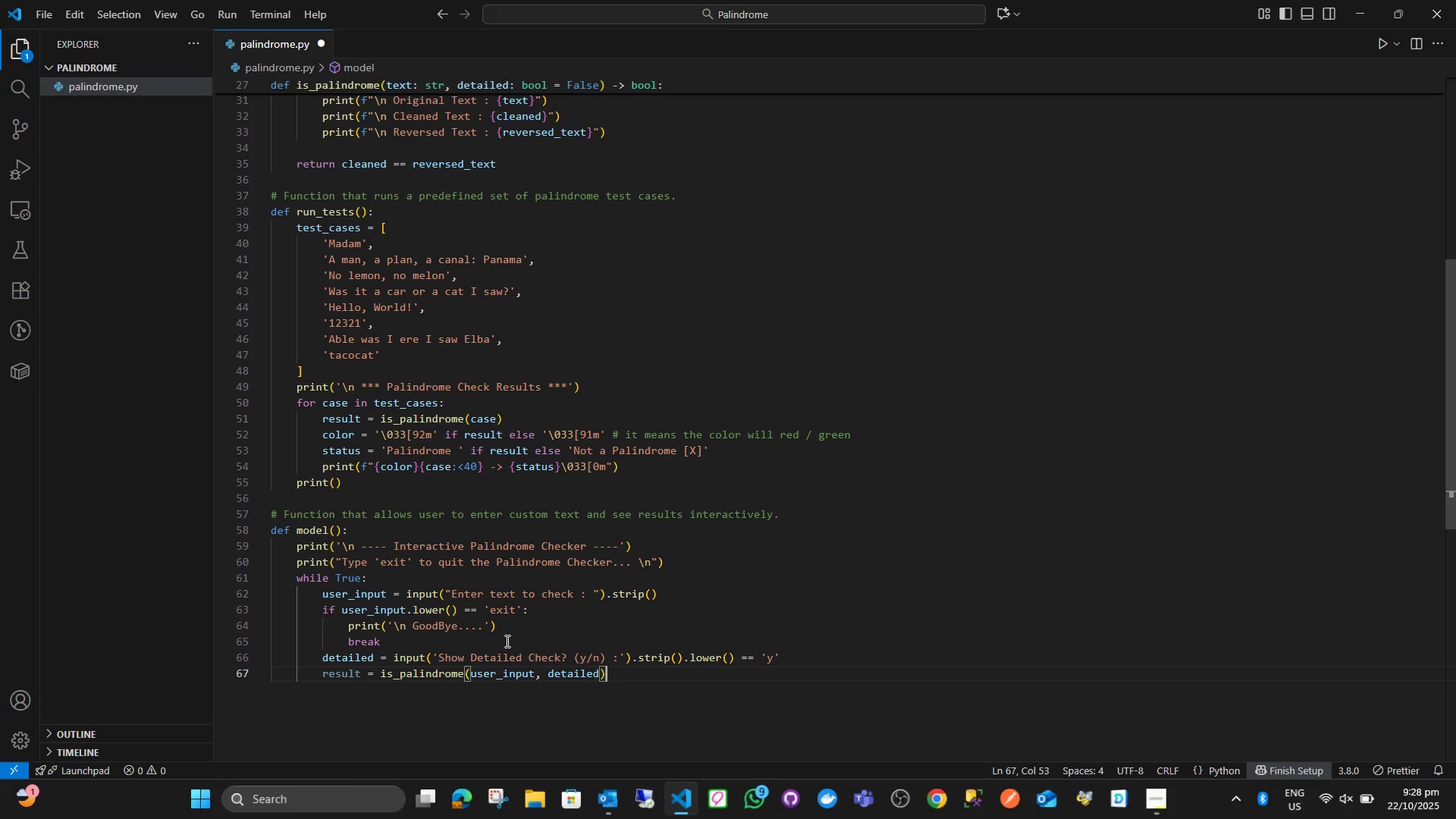 
key(Enter)
 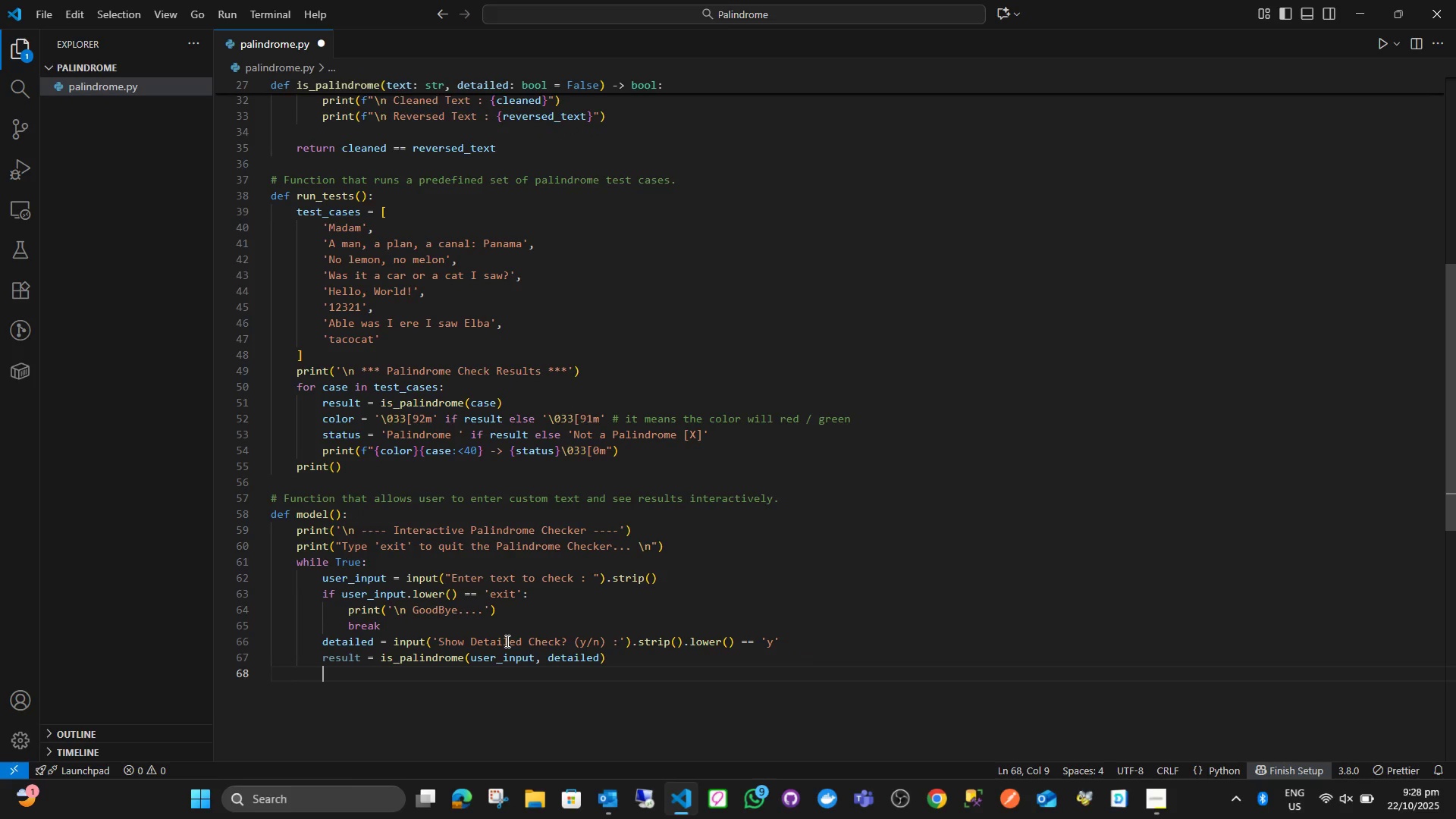 
type(color = )
key(Backspace)
type( )
 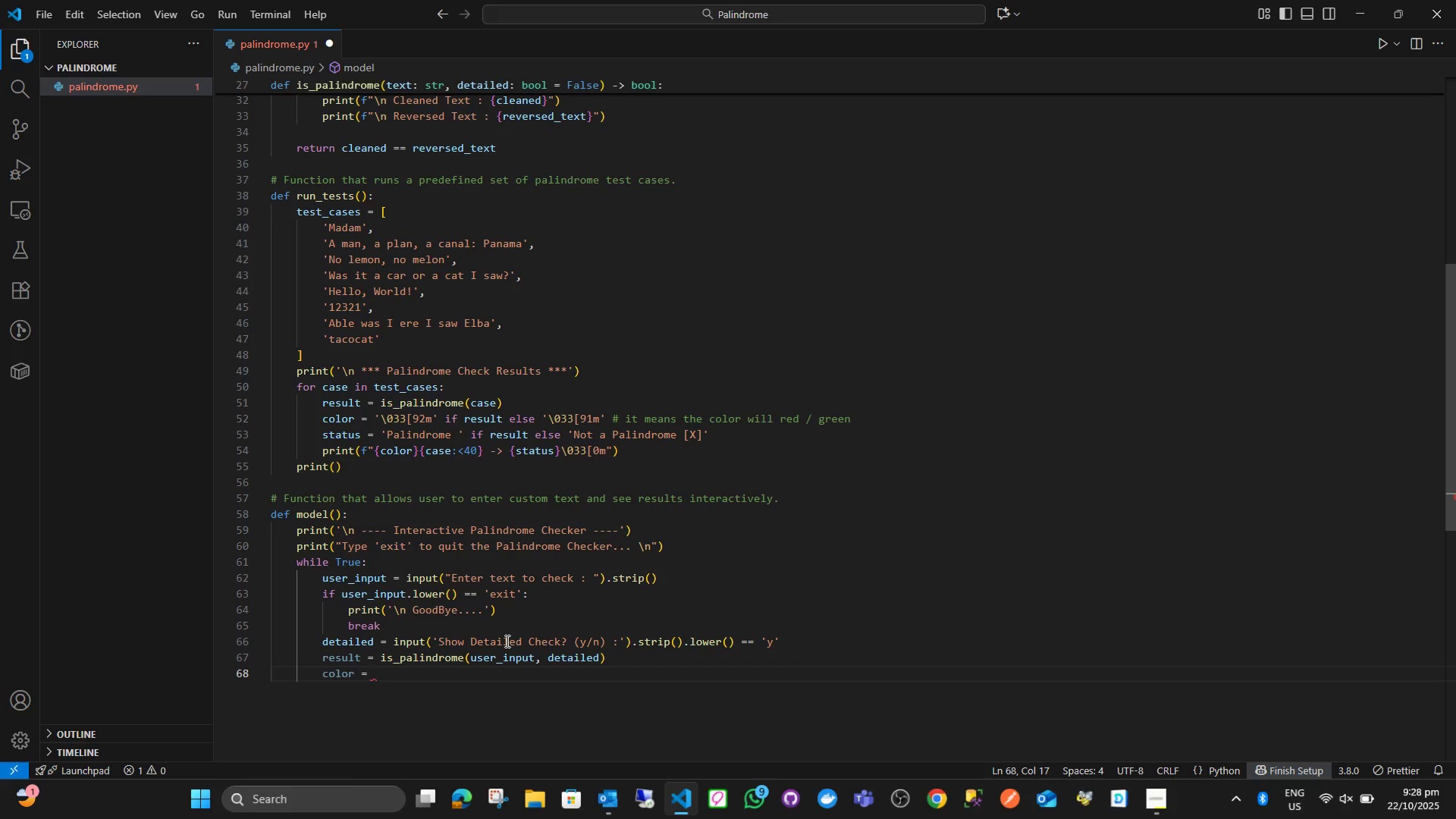 
type('\033[)
 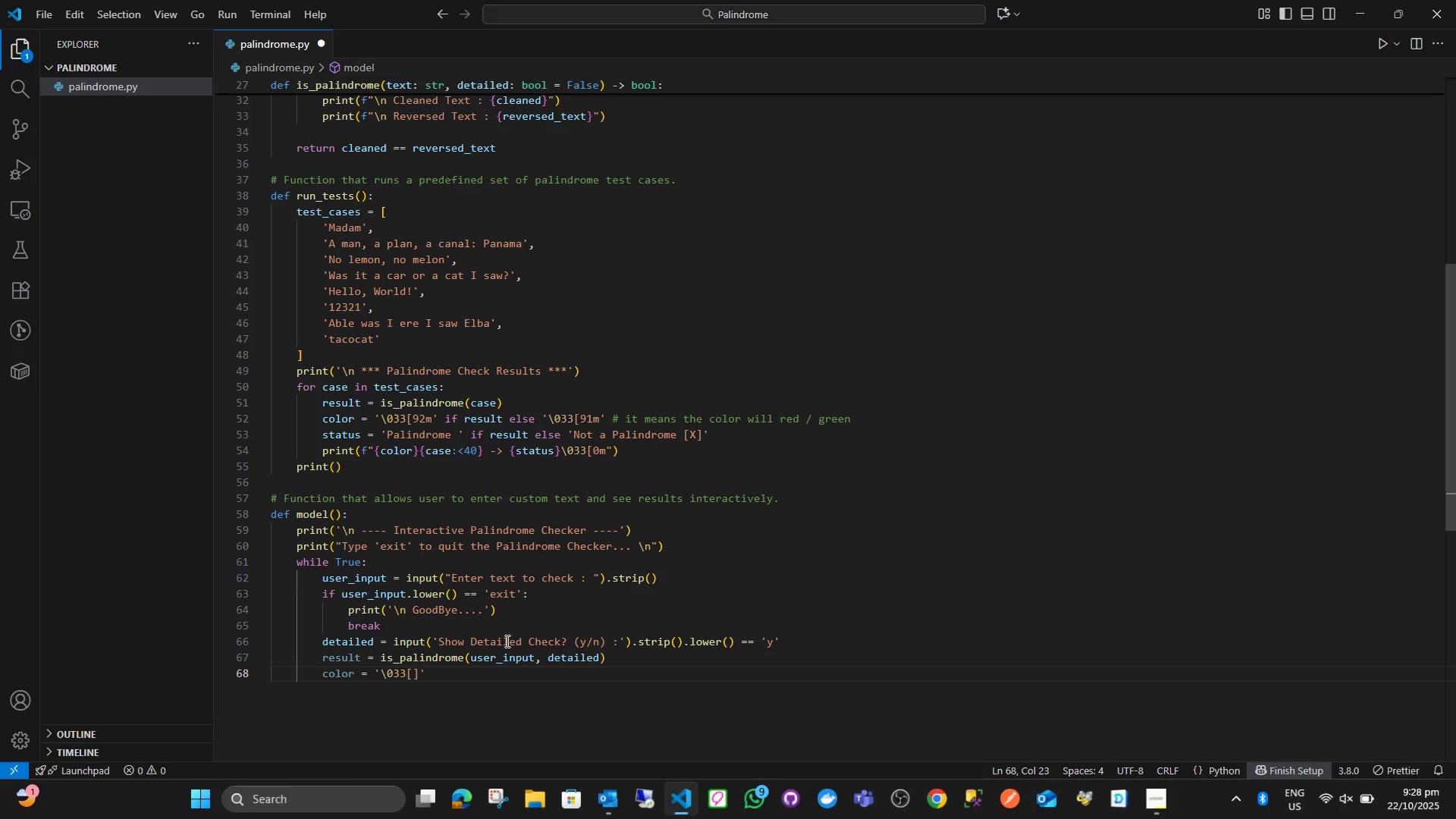 
key(ArrowRight)
 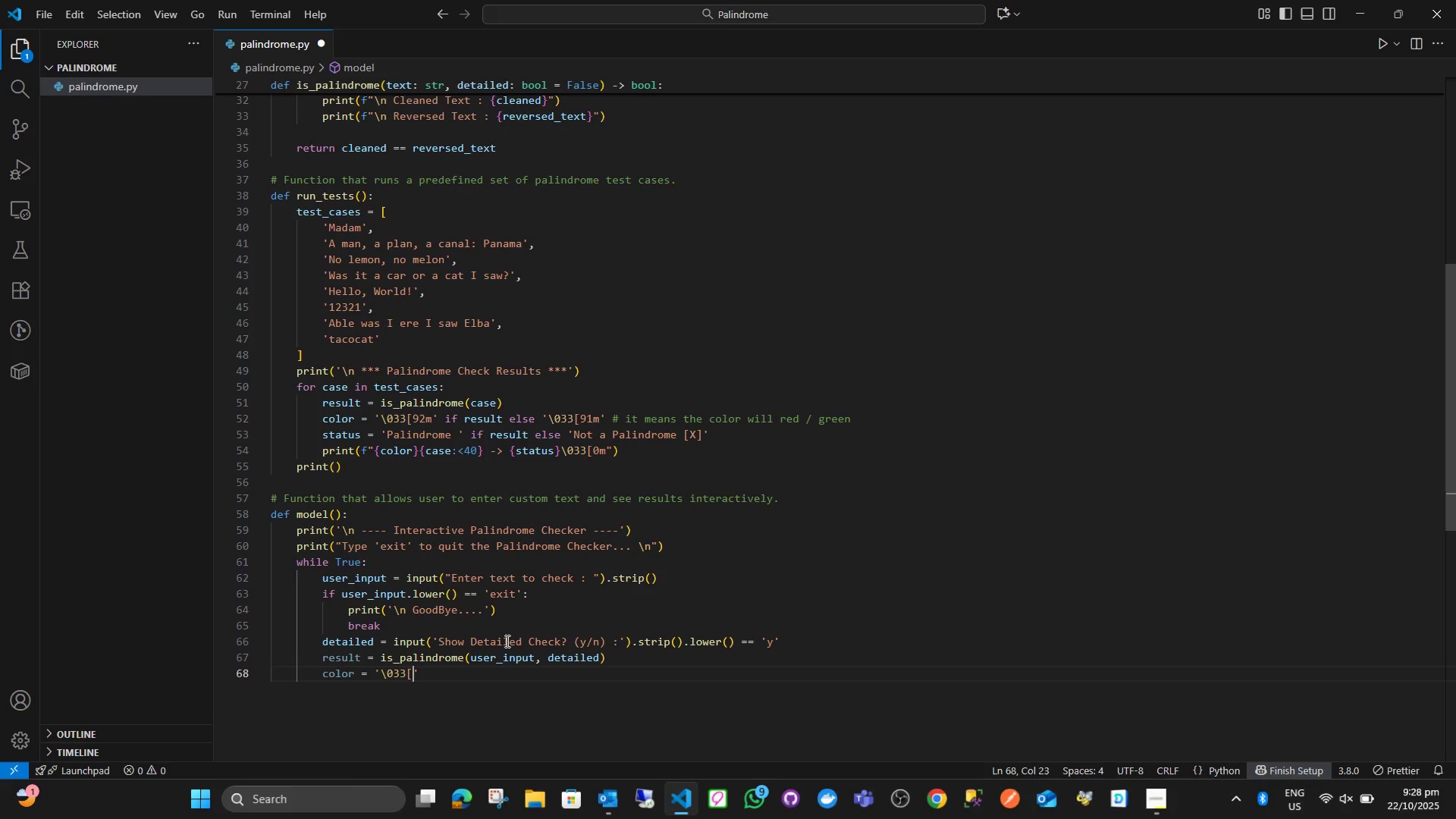 
key(Backspace)
type(92m)
 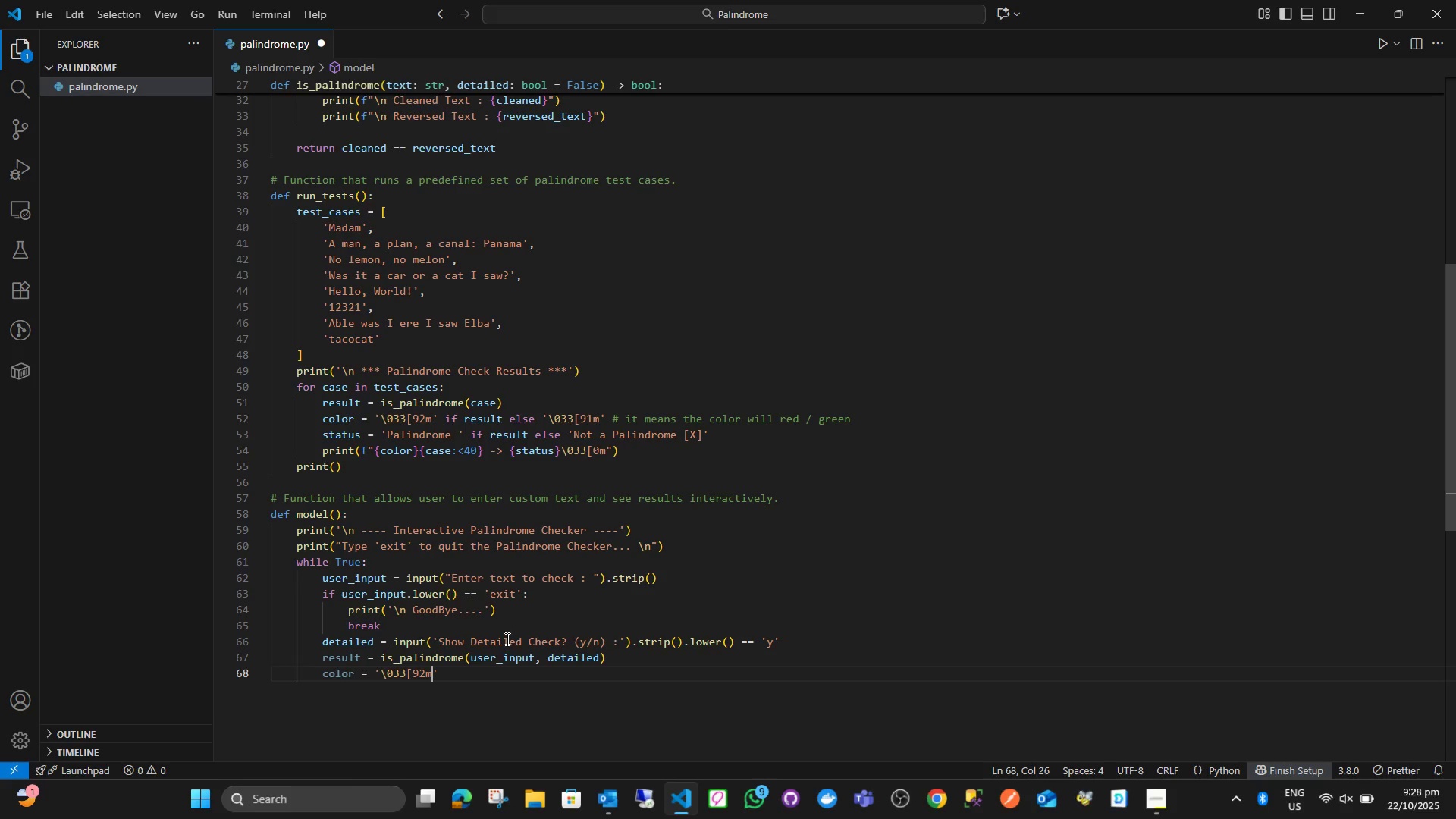 
key(ArrowRight)
 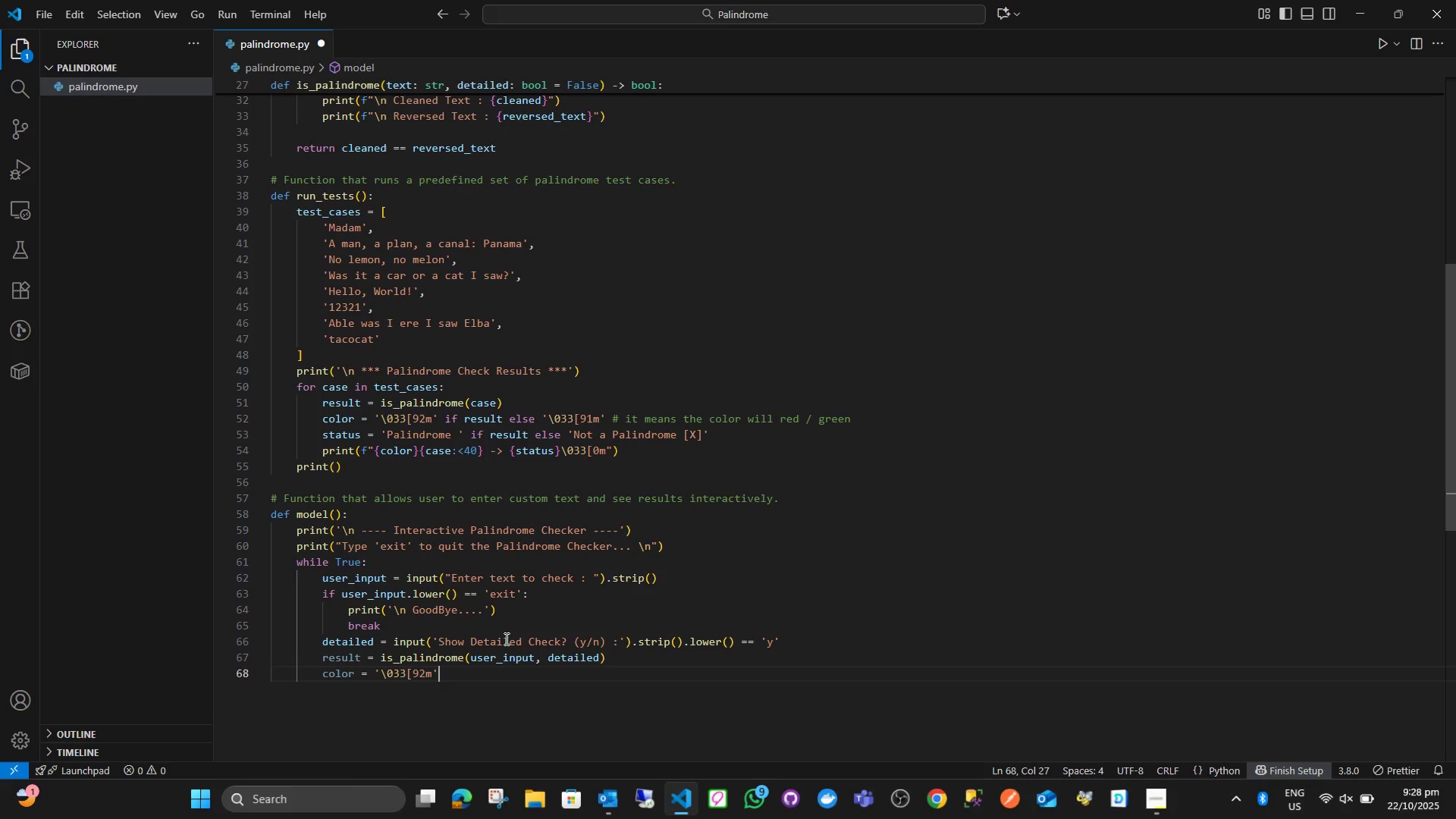 
type( if result else '\033[)
 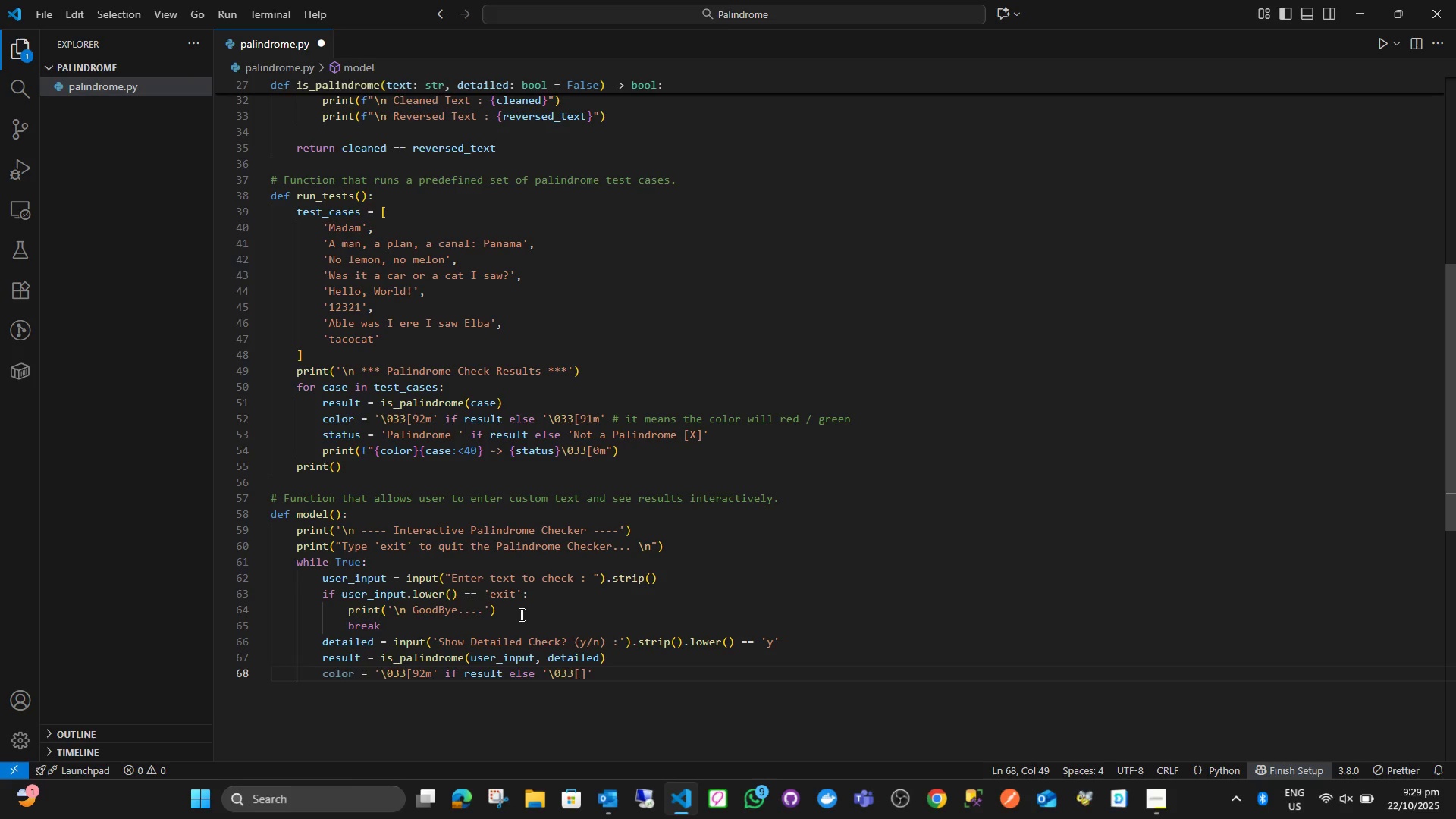 
key(ArrowRight)
 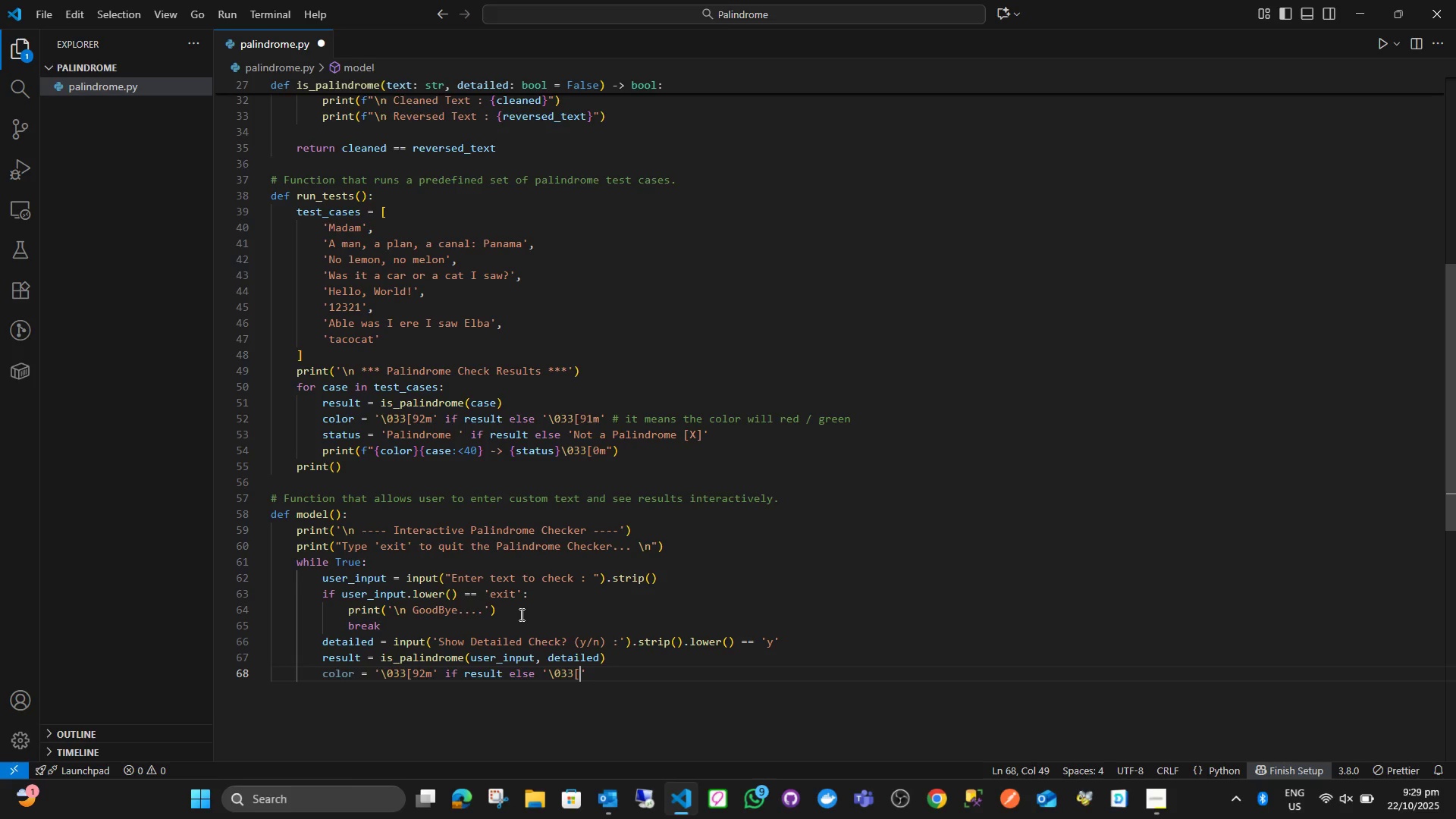 
key(Backspace)
type(91,)
key(Backspace)
type(m)
 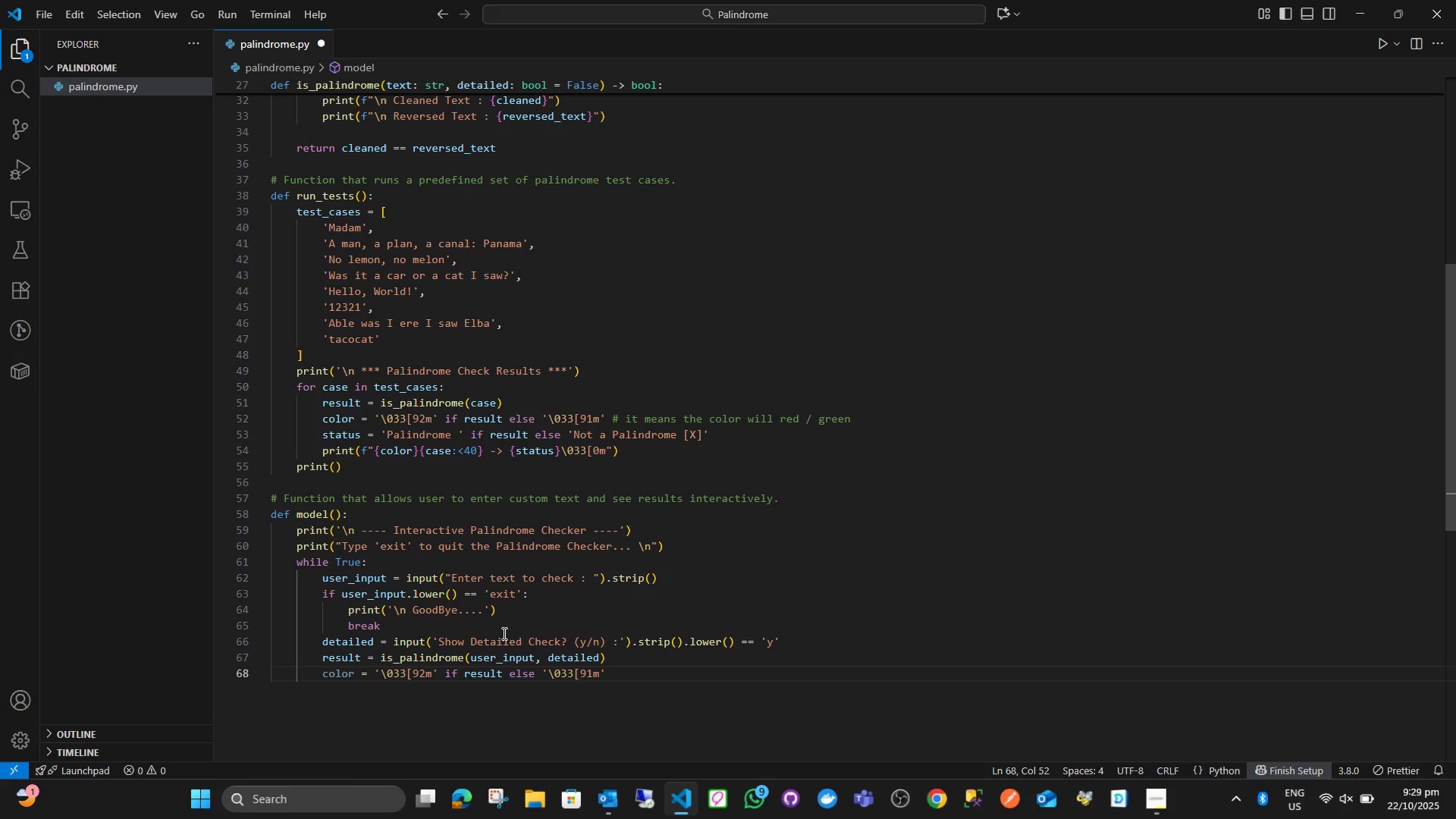 
key(ArrowRight)
 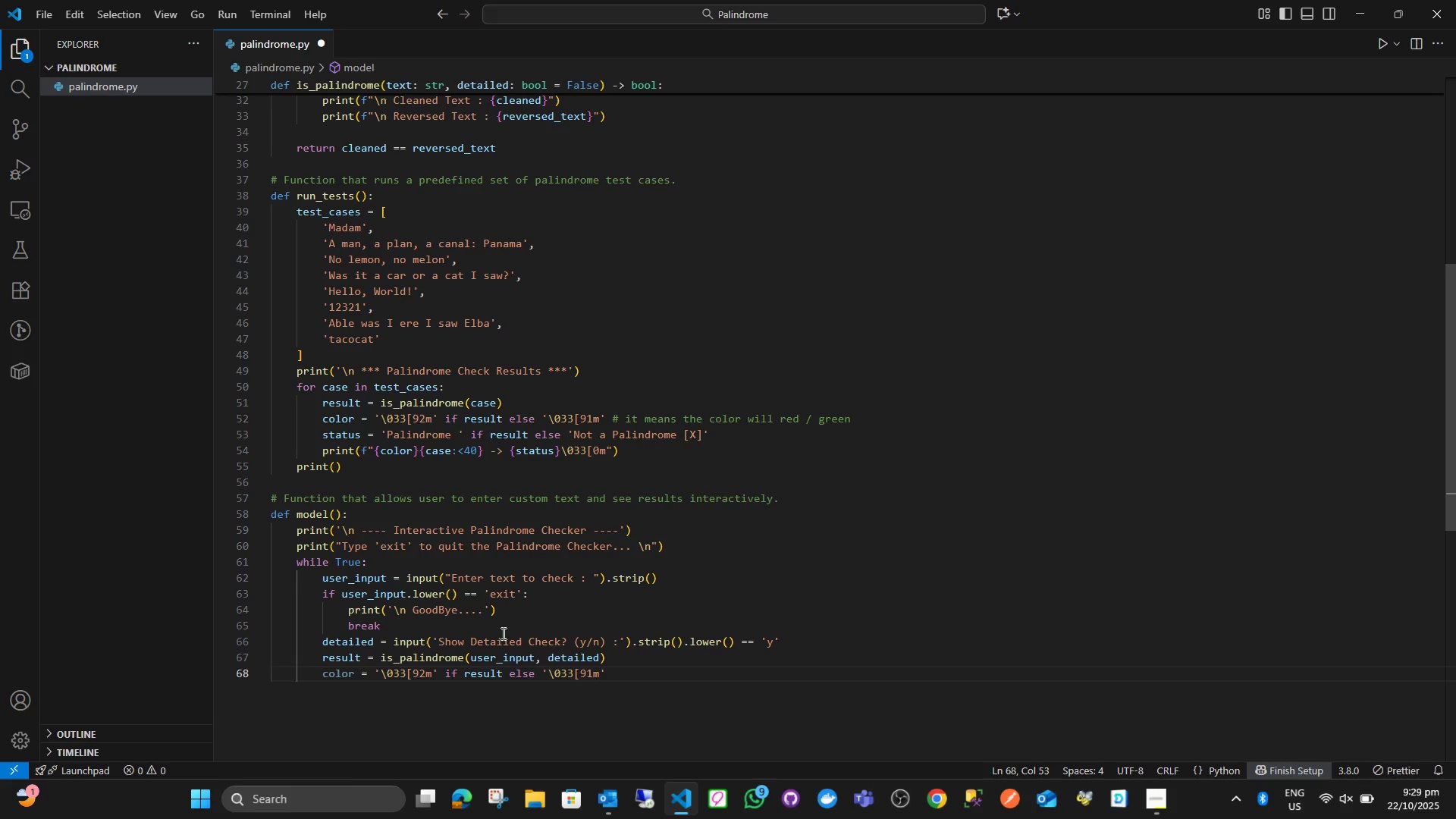 
key(Enter)
 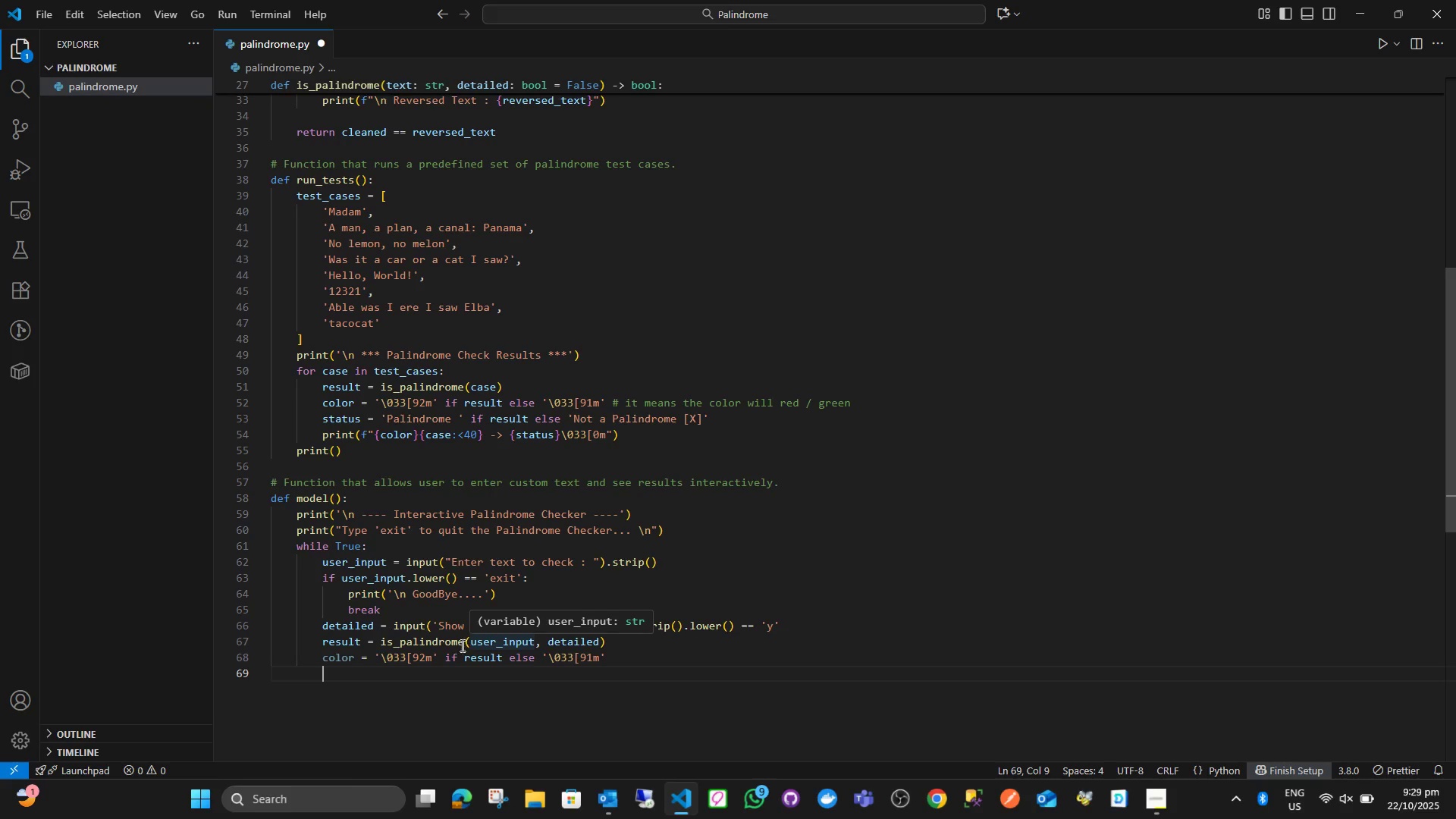 
type(print(f")
key(Backspace)
type("{color)
 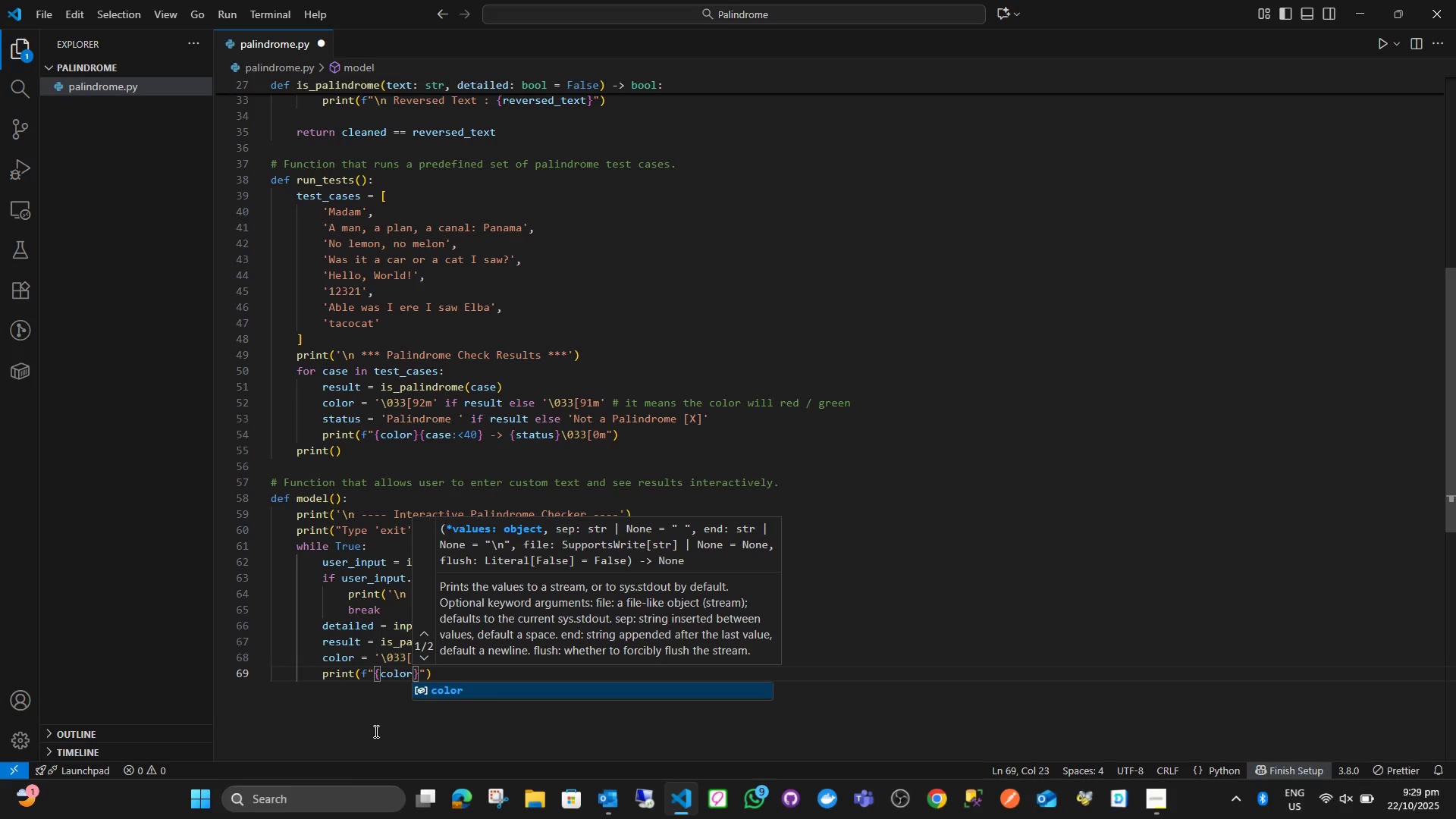 
key(ArrowRight)
 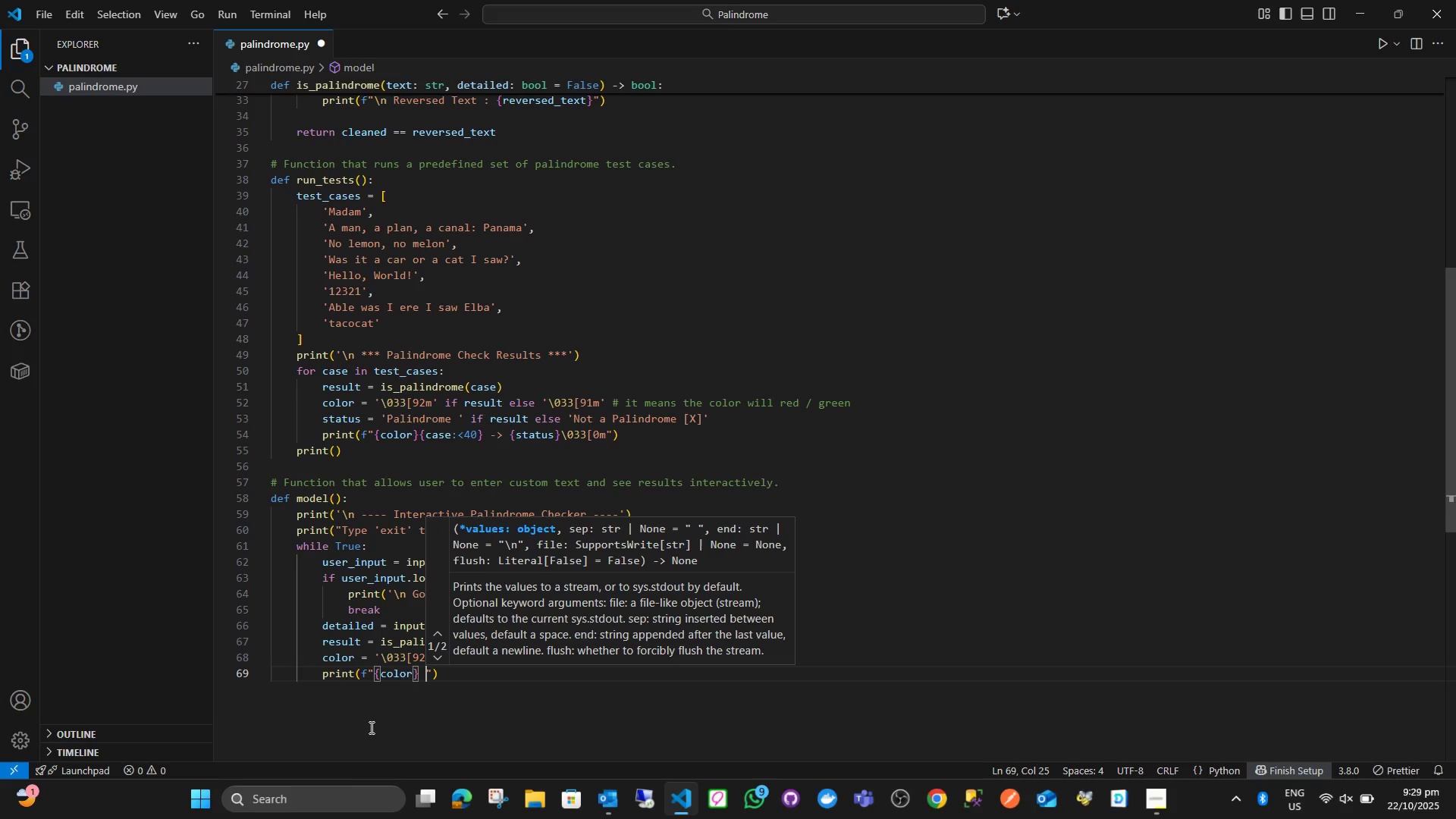 
type( Result: {)
 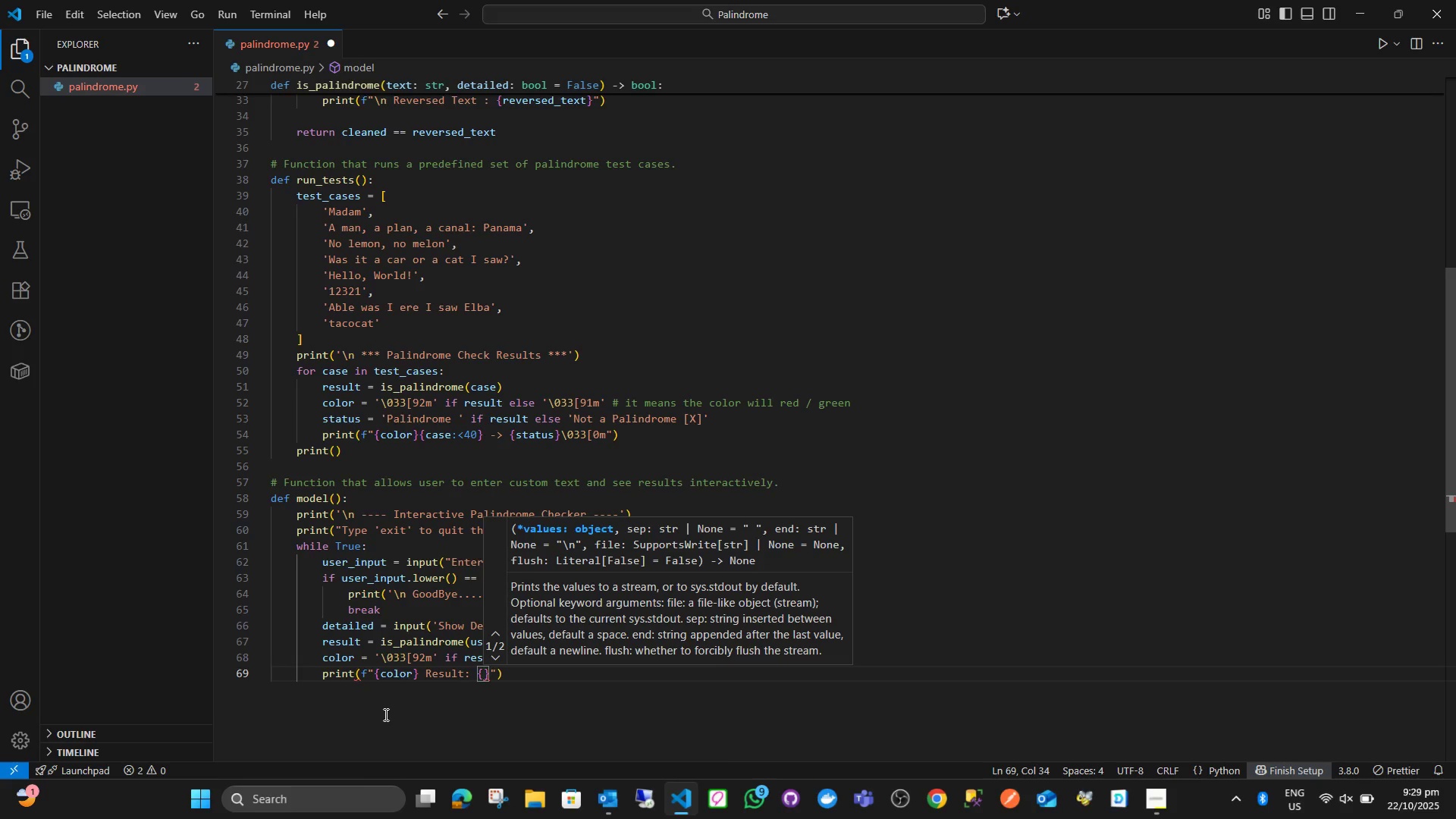 
wait(6.33)
 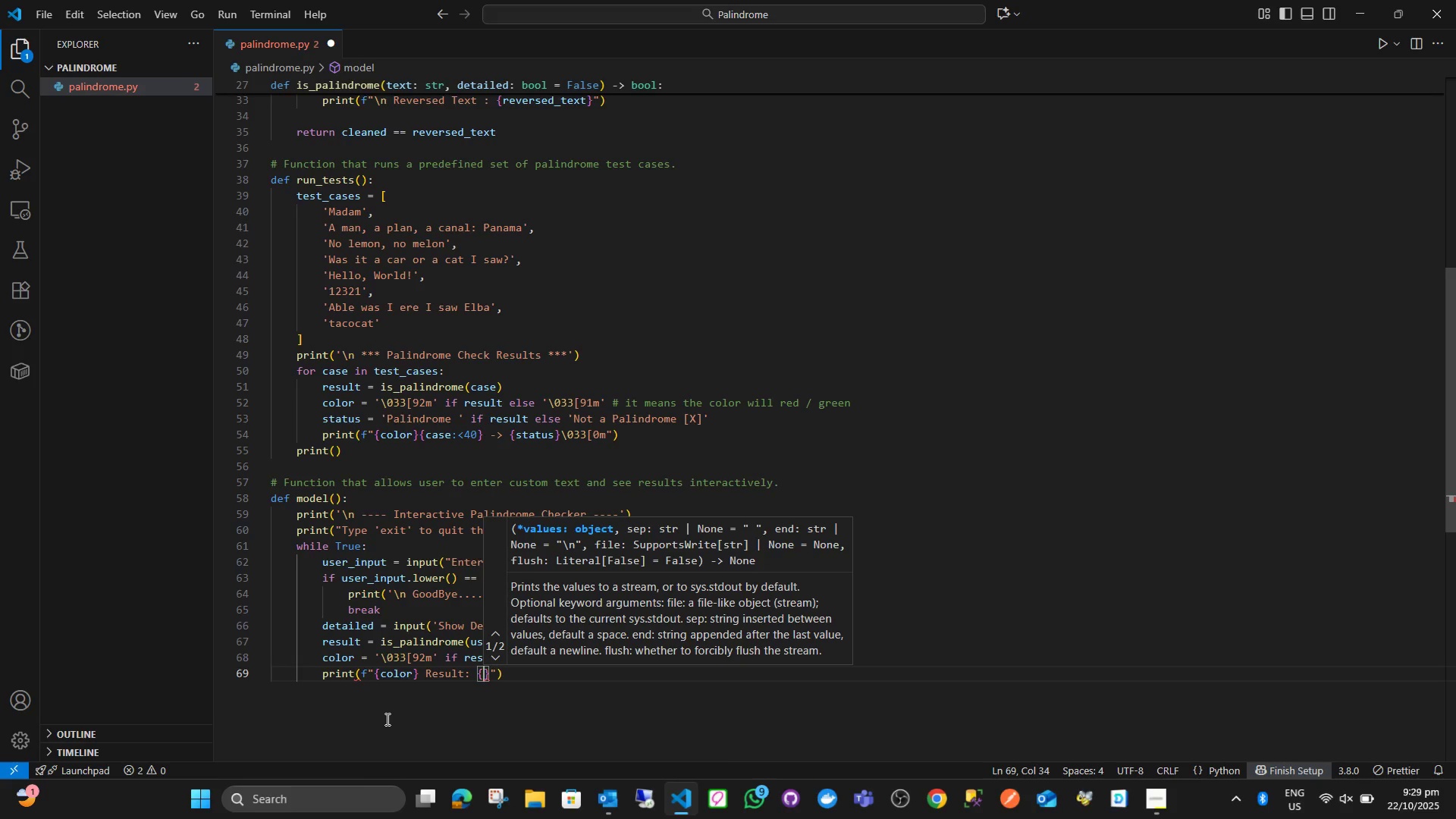 
type('Palindrome)
 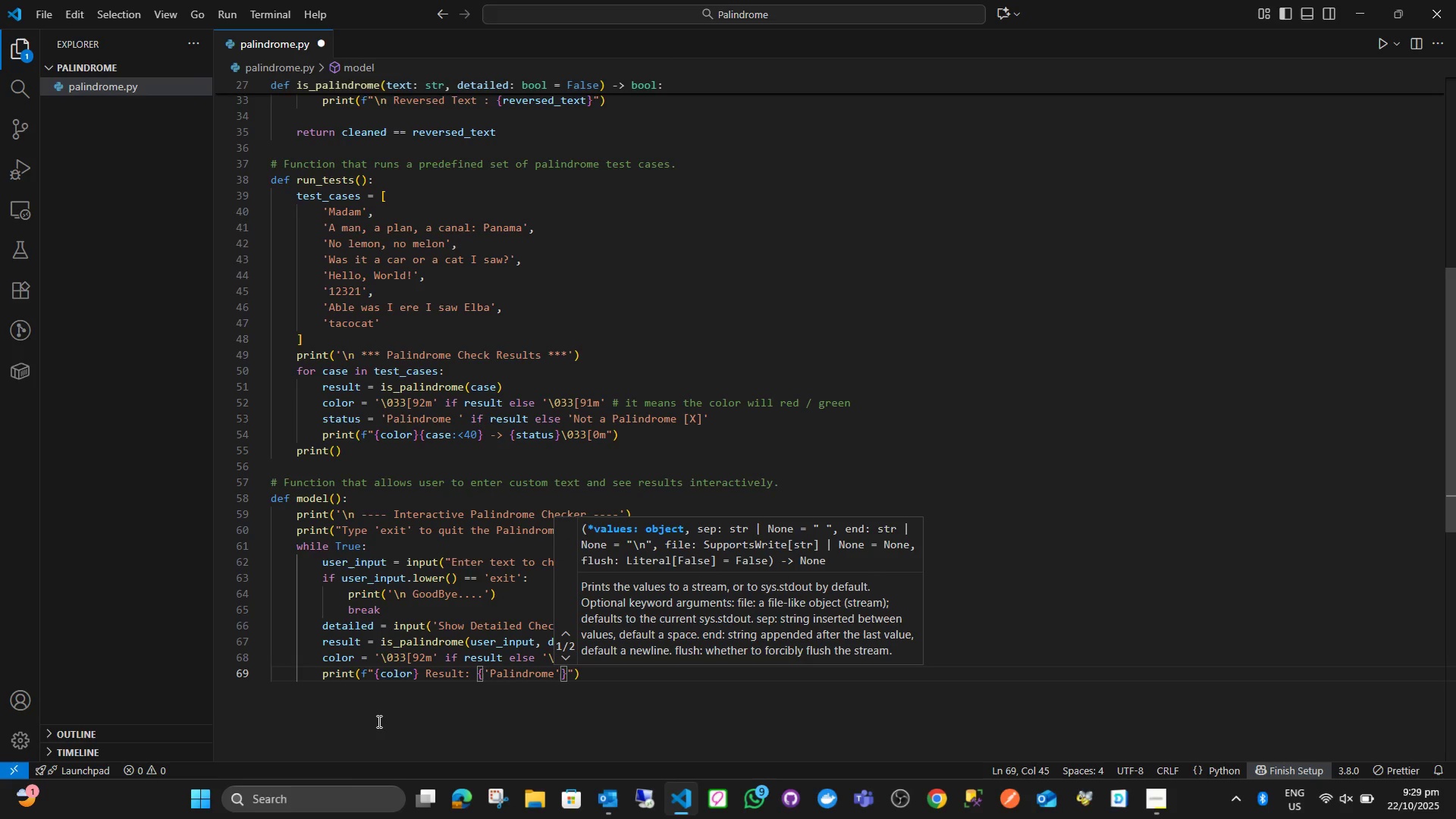 
key(ArrowRight)
 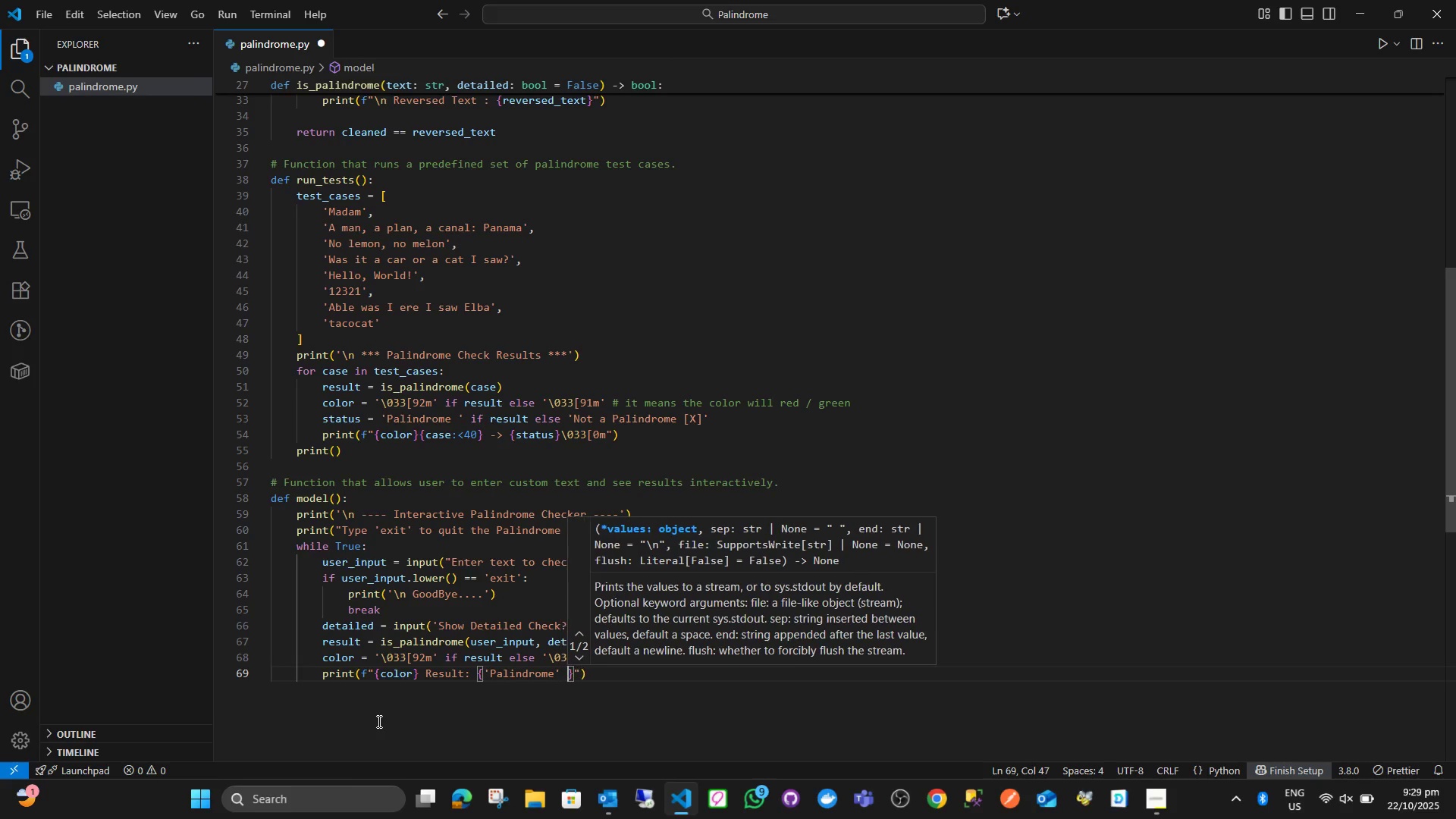 
type( if resul)
 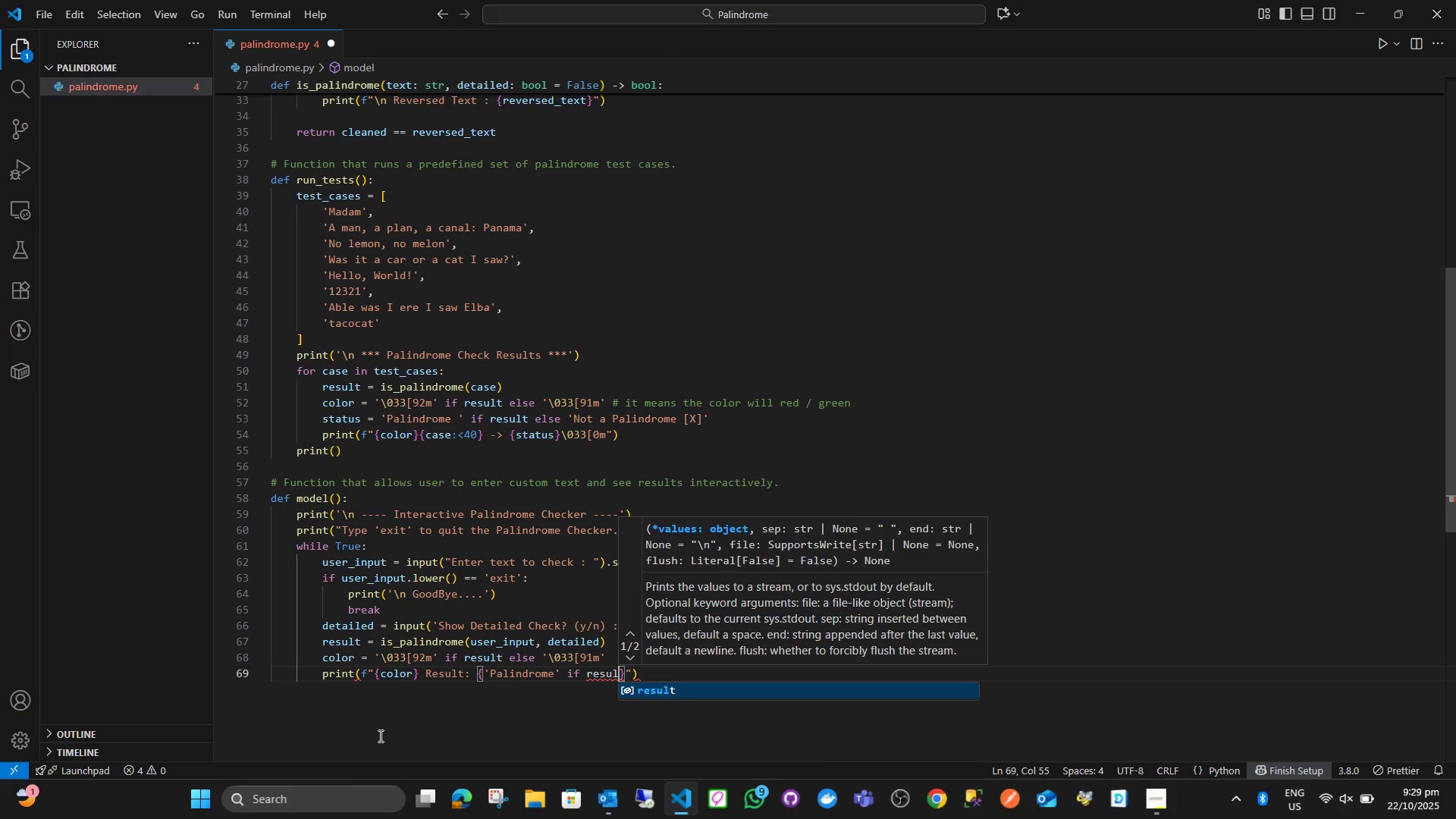 
key(Enter)
 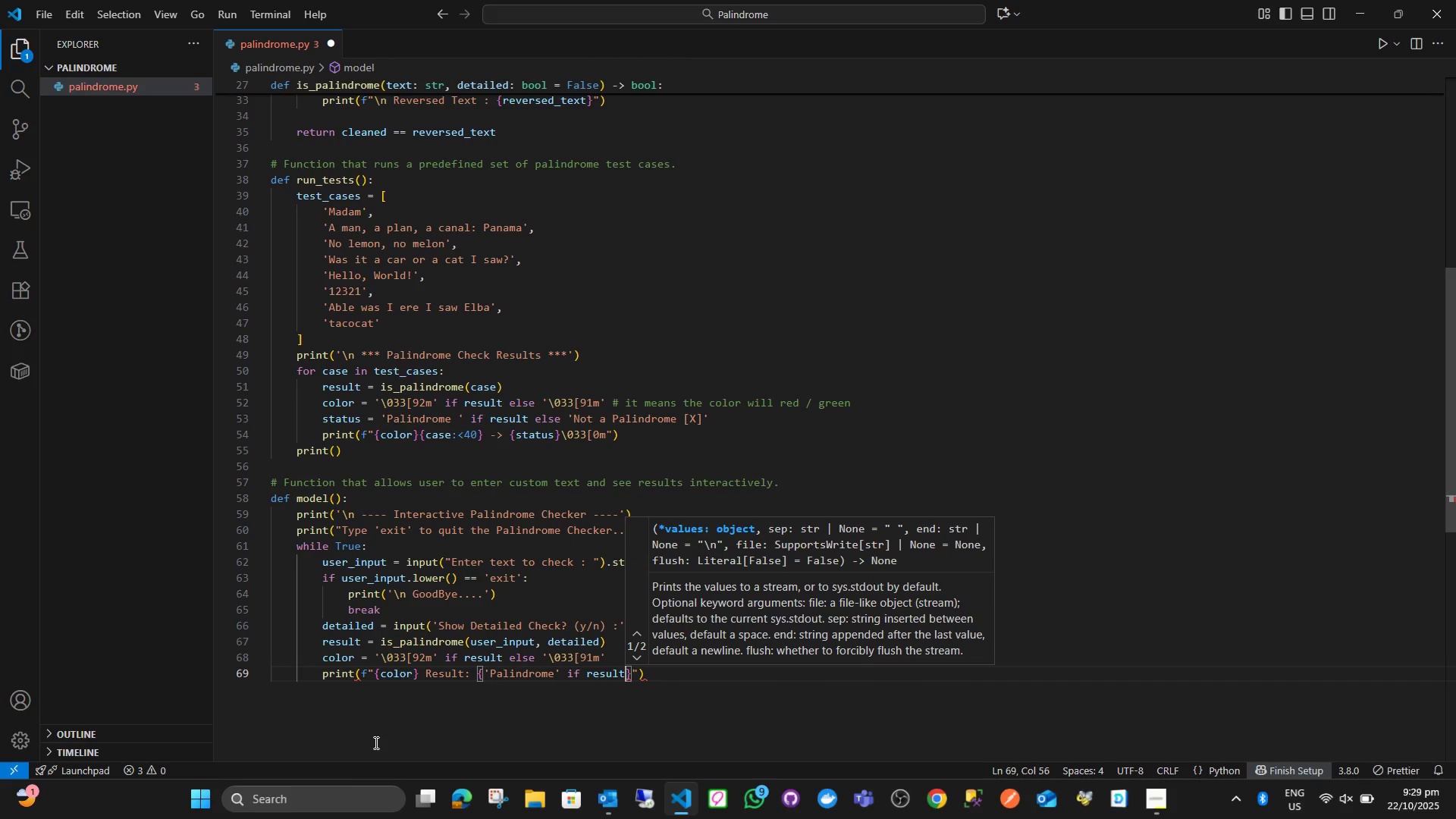 
type( else 'Not a Palidnro)
key(Backspace)
key(Backspace)
key(Backspace)
key(Backspace)
type(ndo)
key(Backspace)
type(rome)
 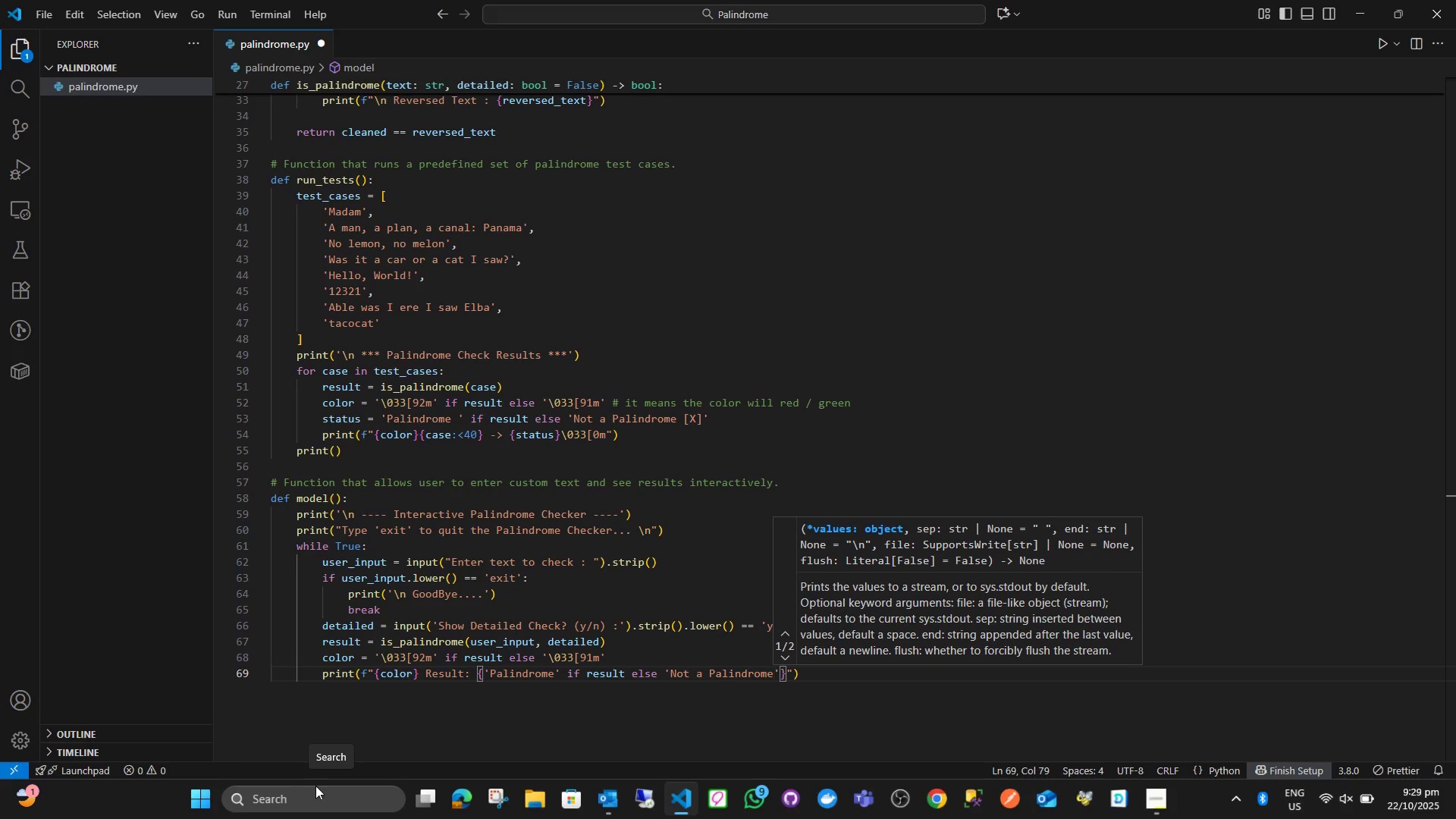 
key(ArrowRight)
 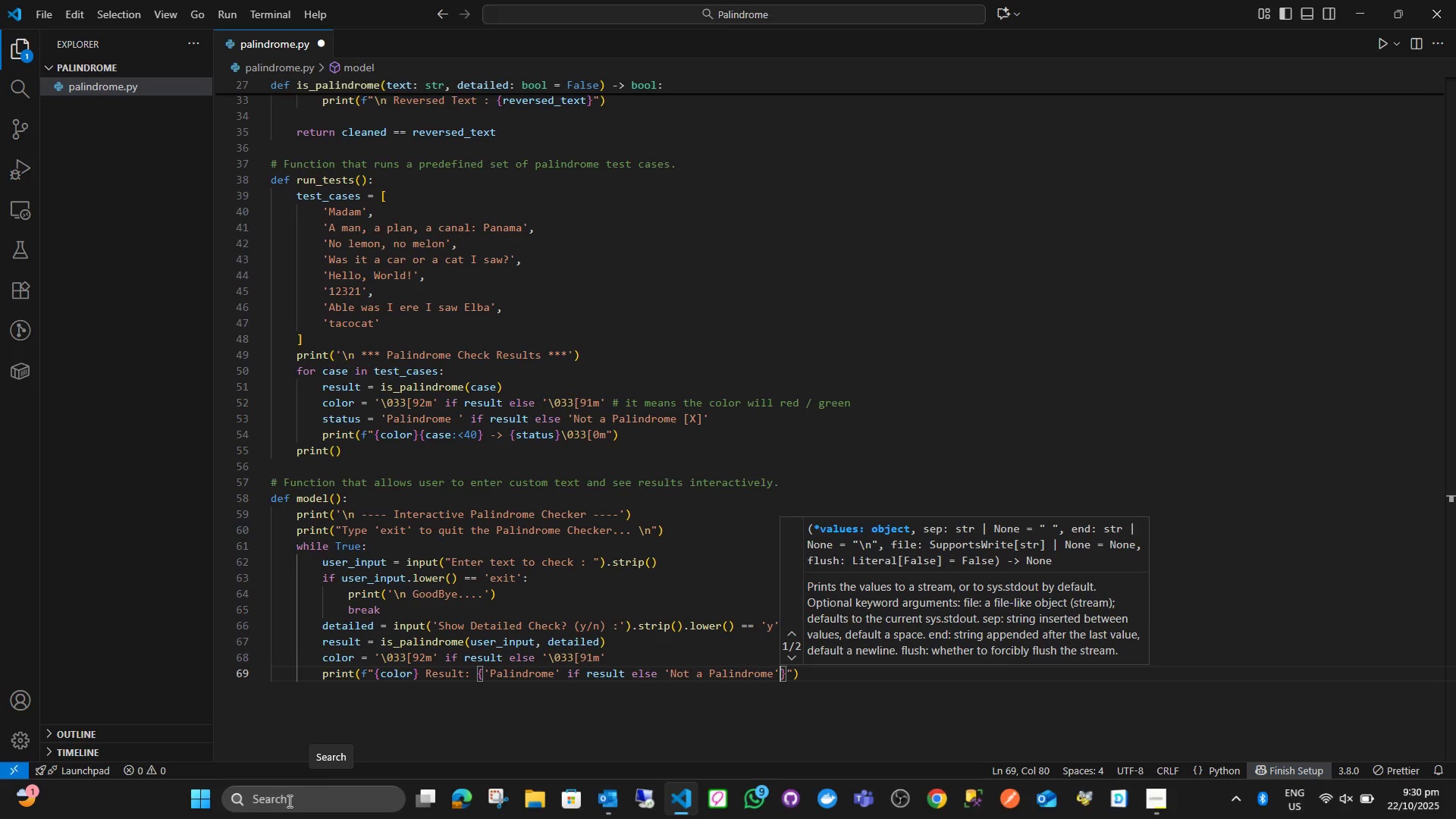 
key(ArrowRight)
 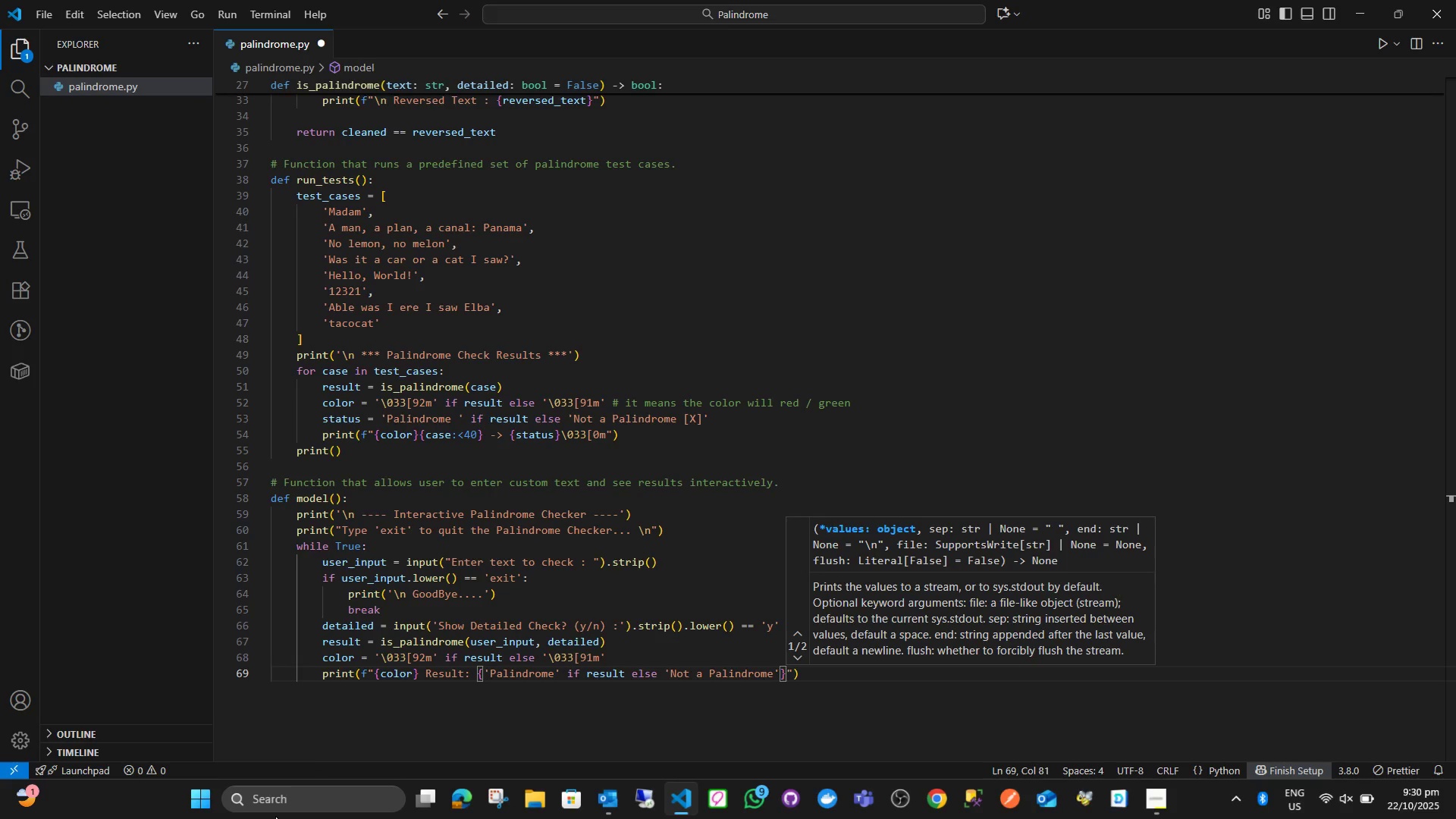 
type(\033[)
 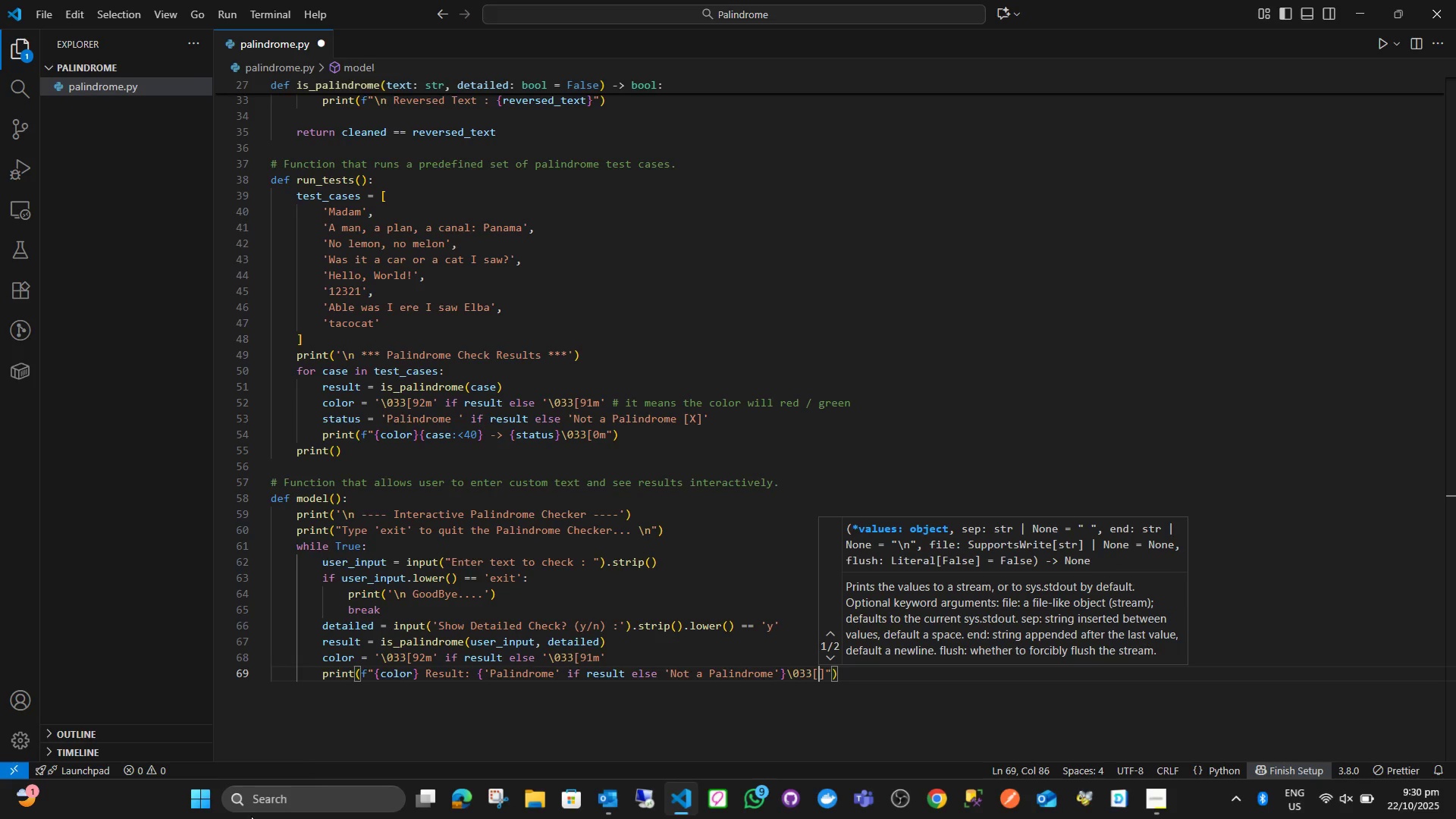 
key(ArrowRight)
 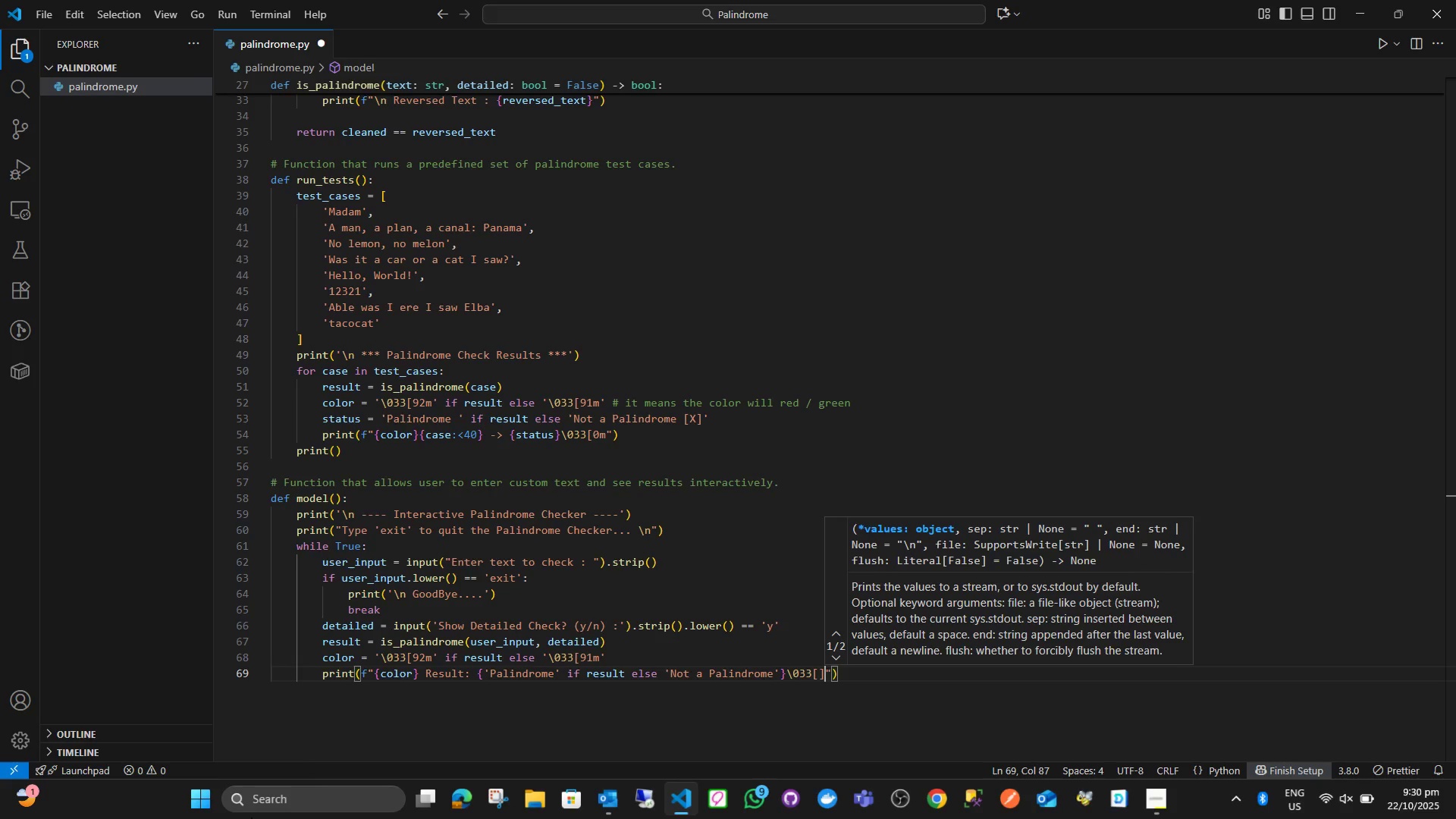 
key(Backspace)
type(0m\n)
 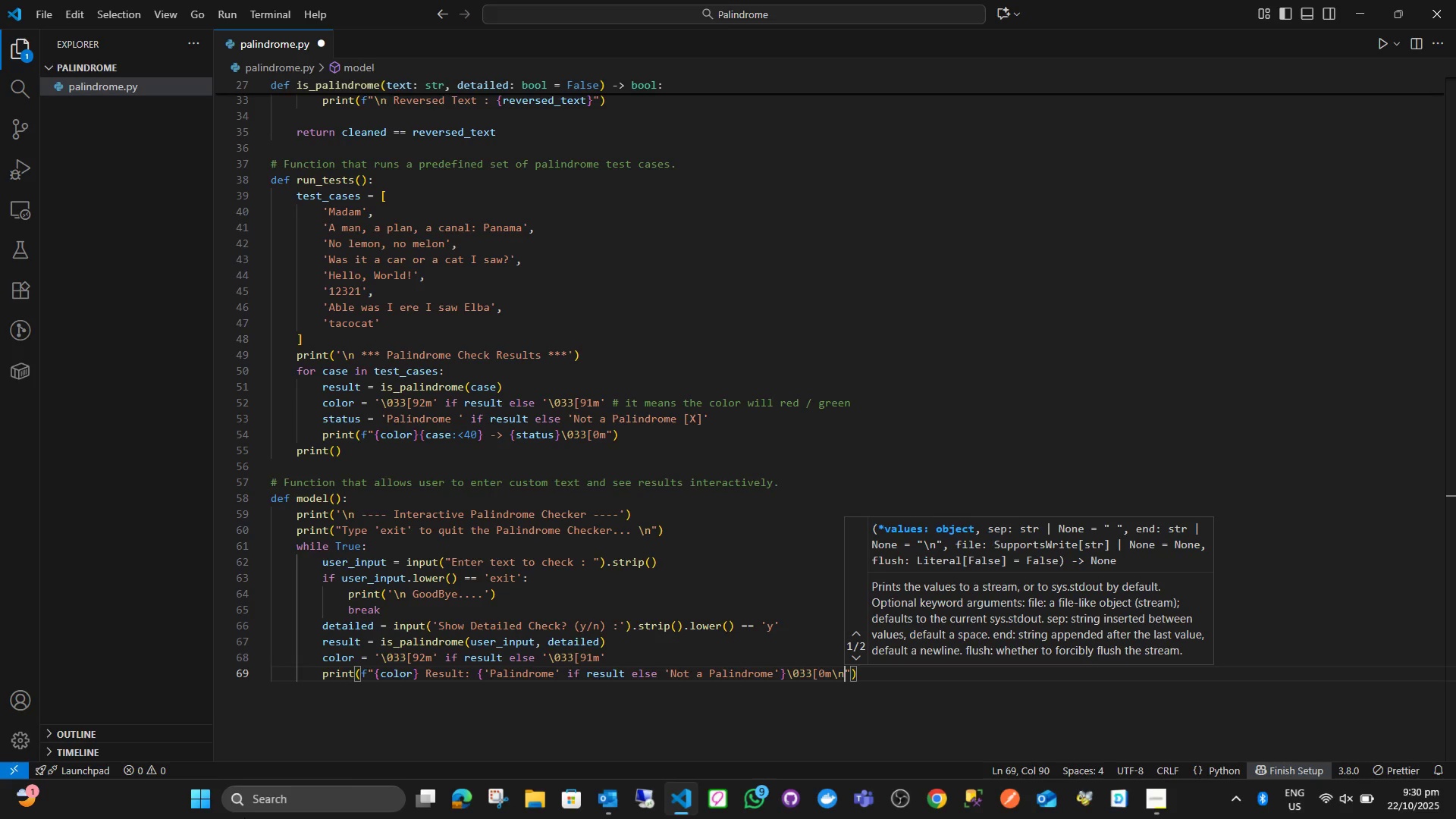 
key(ArrowRight)
 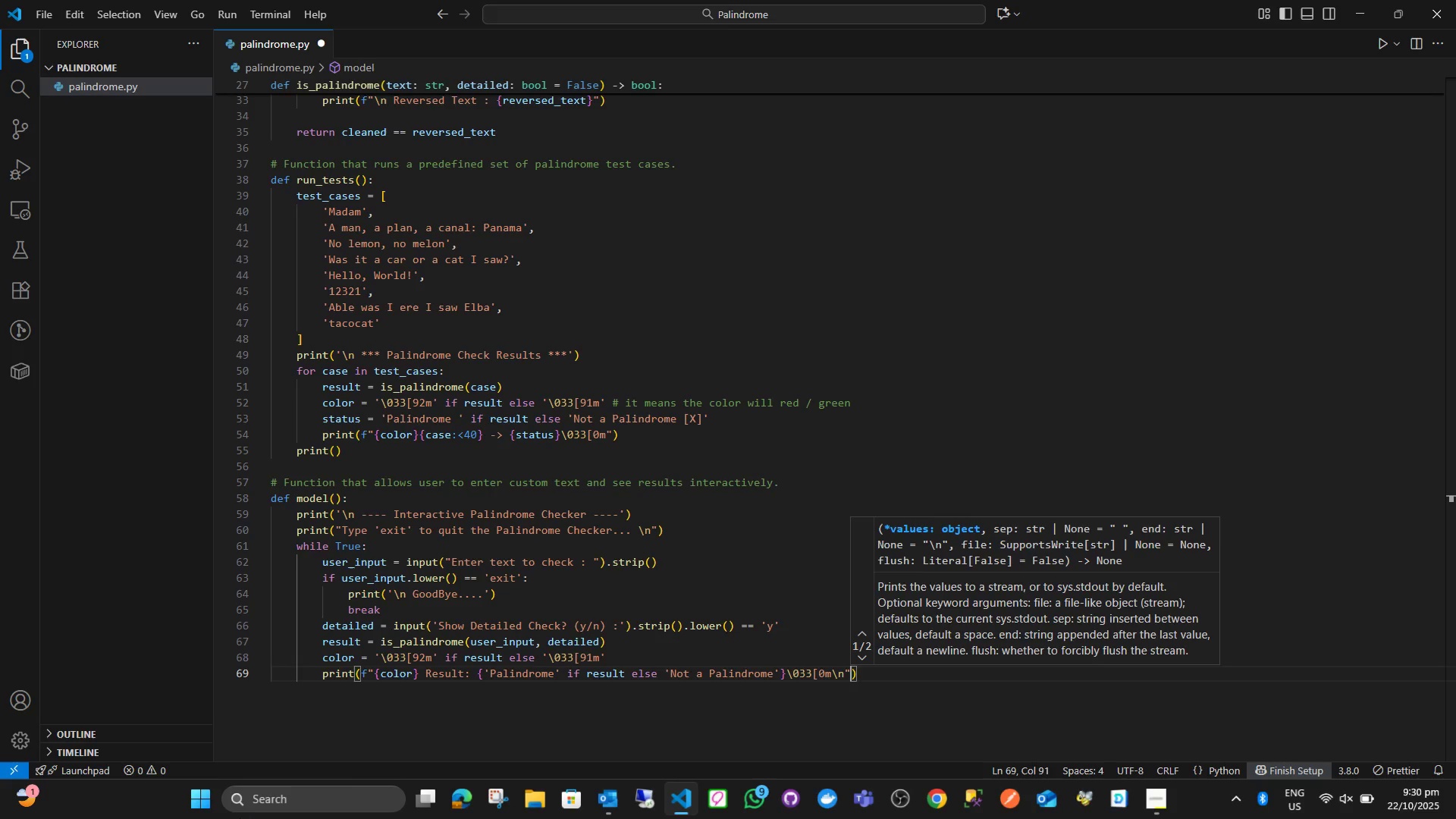 
key(ArrowRight)
 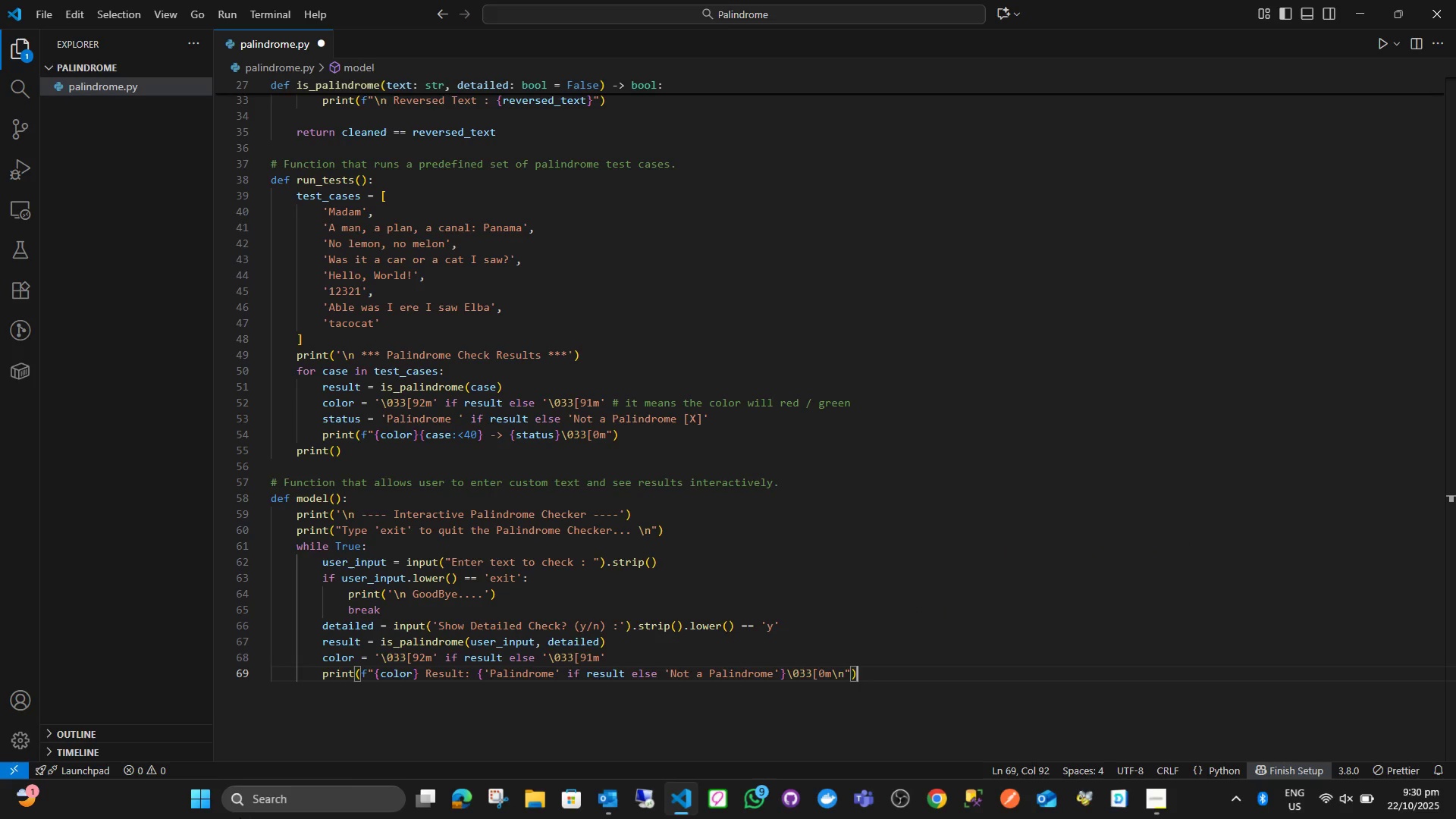 
key(Enter)
 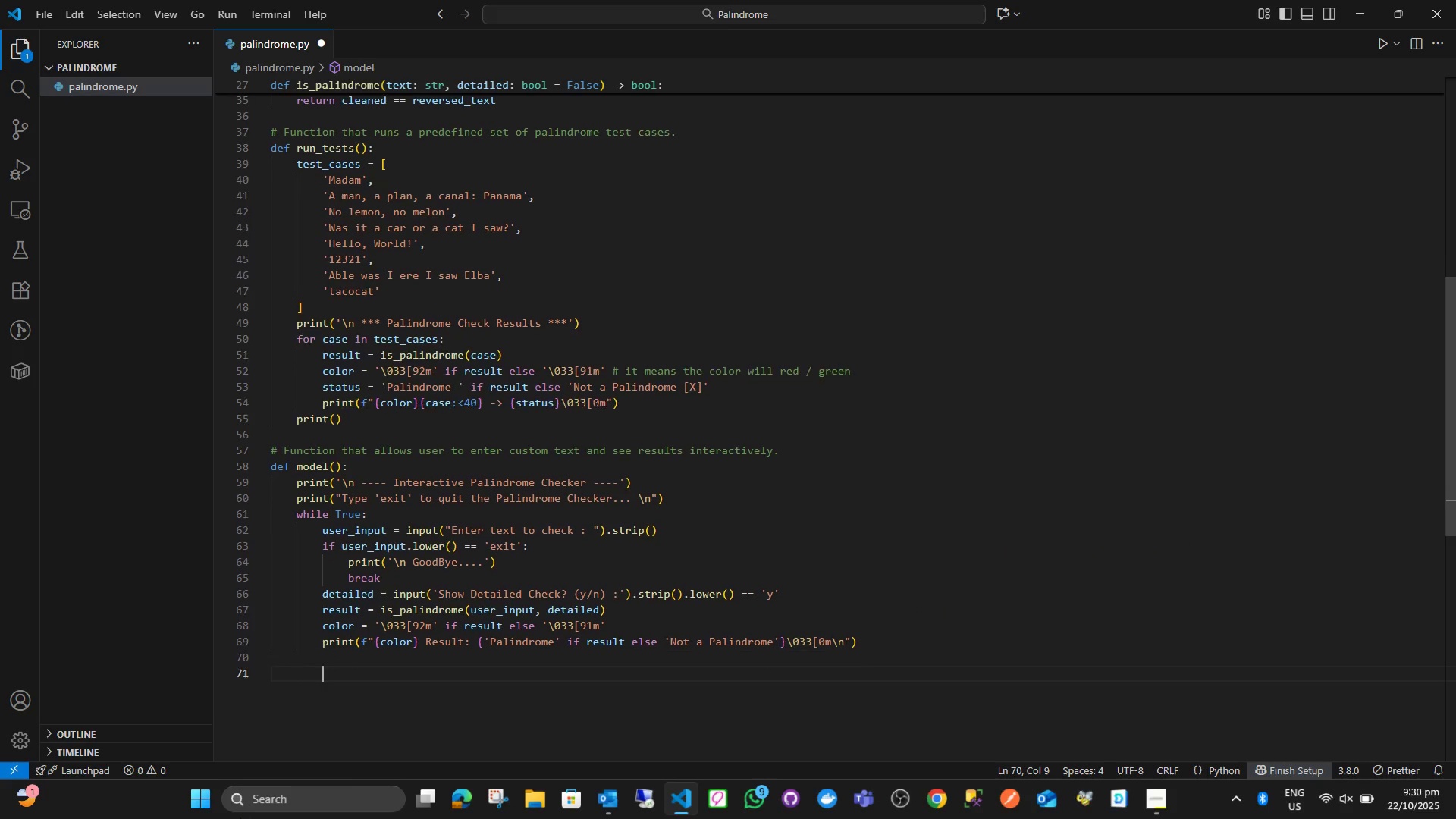 
key(Enter)
 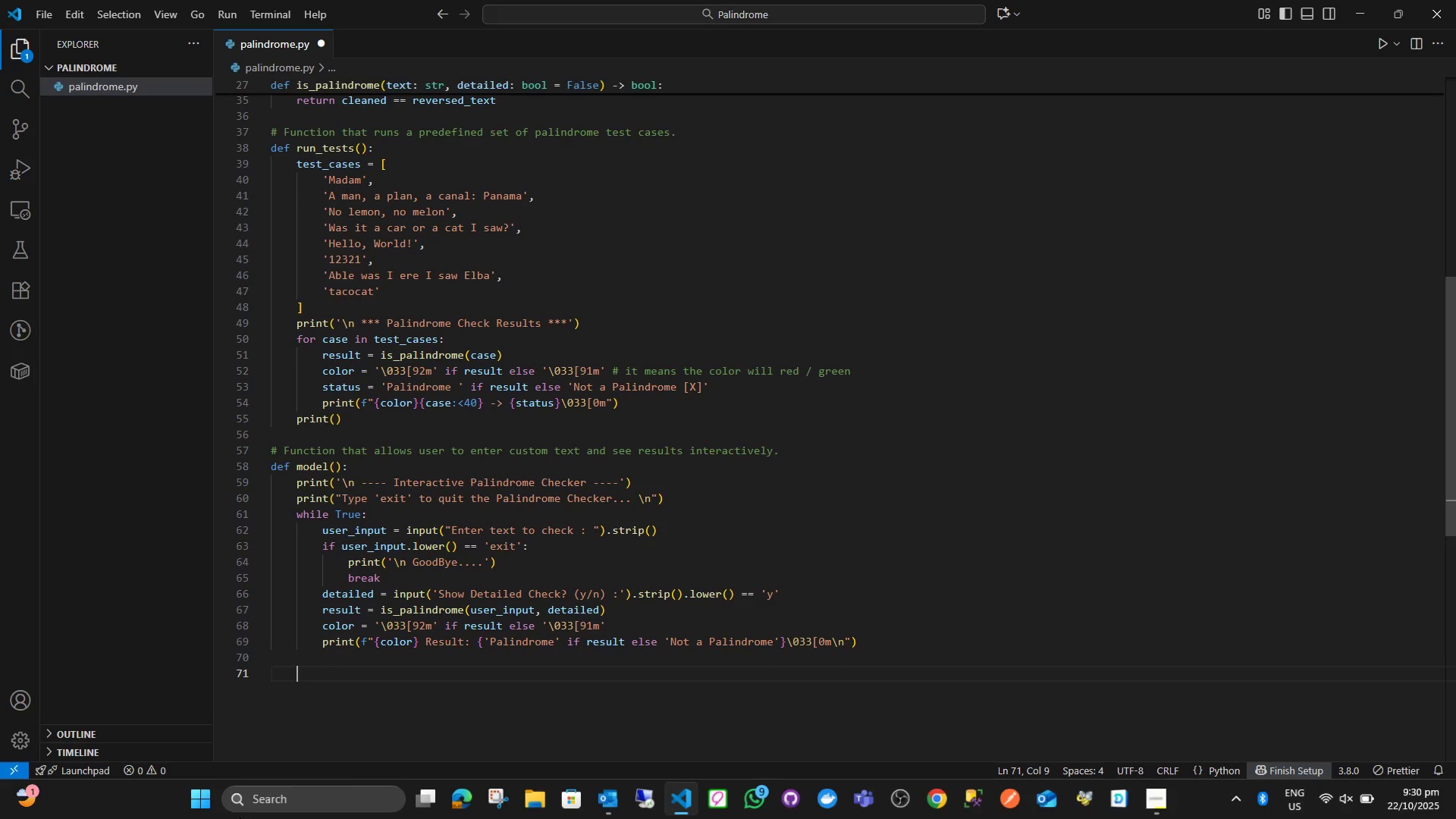 
key(Backspace)
key(Backspace)
type(if __na)
 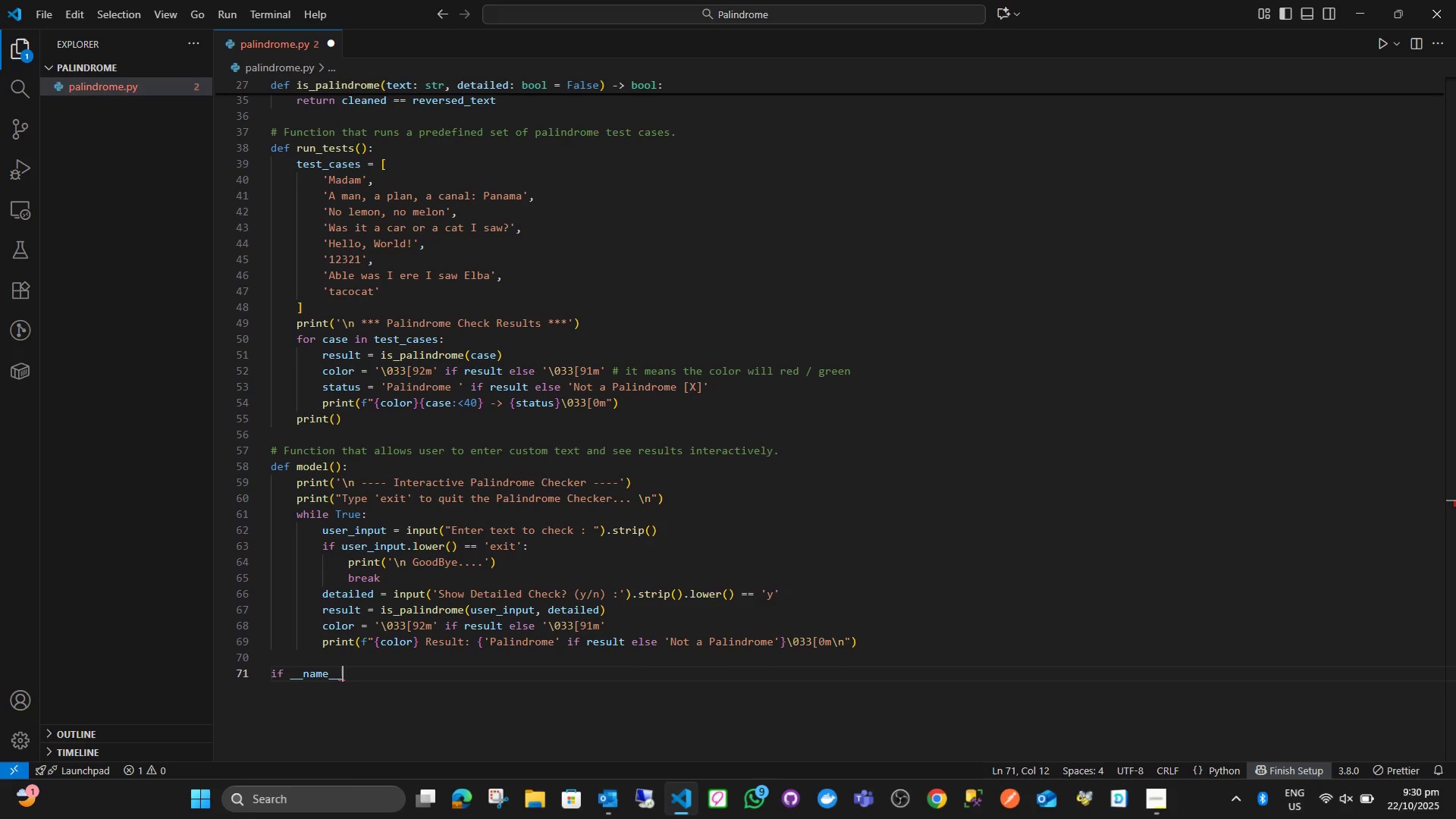 
 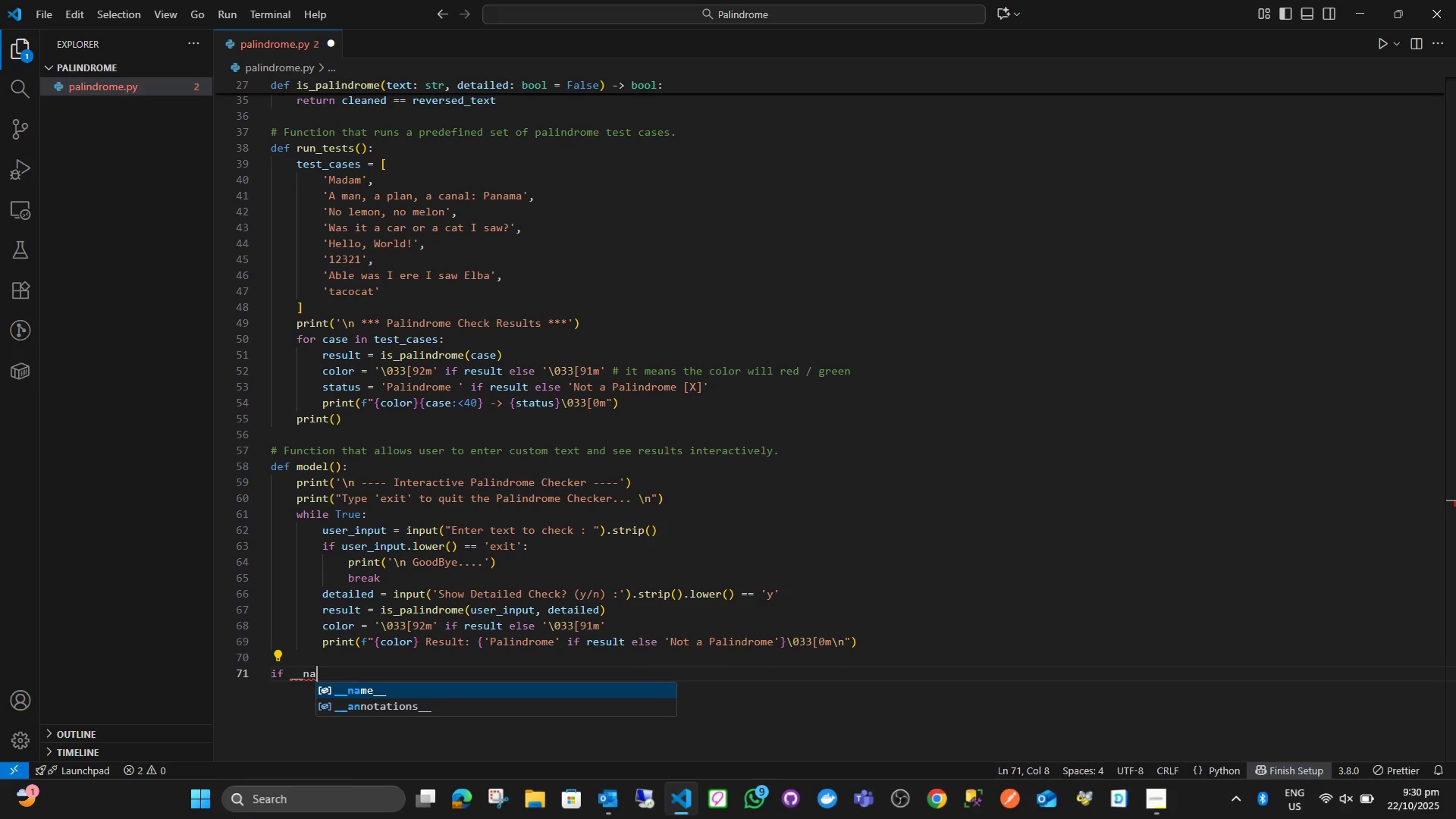 
key(Enter)
 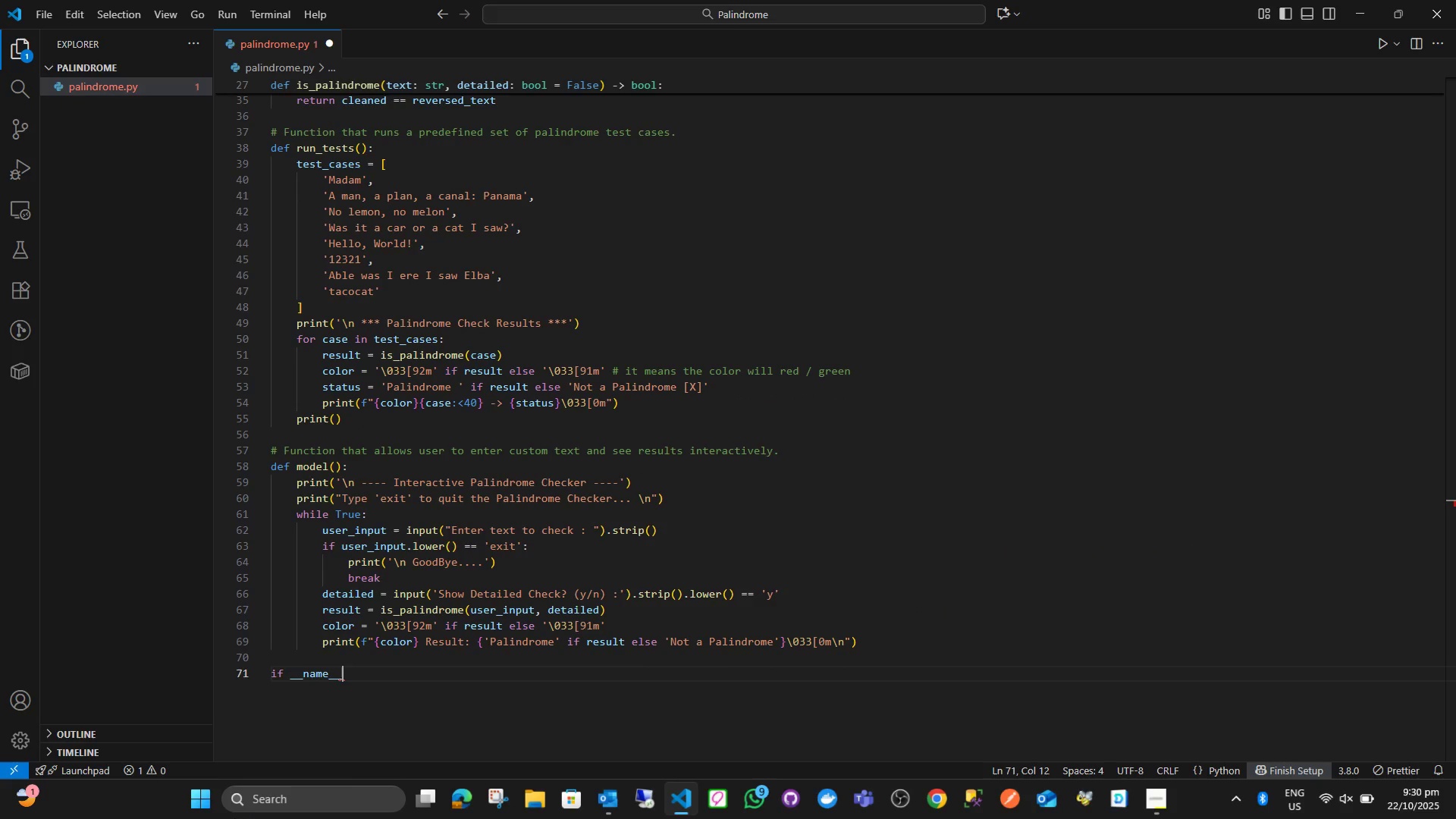 
type( == '__main__)
 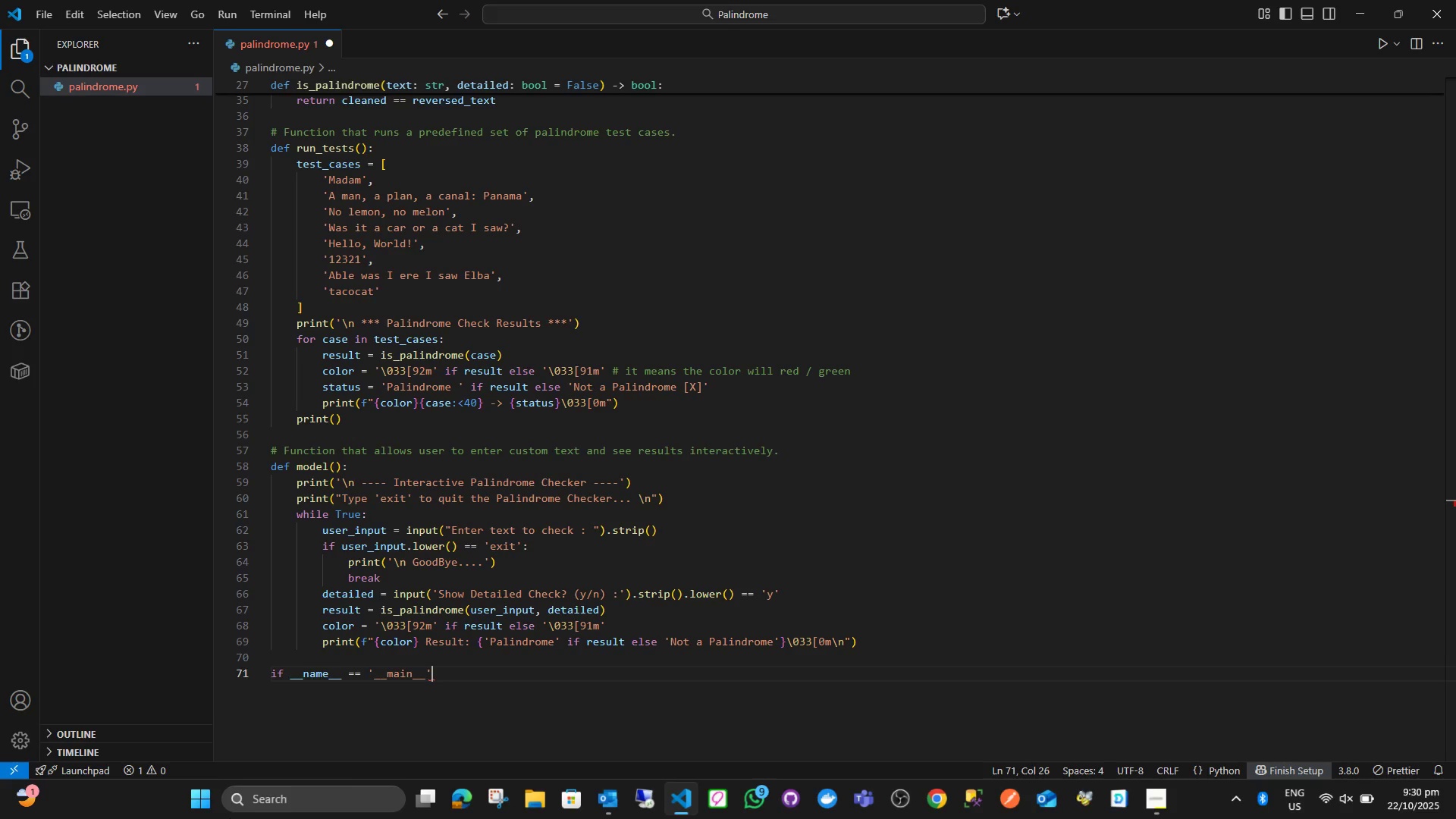 
 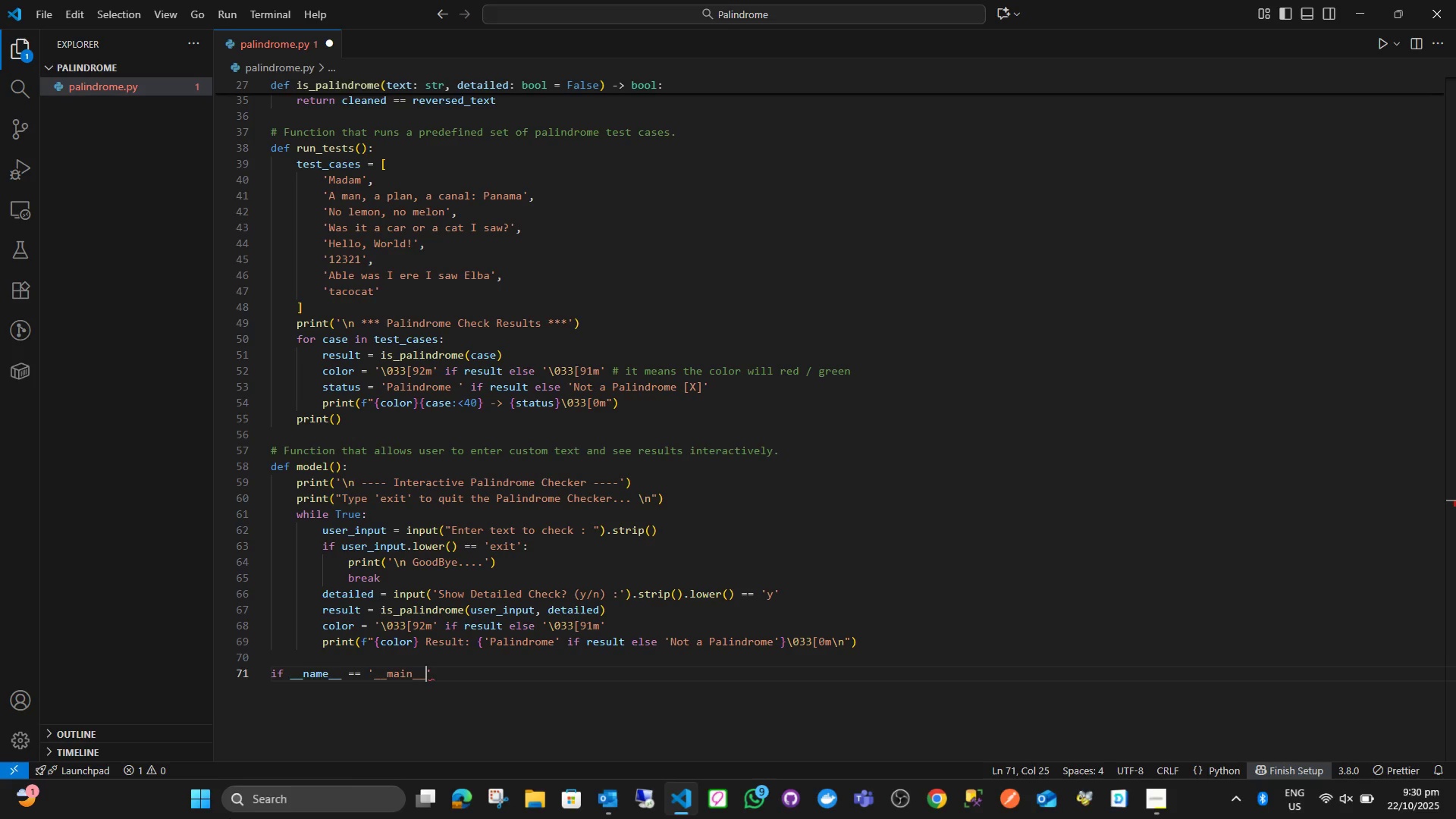 
key(ArrowRight)
 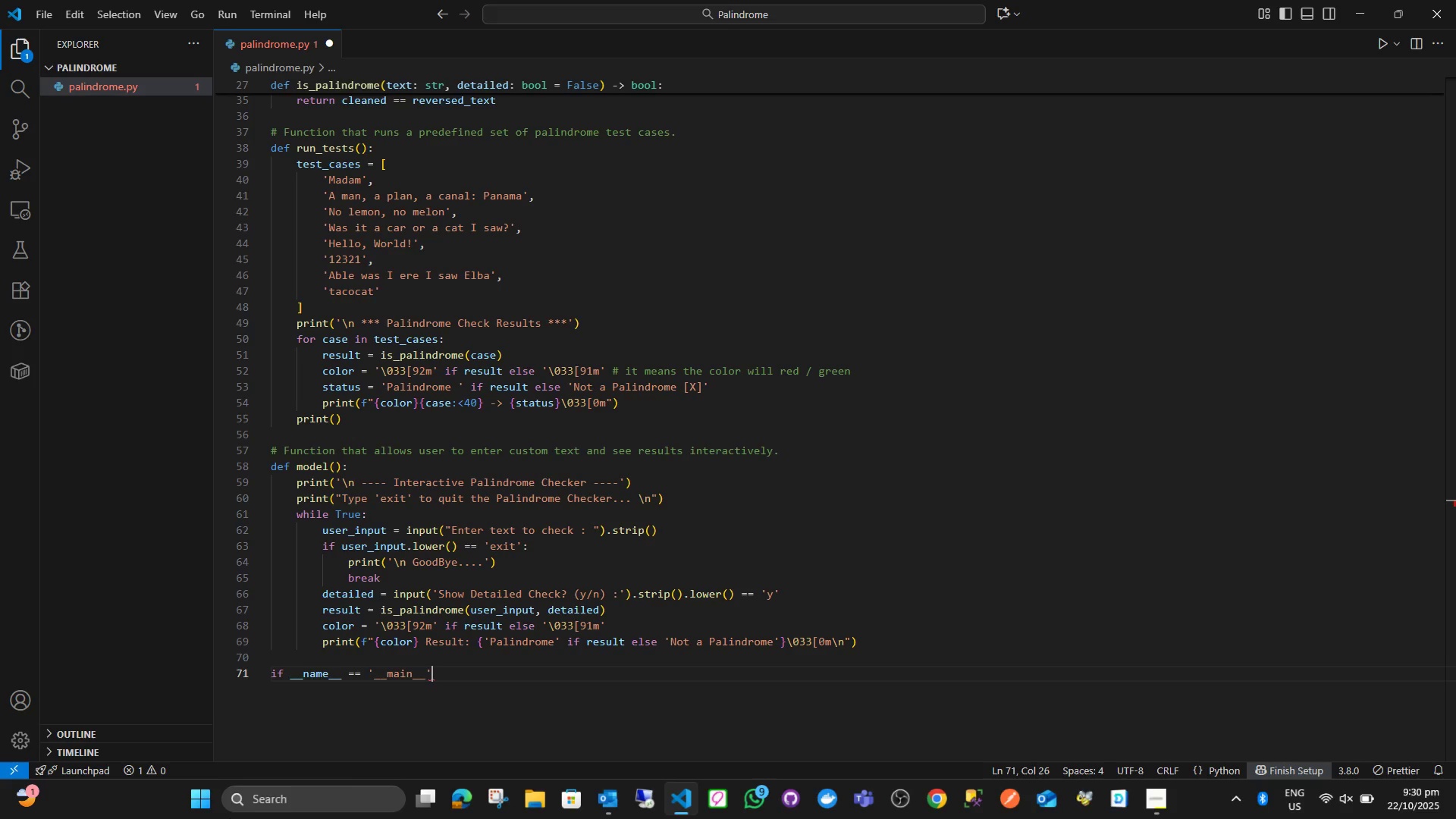 
key(Shift+Semicolon)
 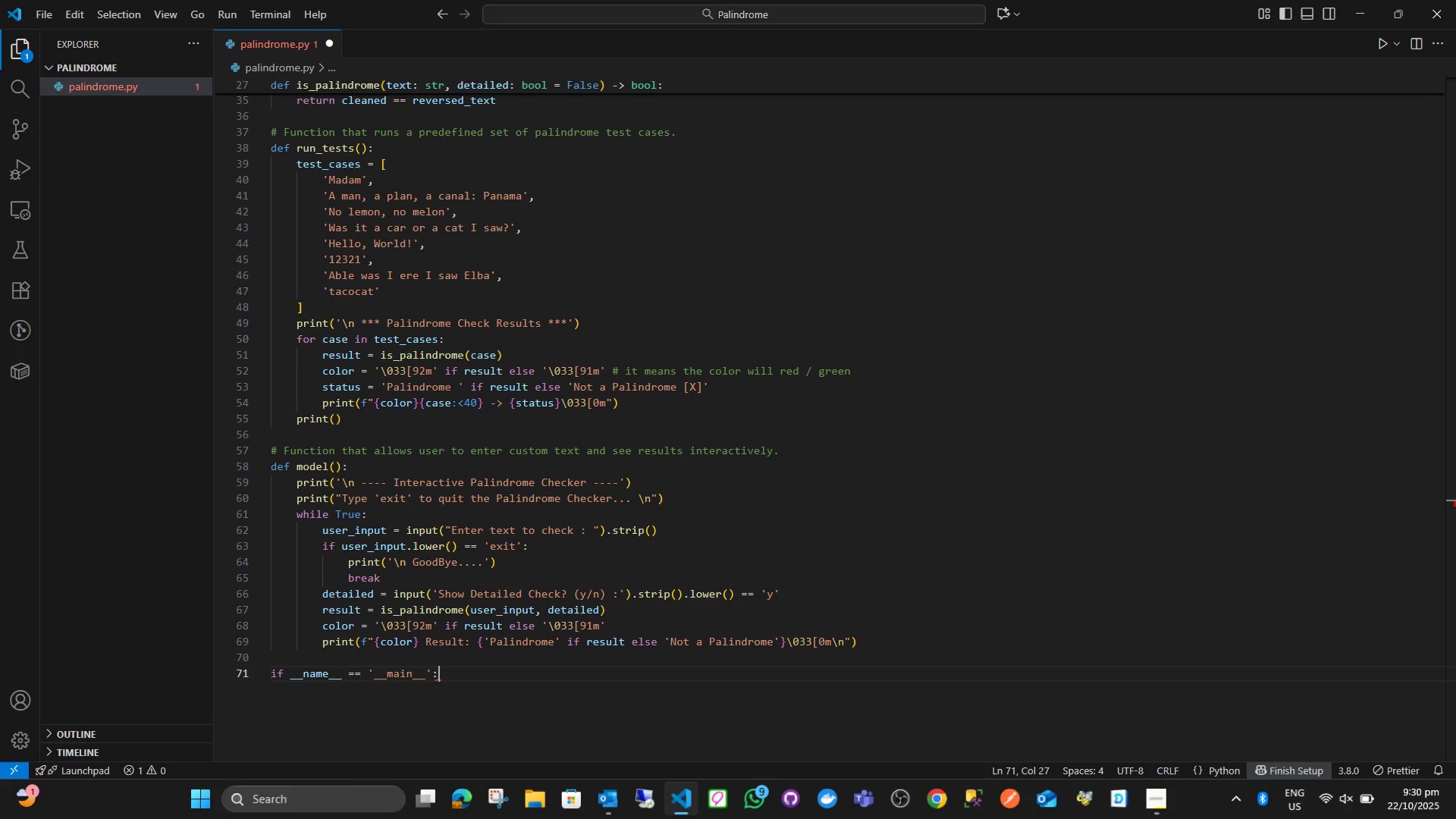 
key(Enter)
 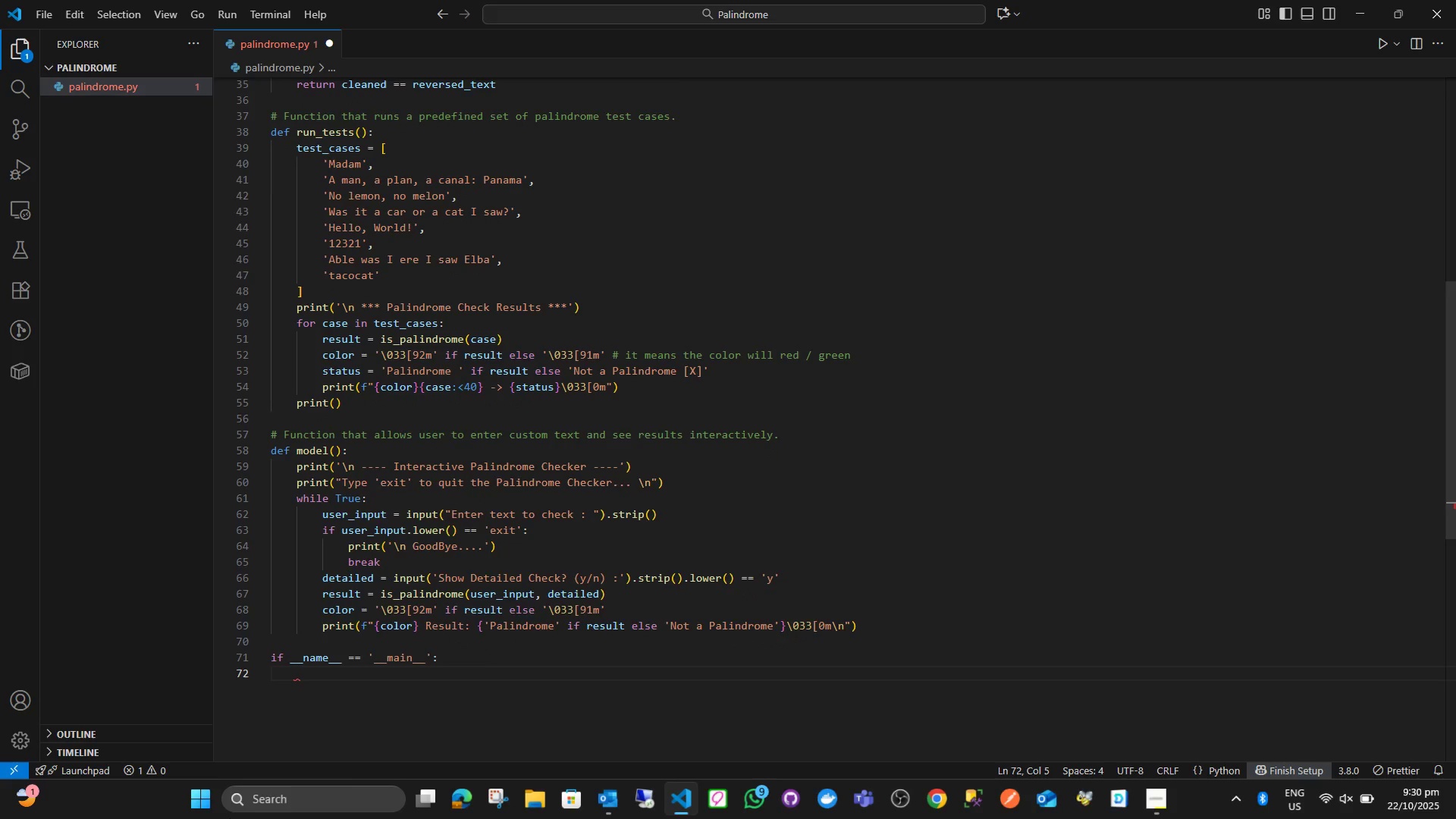 
type(re)
key(Backspace)
type(un)
 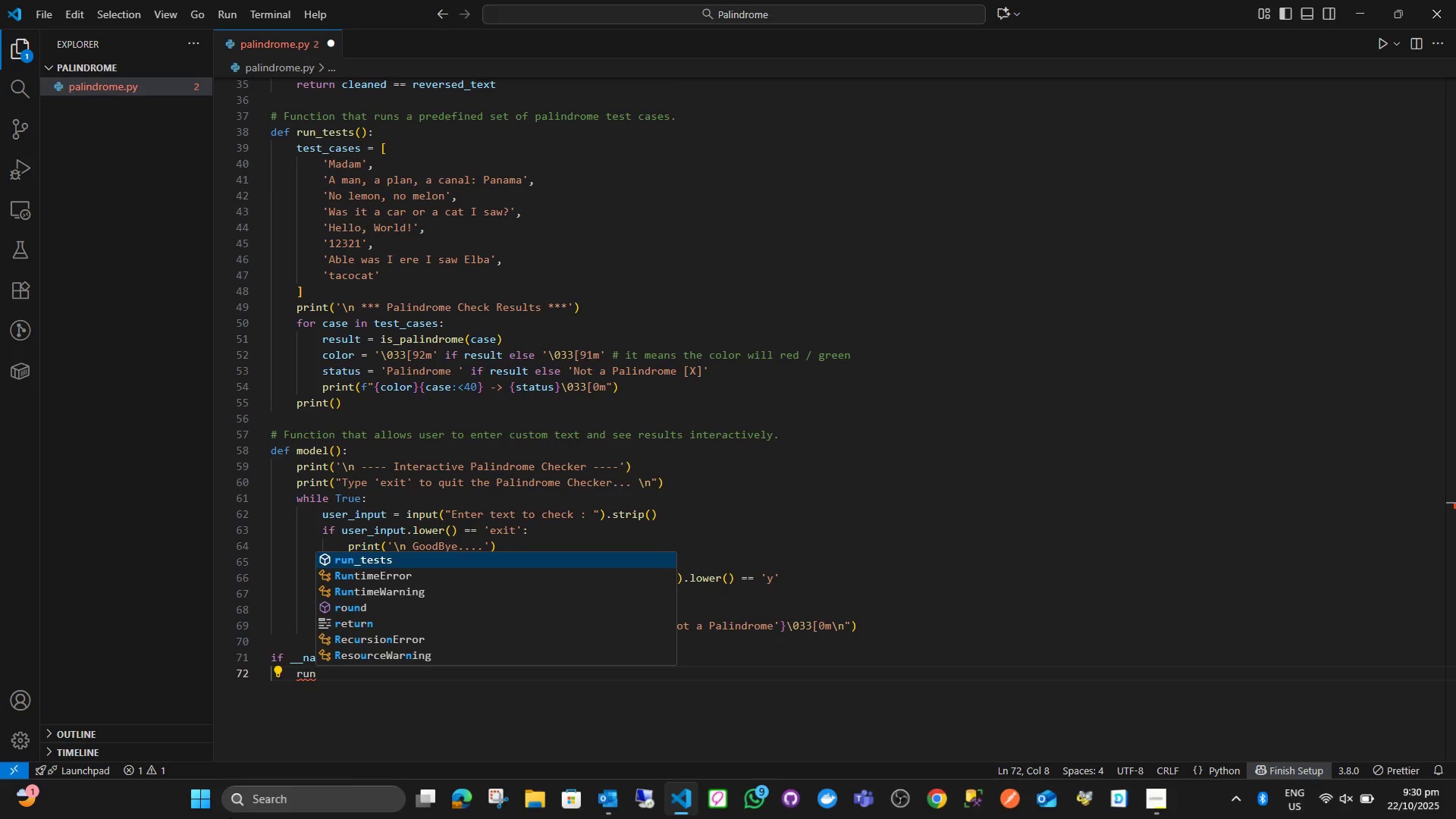 
key(Enter)
 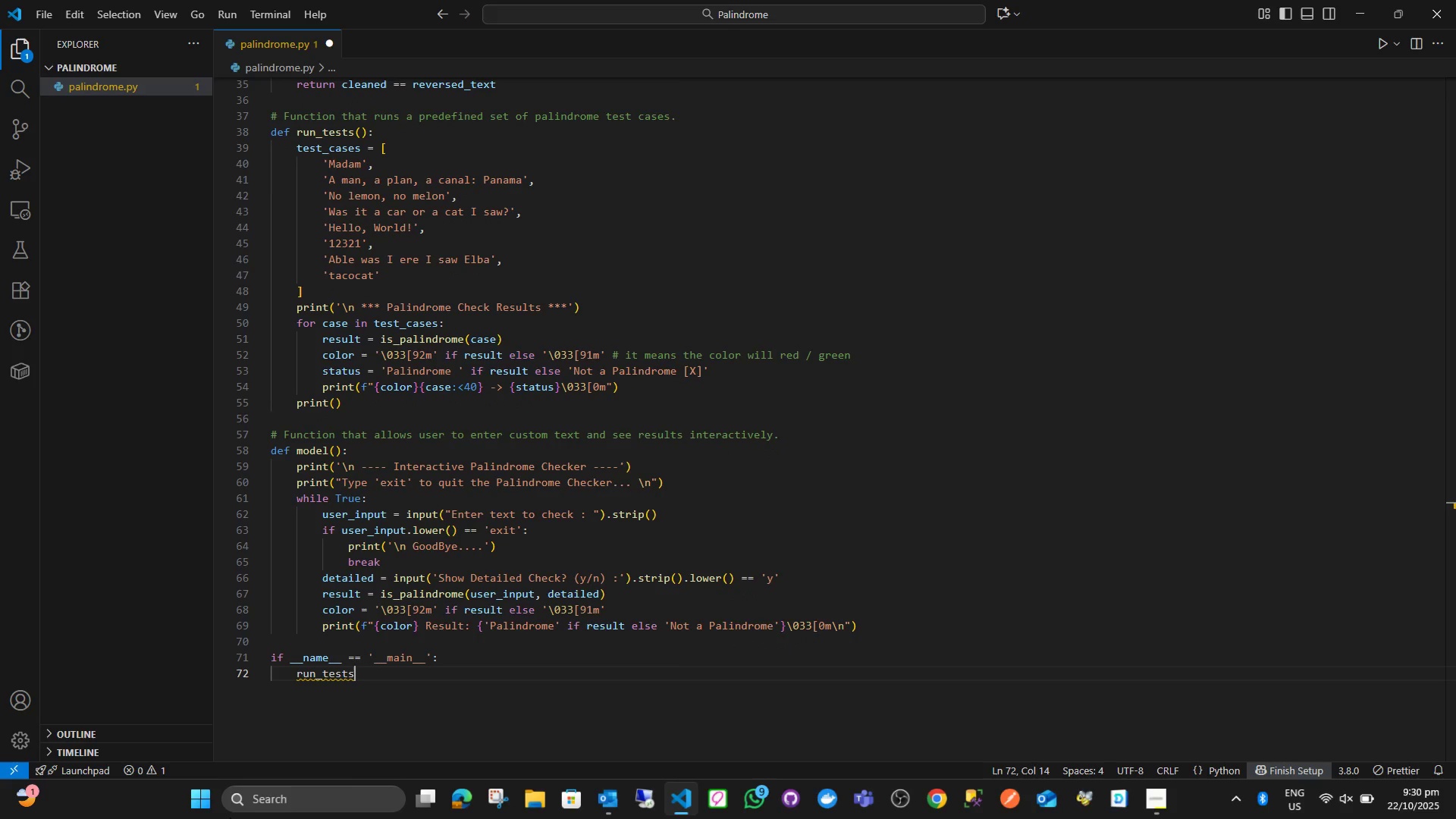 
key(Shift+9)
 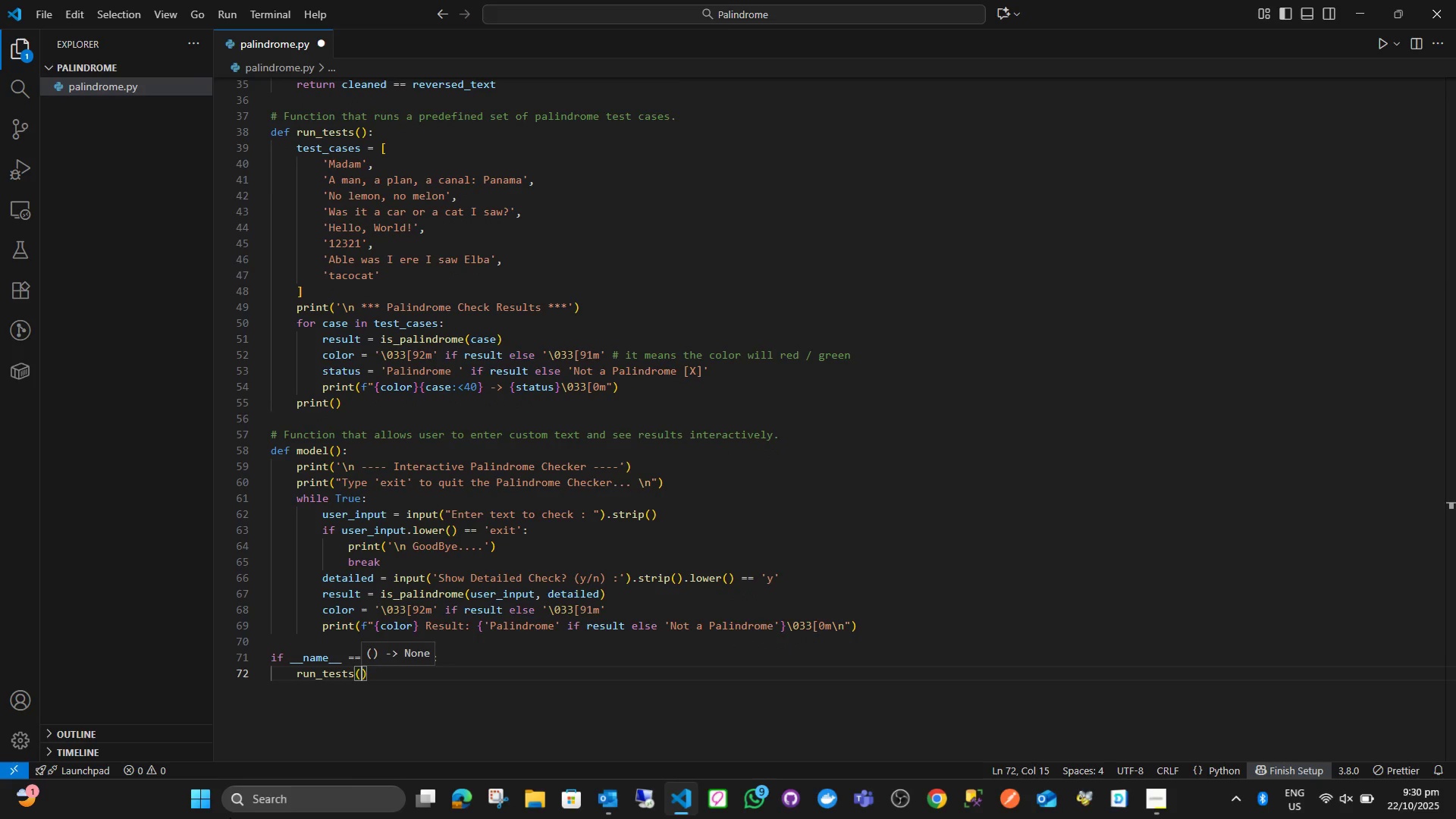 
key(ArrowRight)
 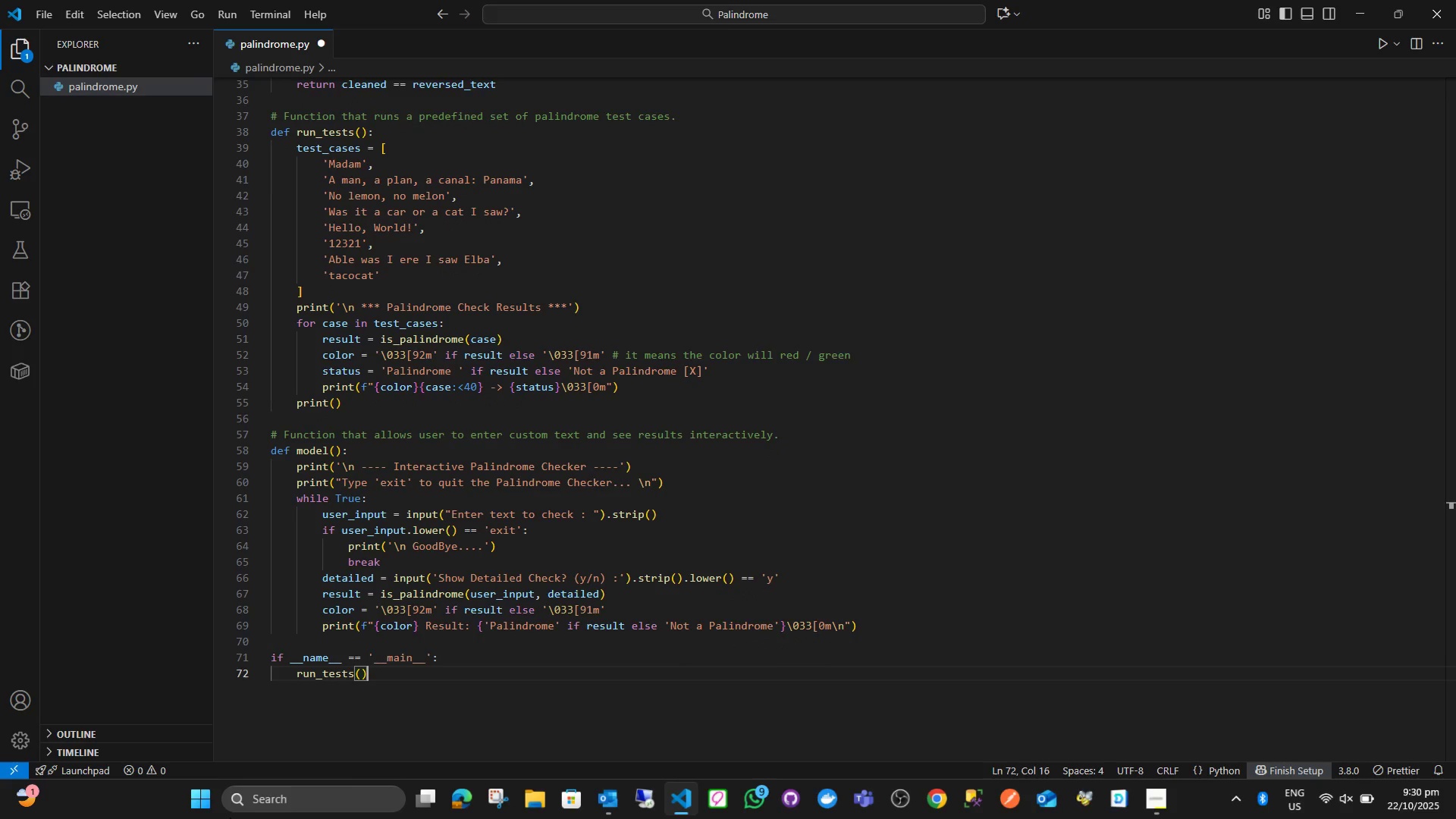 
key(Enter)
 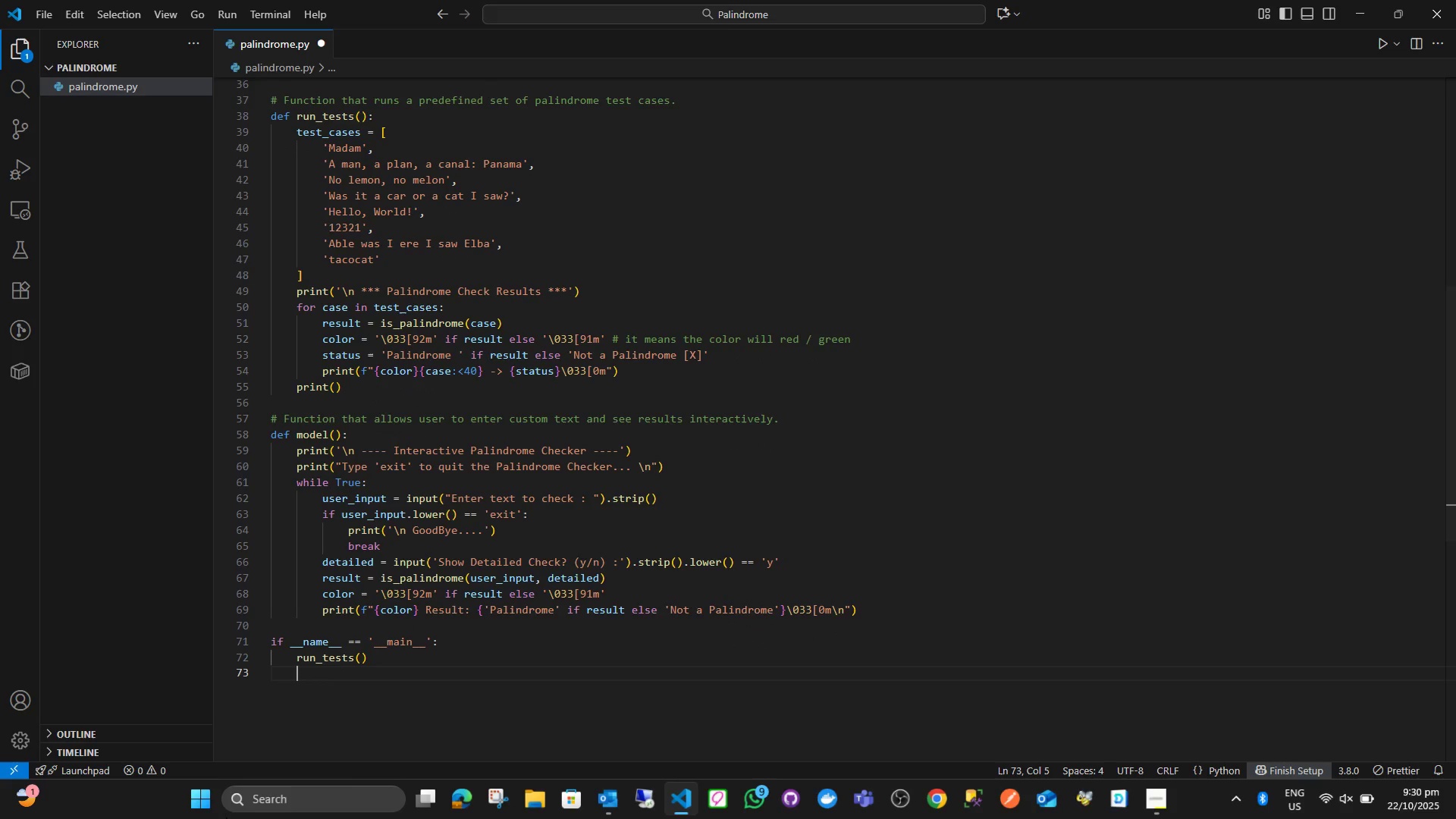 
type(in)
key(Backspace)
key(Backspace)
type(mode)
 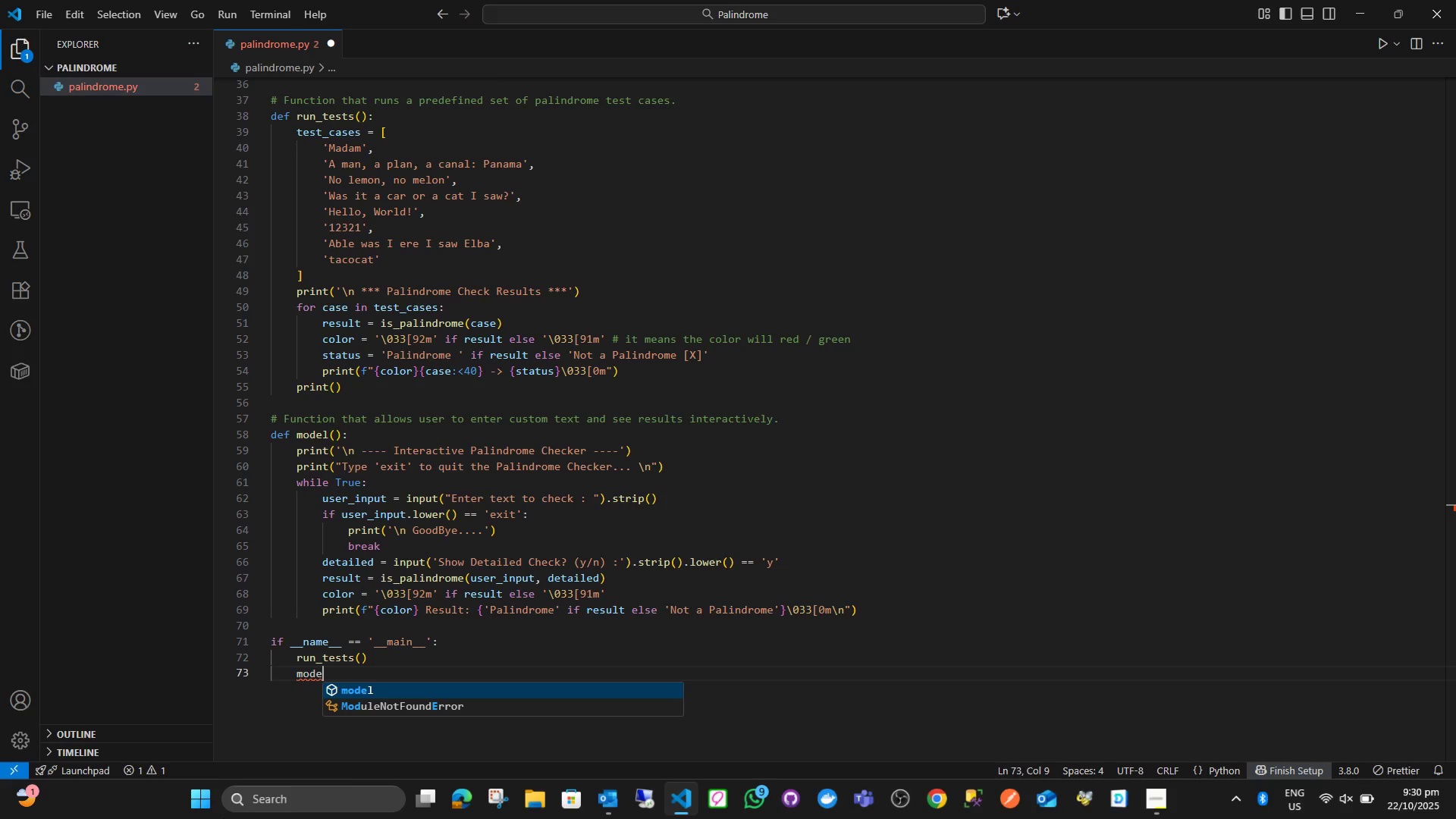 
key(Enter)
 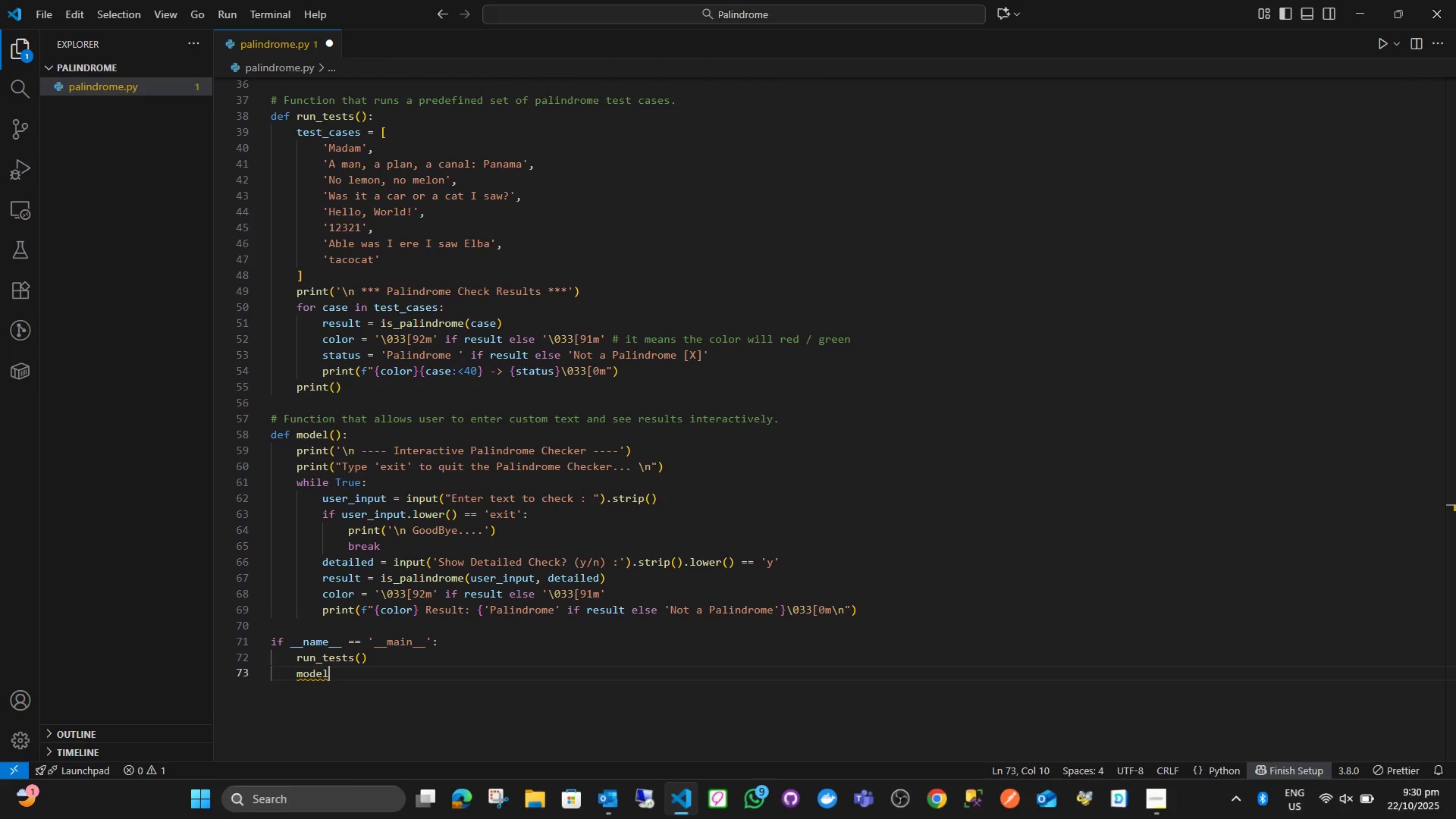 
key(Shift+9)
 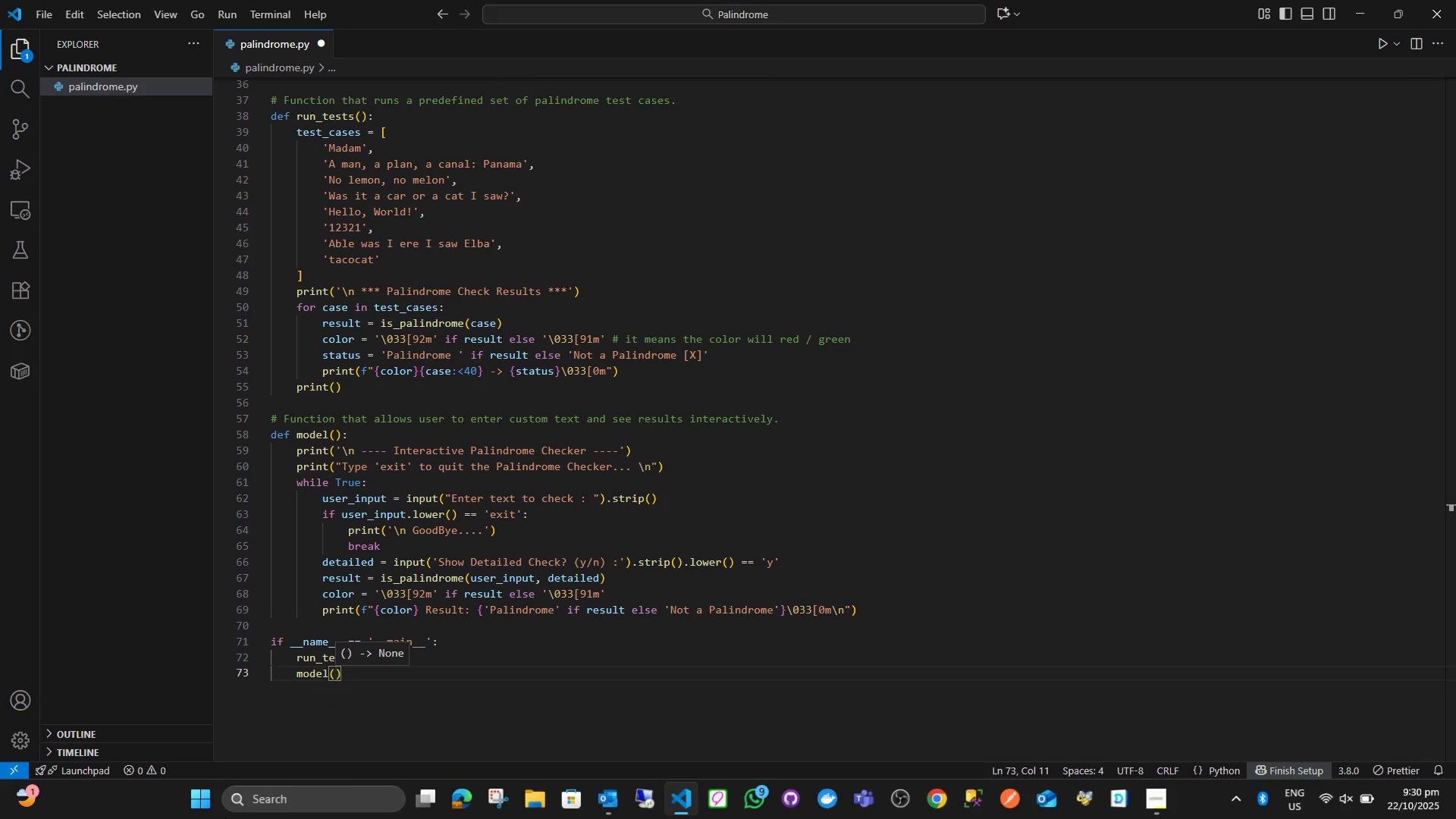 
key(ArrowRight)
 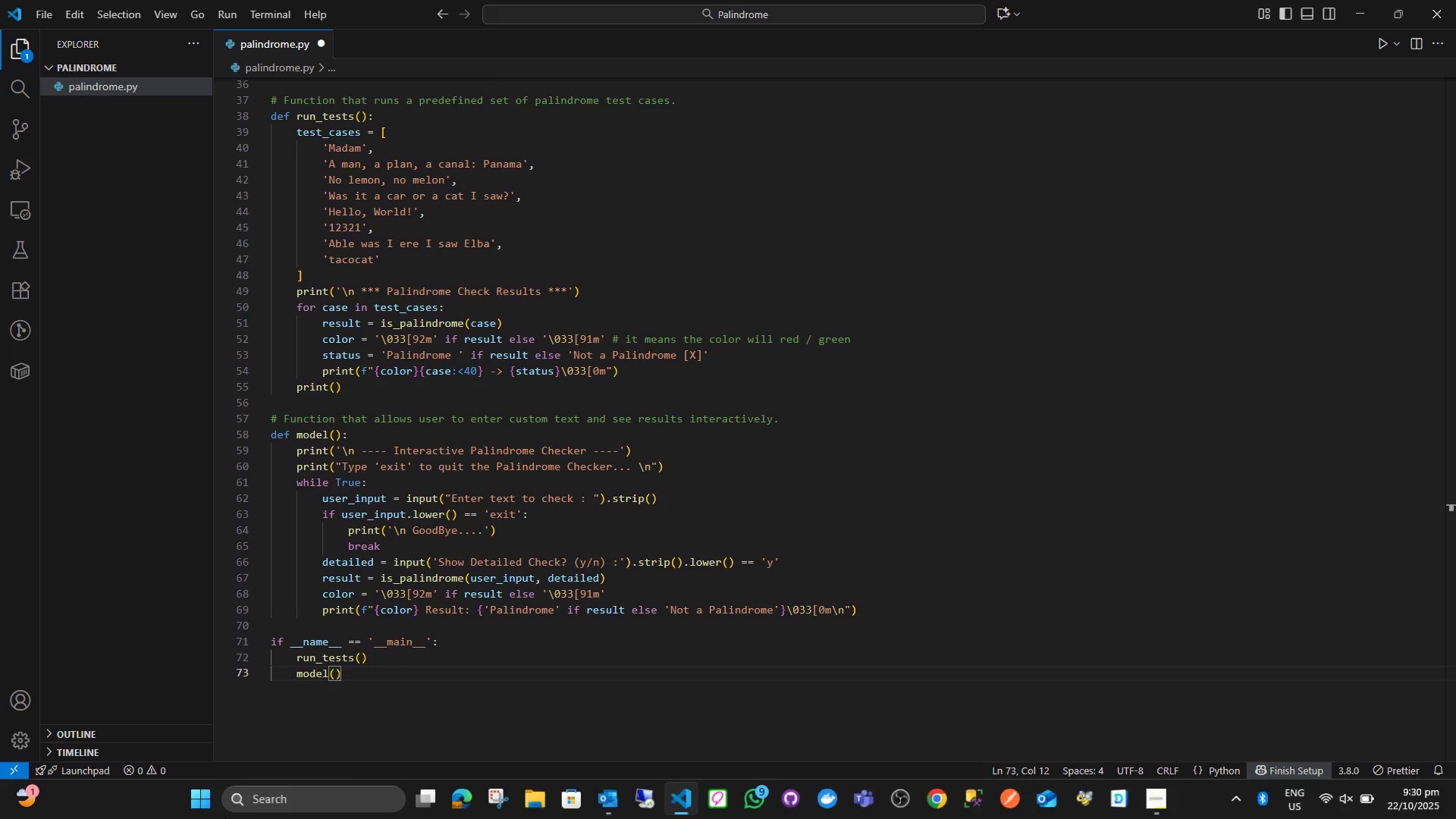 
key(Control+S)
 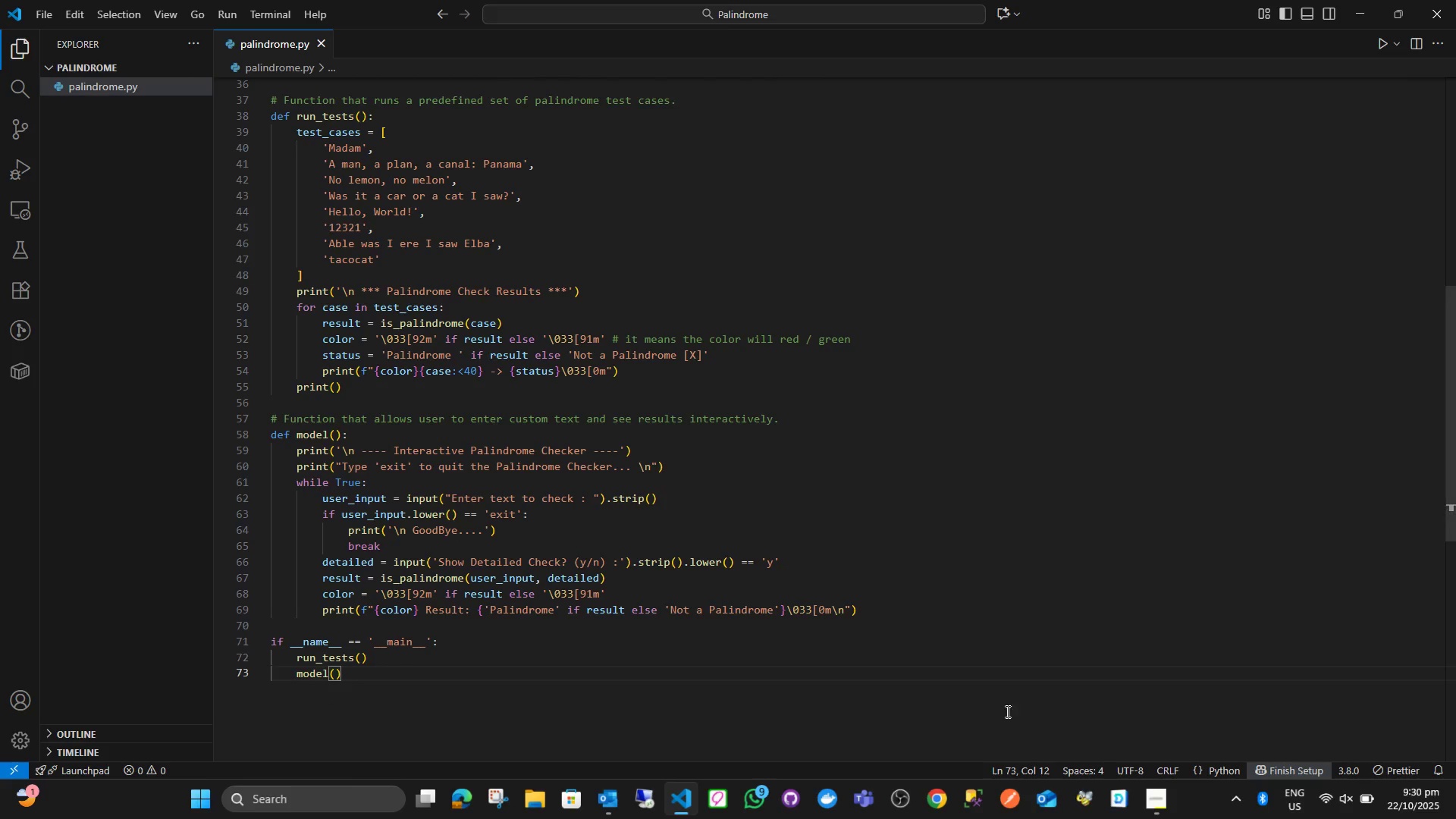 
key(Control+Shift+Backquote)
 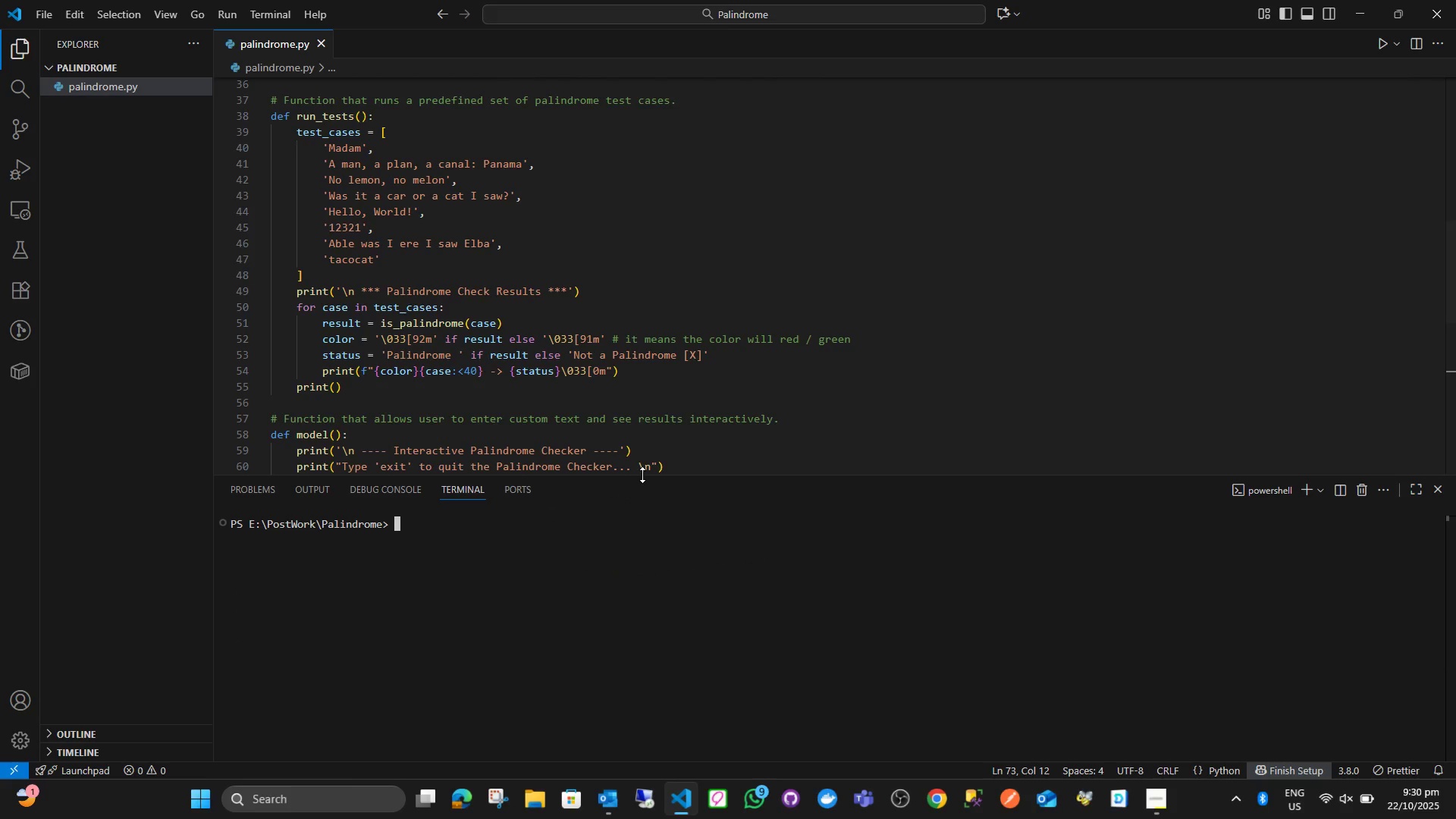 
left_click([488, 543])
 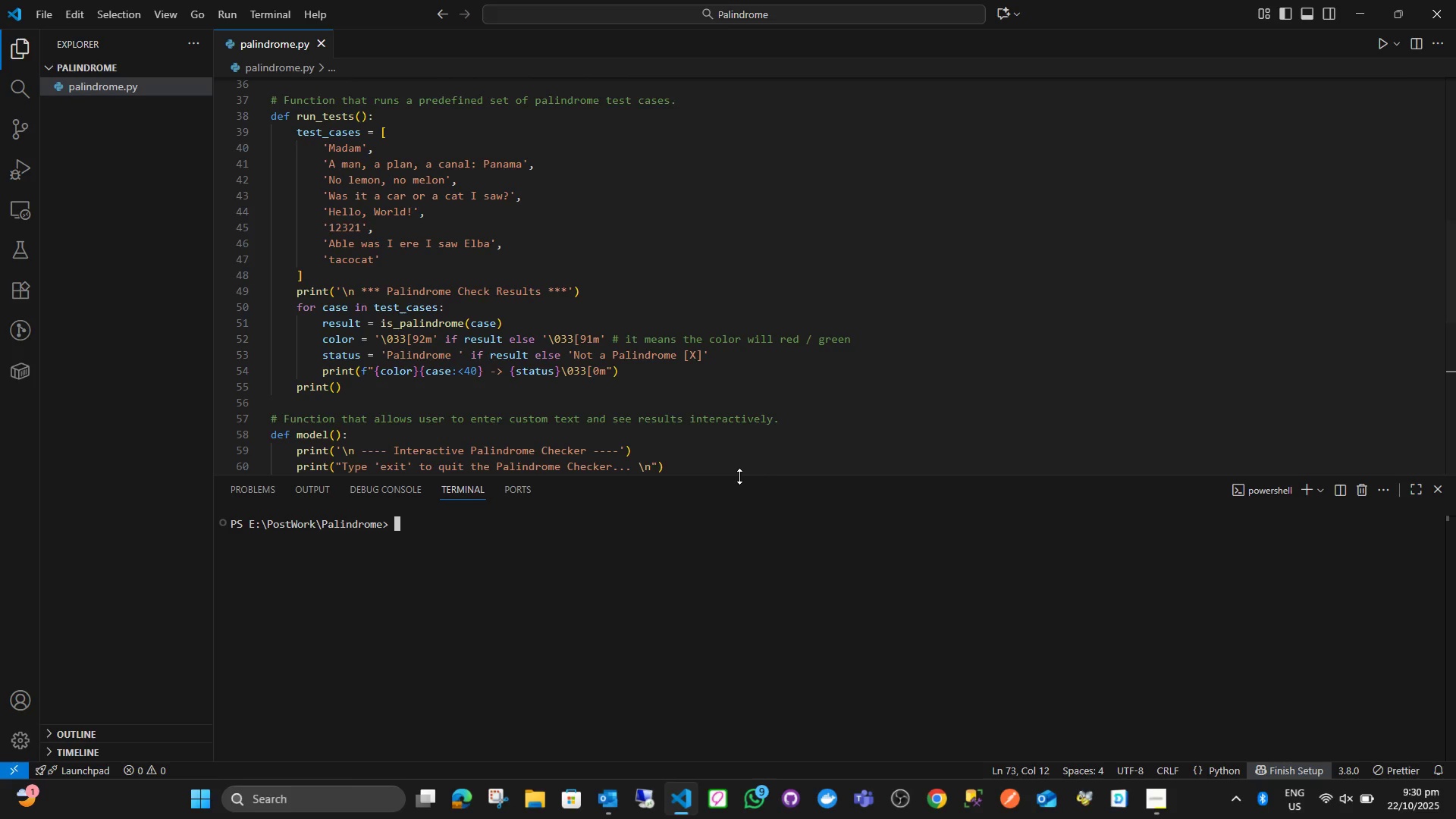 
left_click_drag(start_coordinate=[739, 476], to_coordinate=[740, 505])
 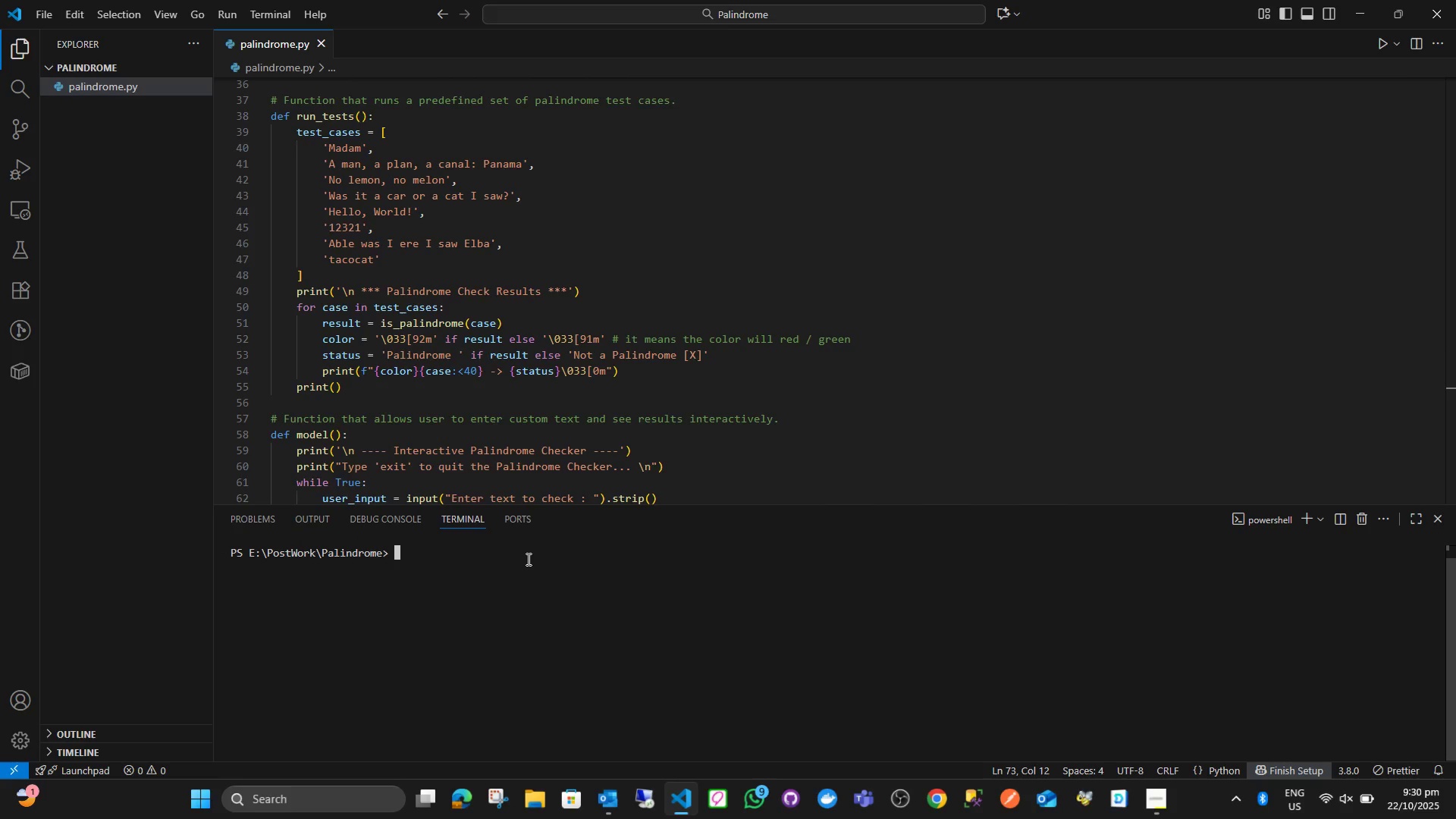 
type(python palindrome.py)
 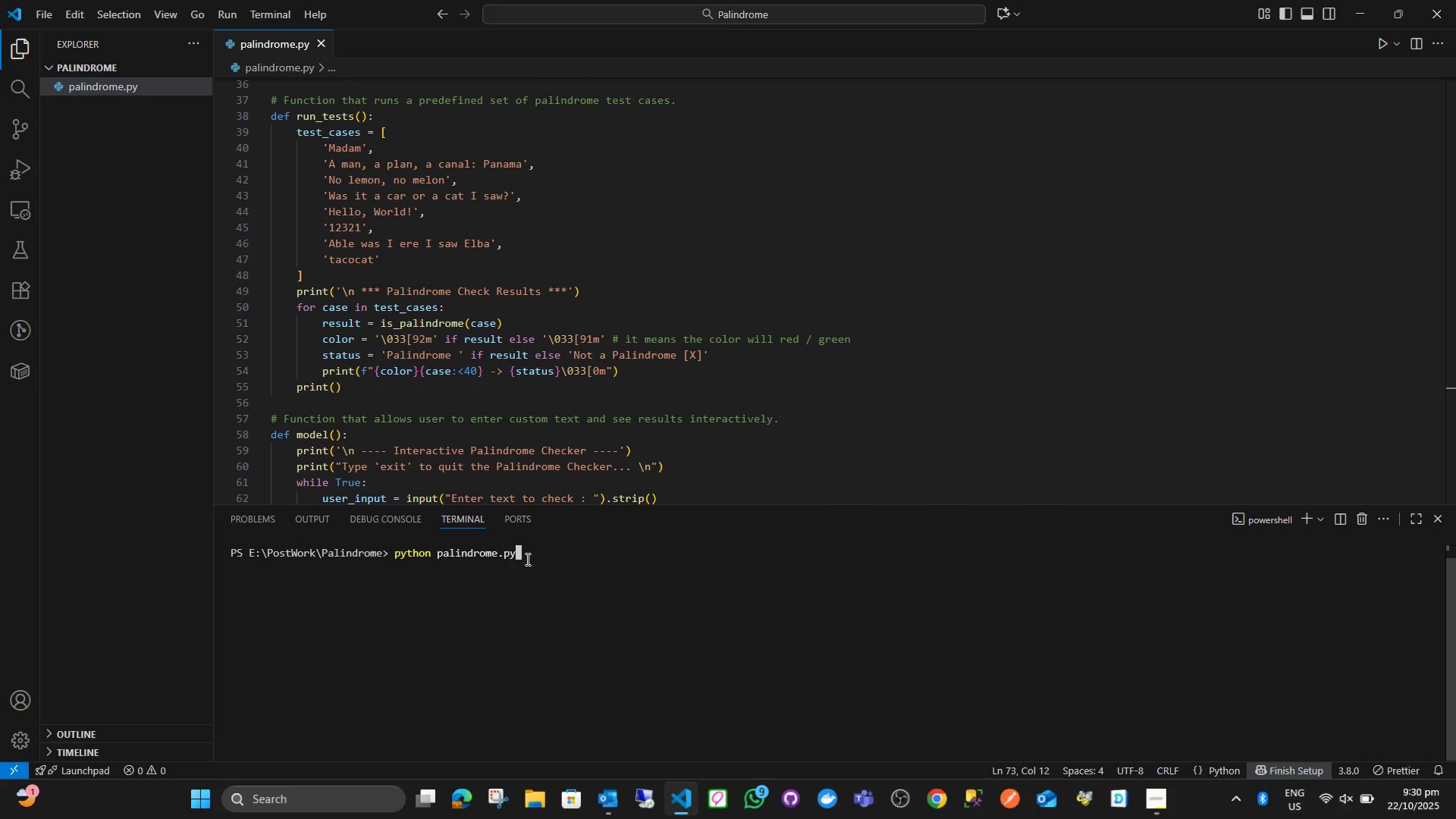 
key(Enter)
 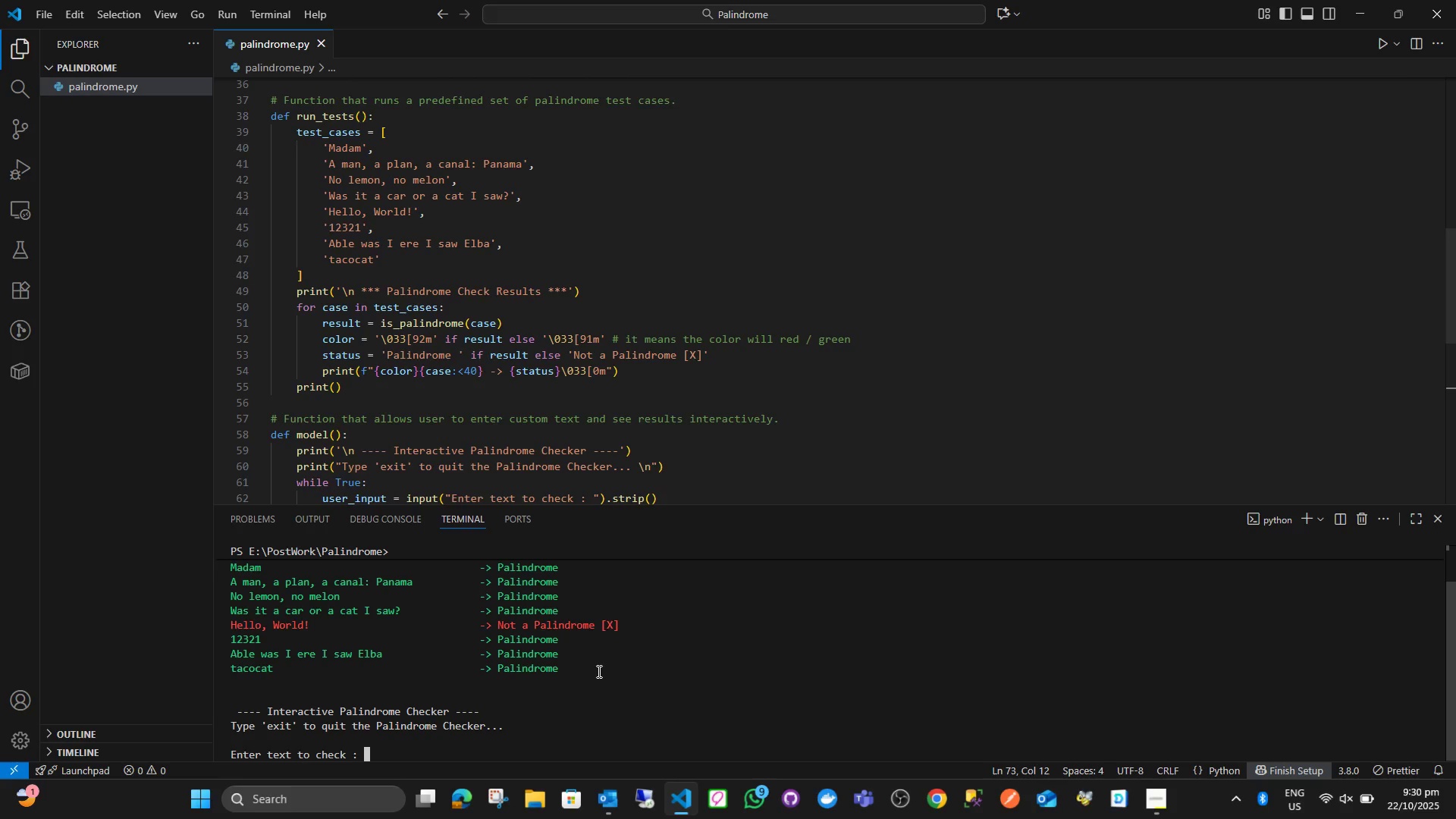 
scroll: coordinate [529, 669], scroll_direction: up, amount: 2.0
 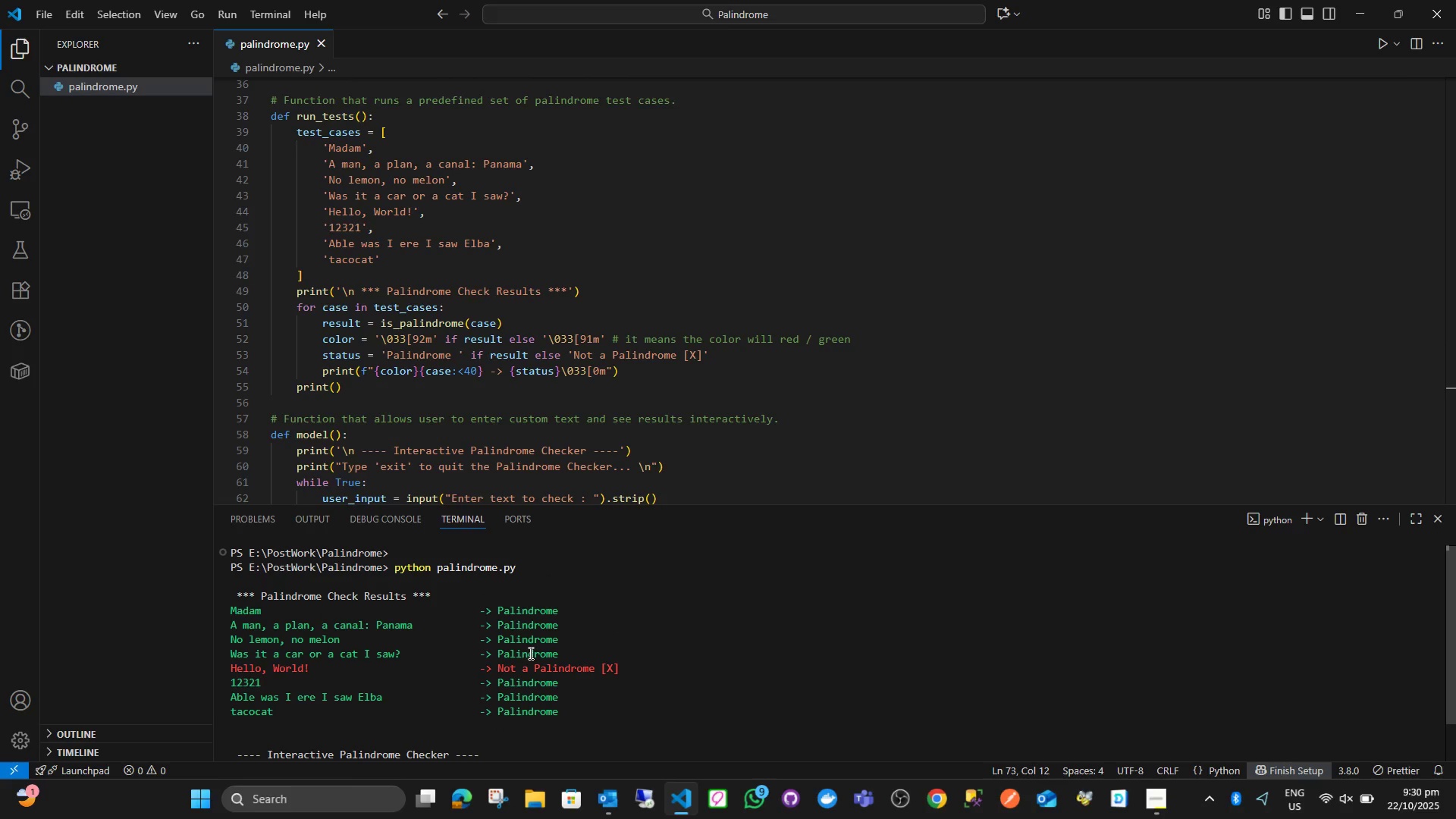 
scroll: coordinate [524, 648], scroll_direction: down, amount: 2.0
 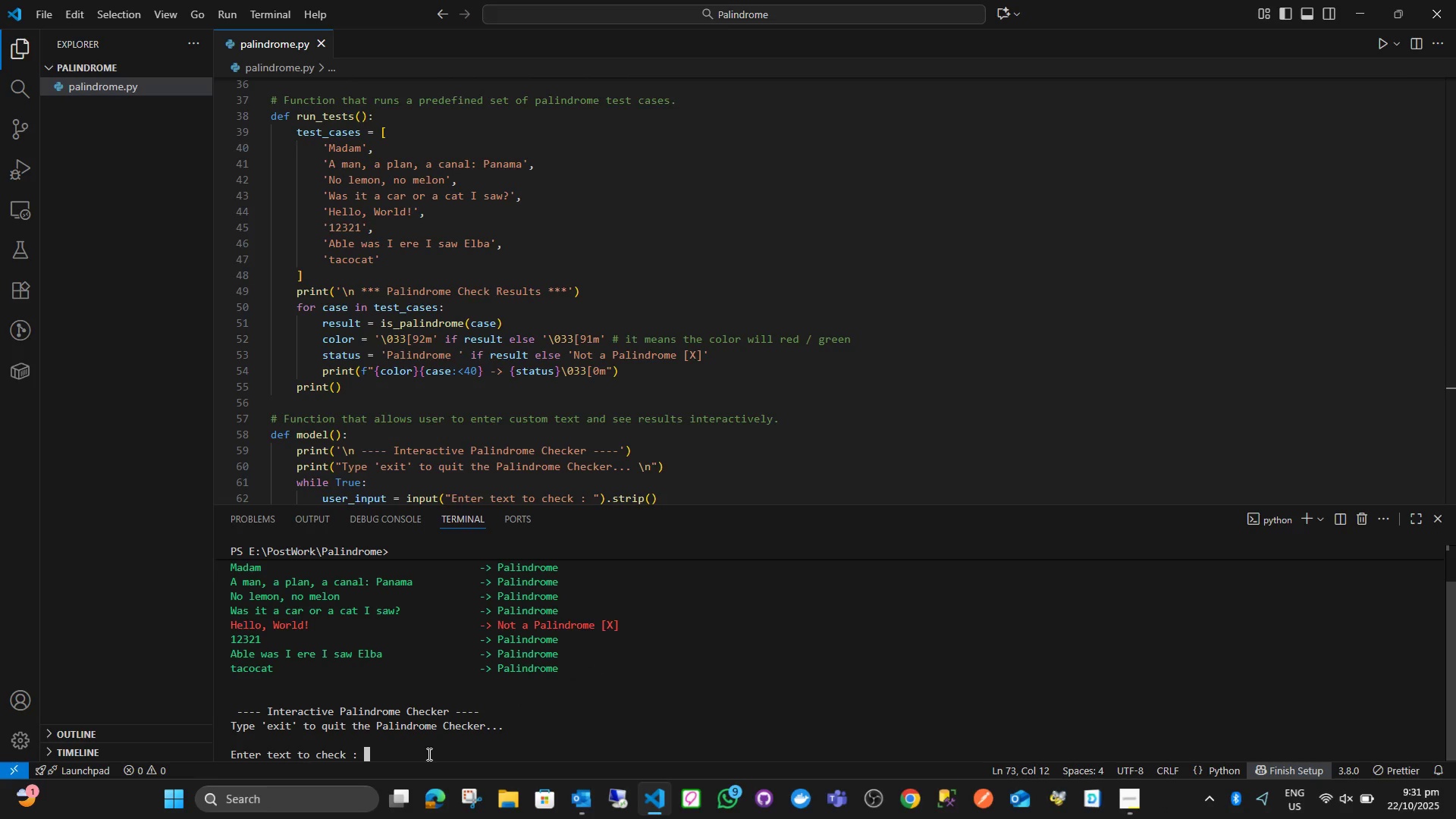 
left_click([428, 754])
 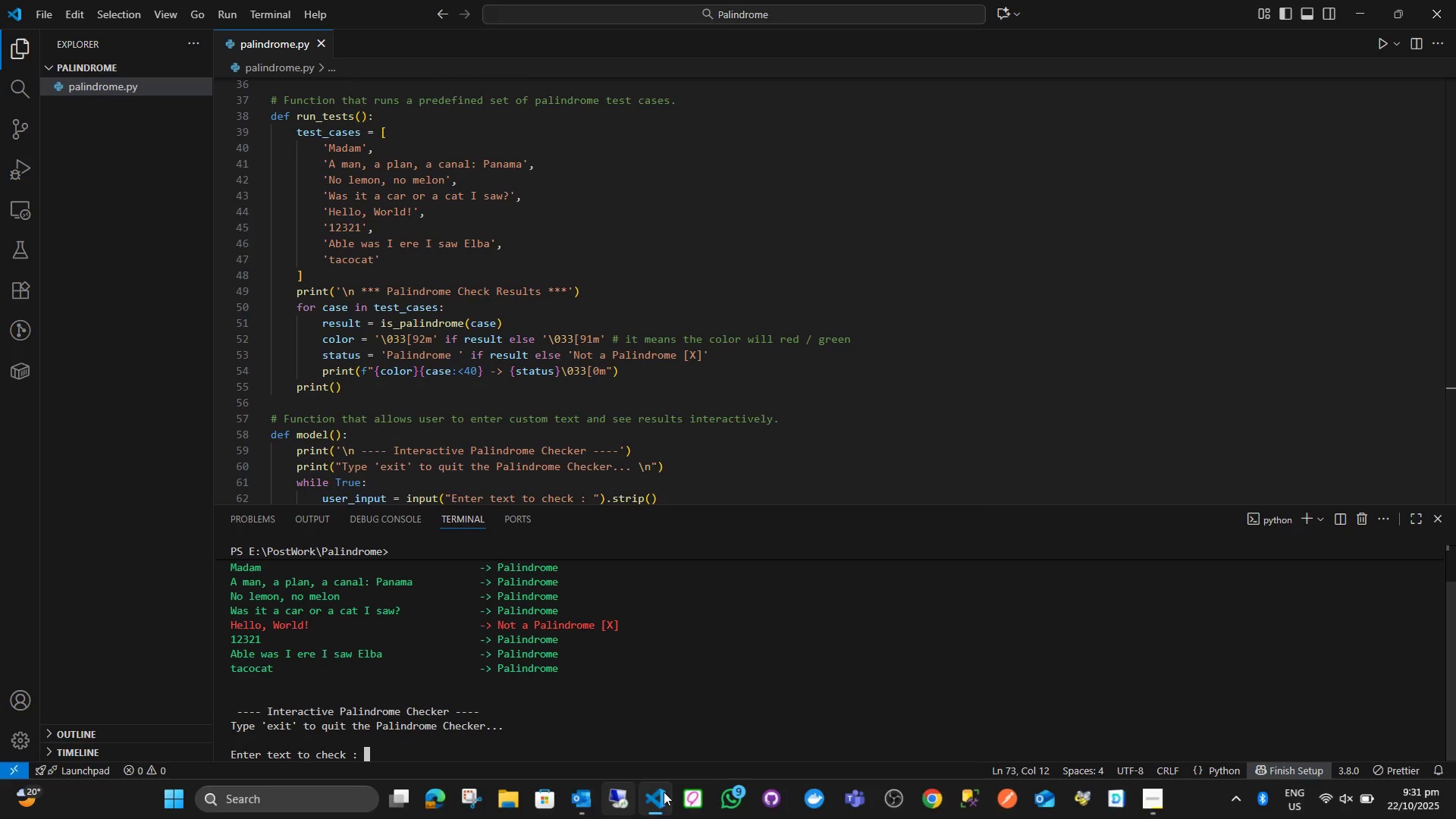 
left_click([937, 798])
 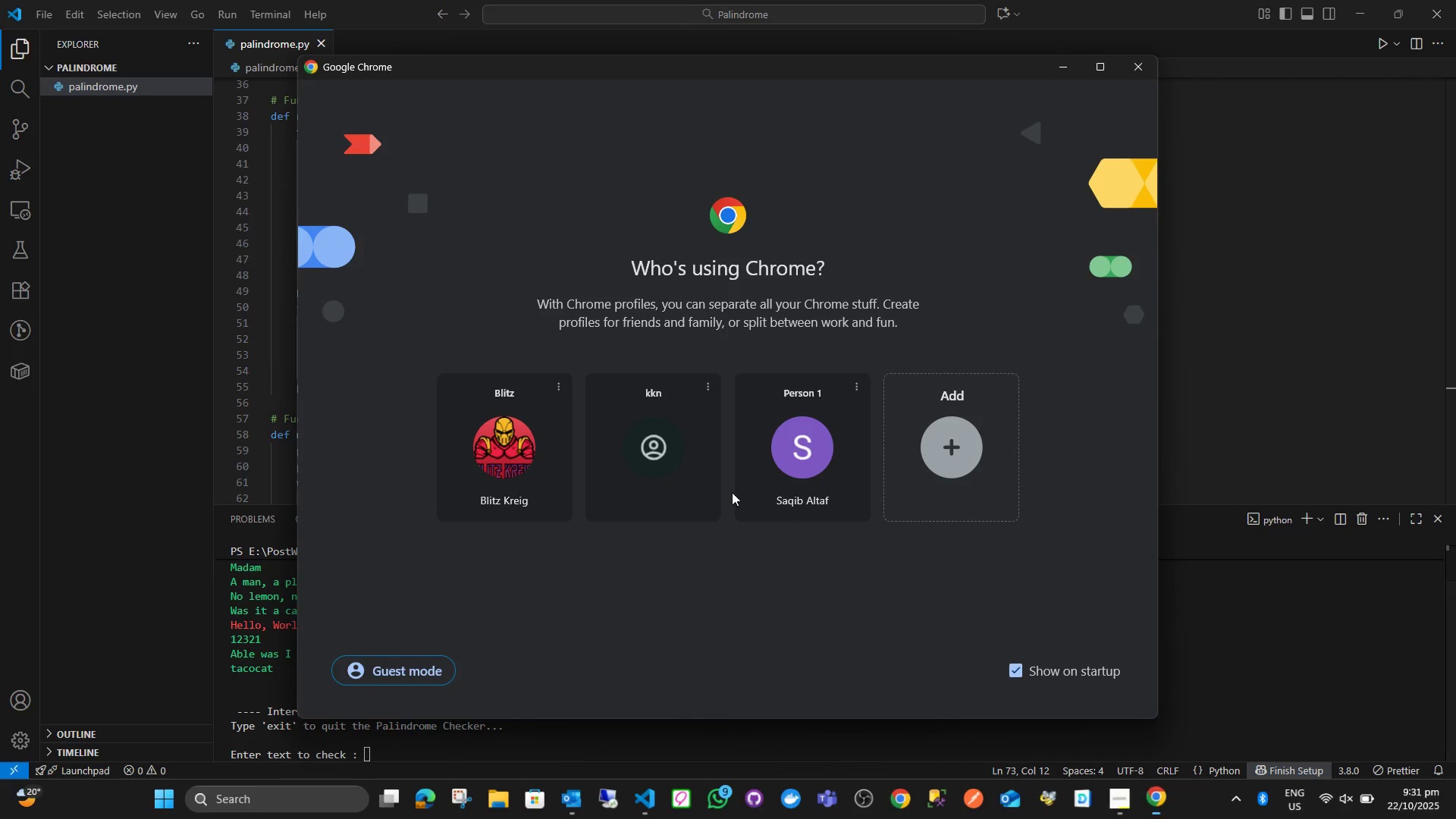 
left_click([764, 488])
 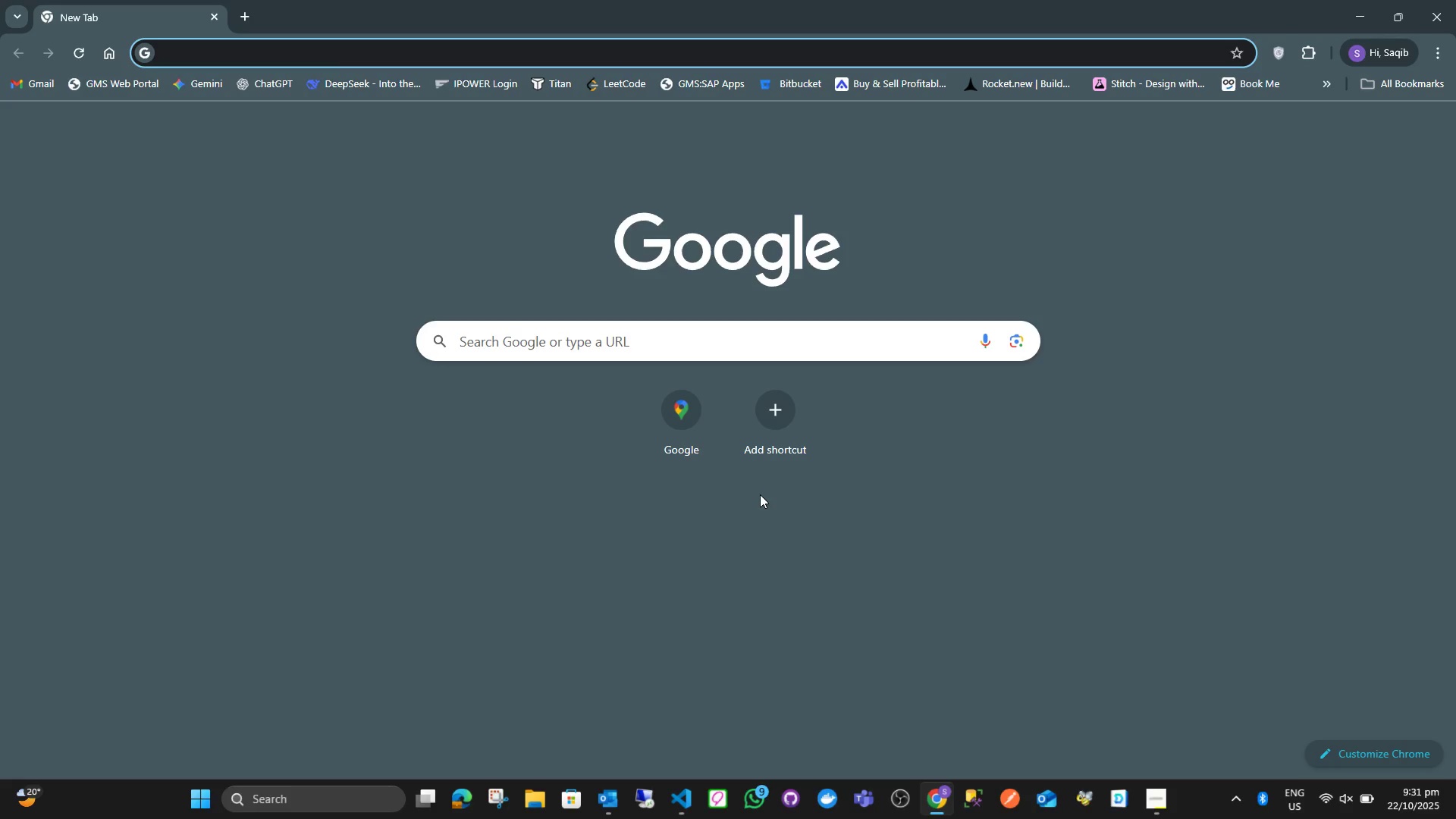 
type(list of palindrome)
 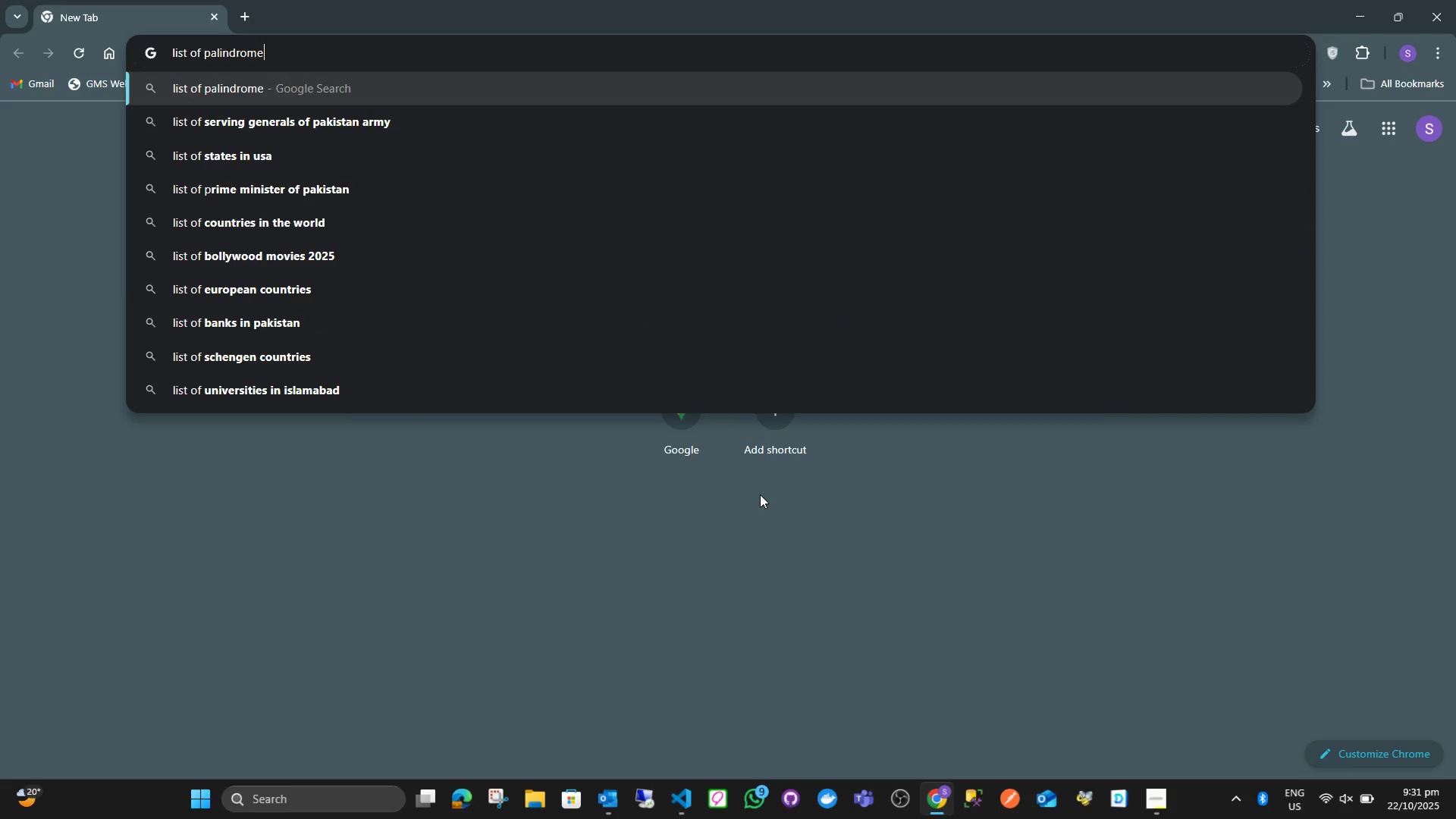 
key(Enter)
 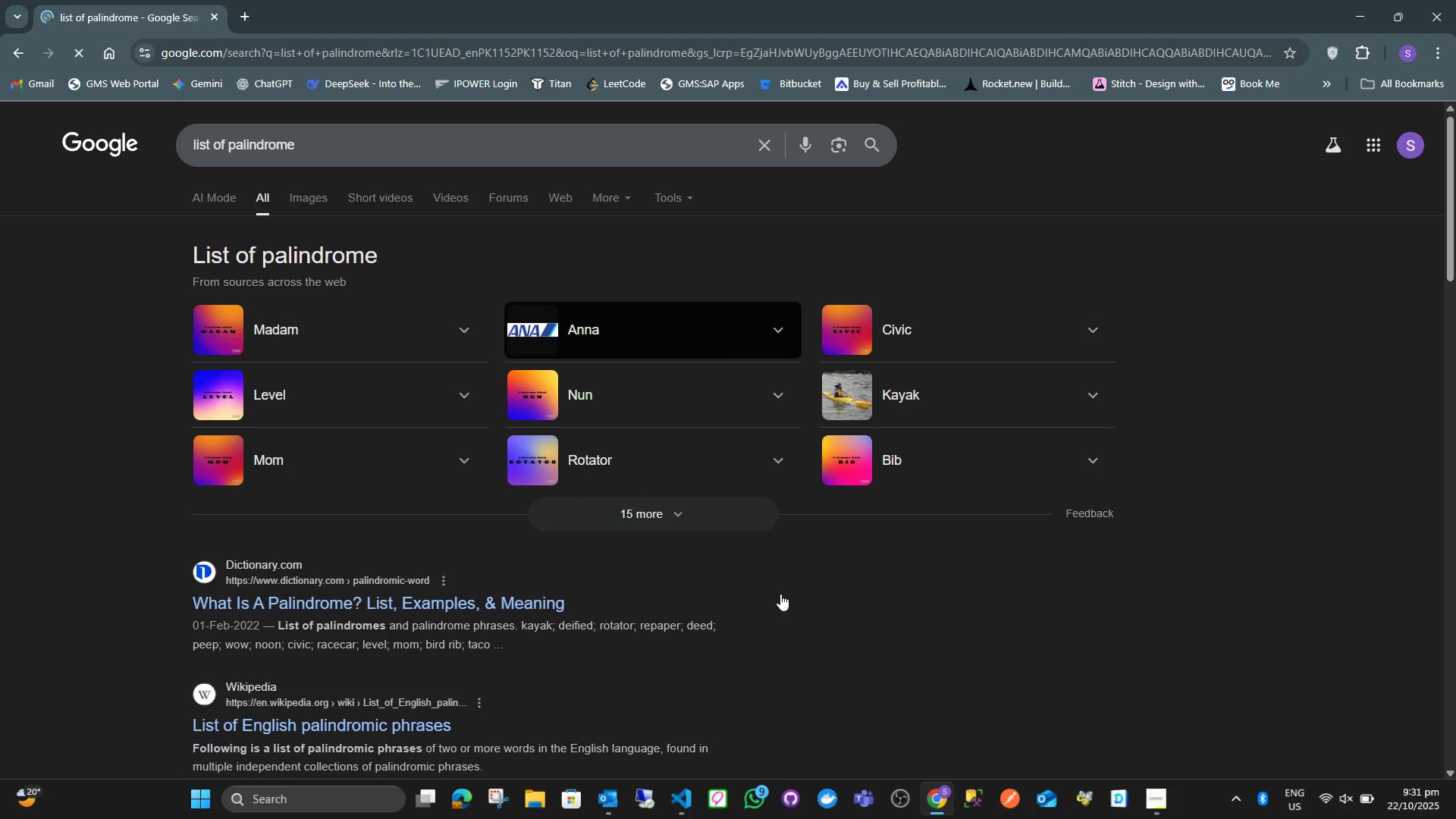 
mouse_move([705, 563])
 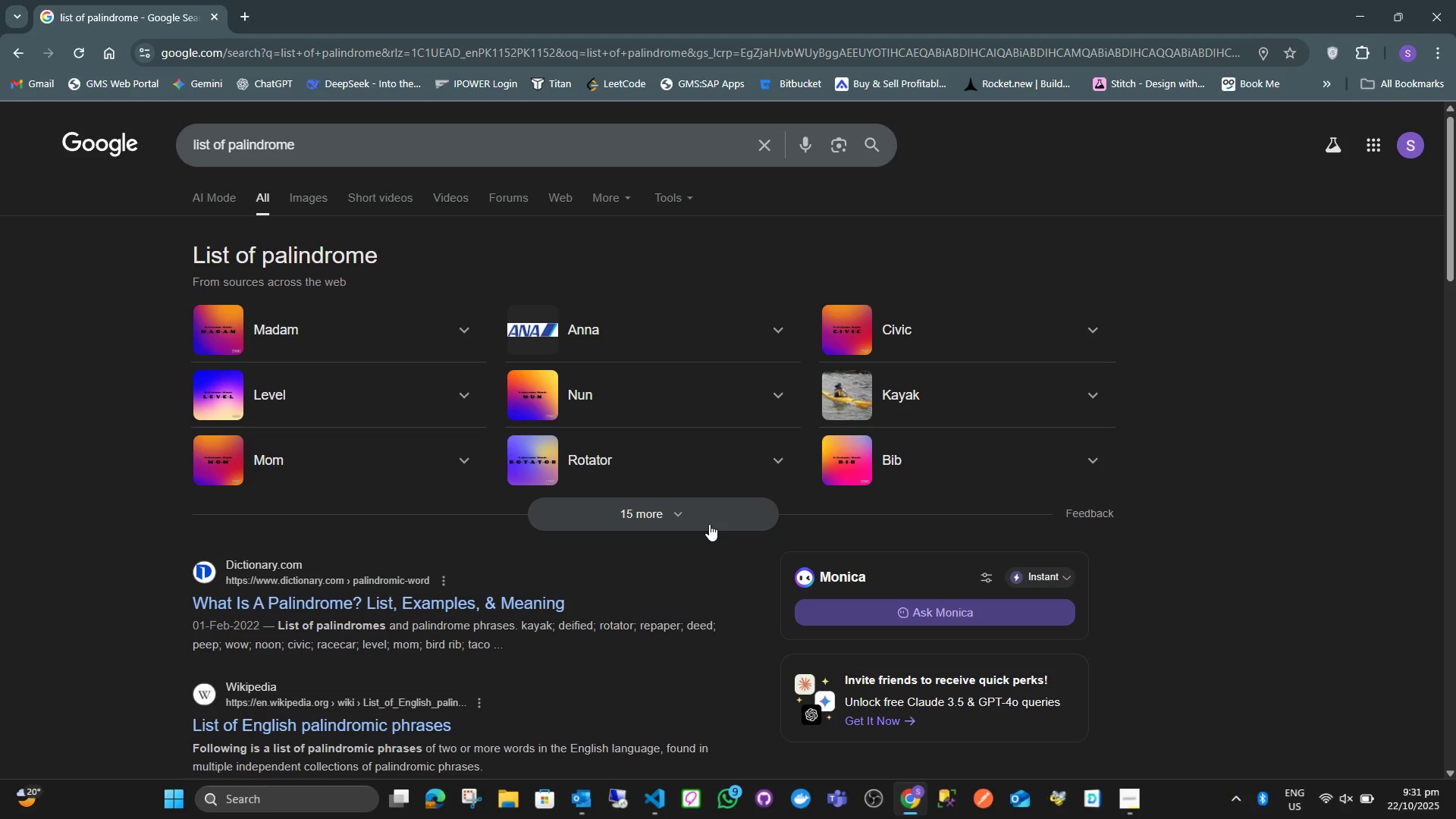 
left_click([709, 524])
 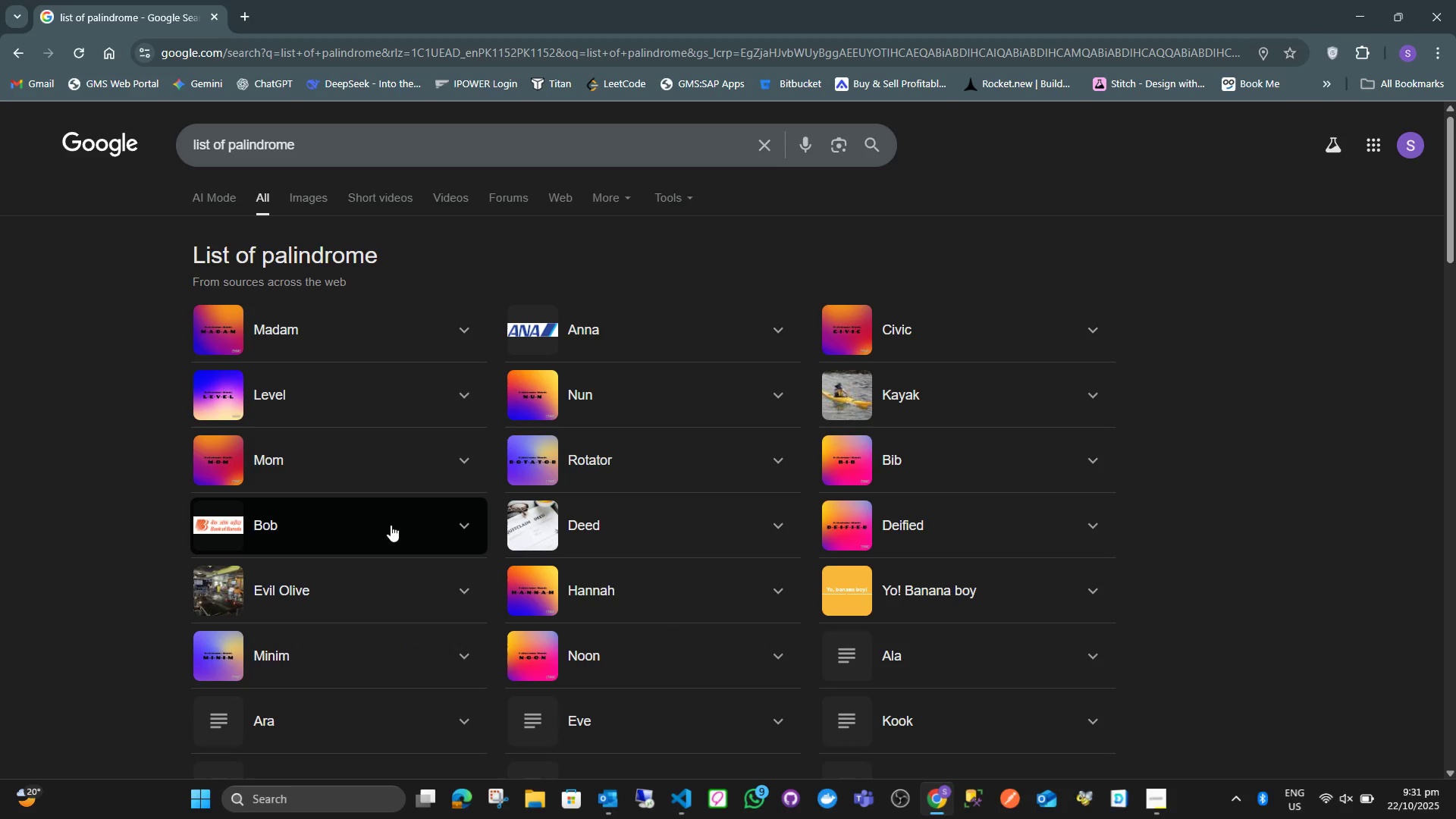 
scroll: coordinate [378, 541], scroll_direction: down, amount: 4.0
 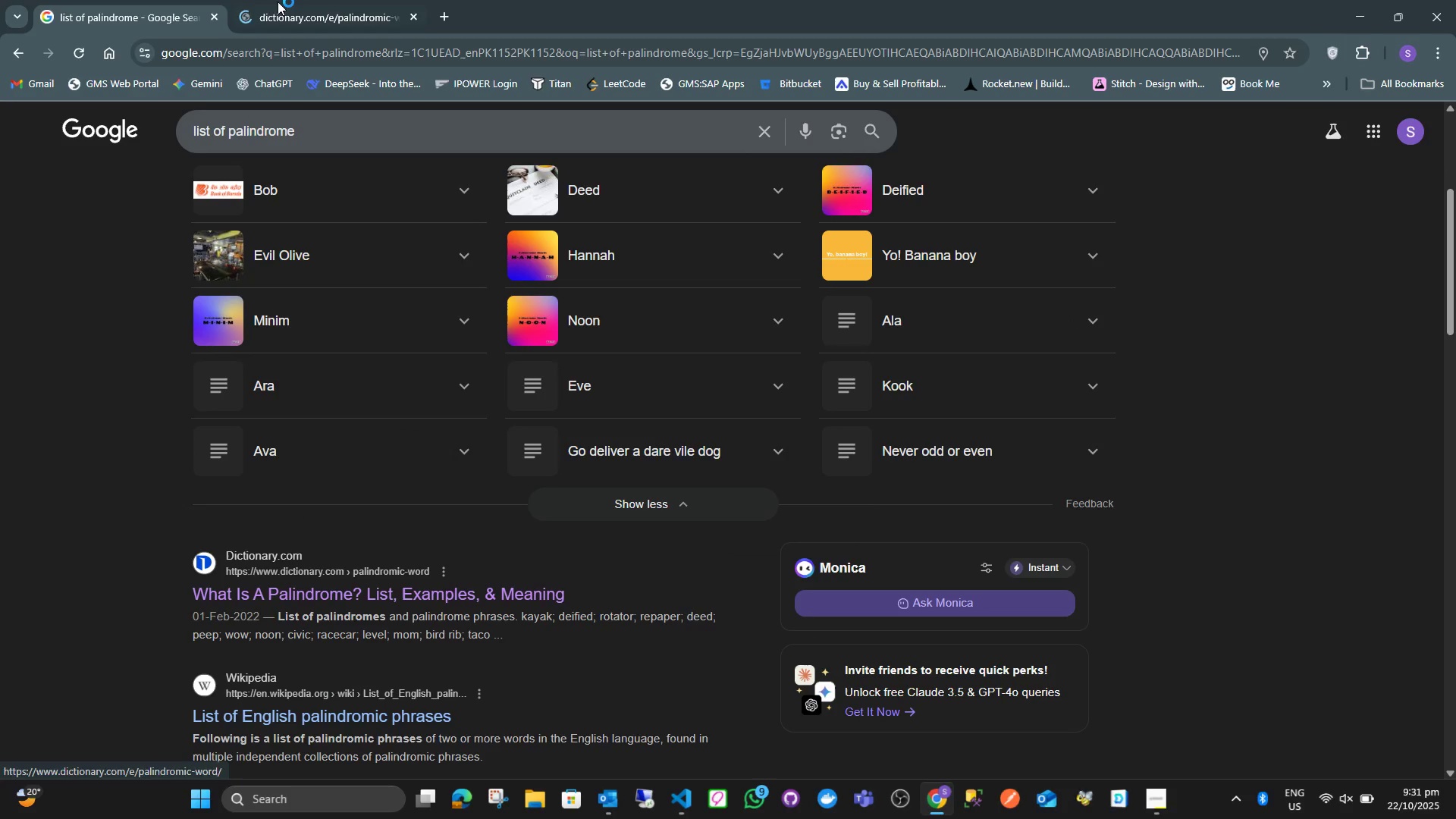 
left_click([278, 0])
 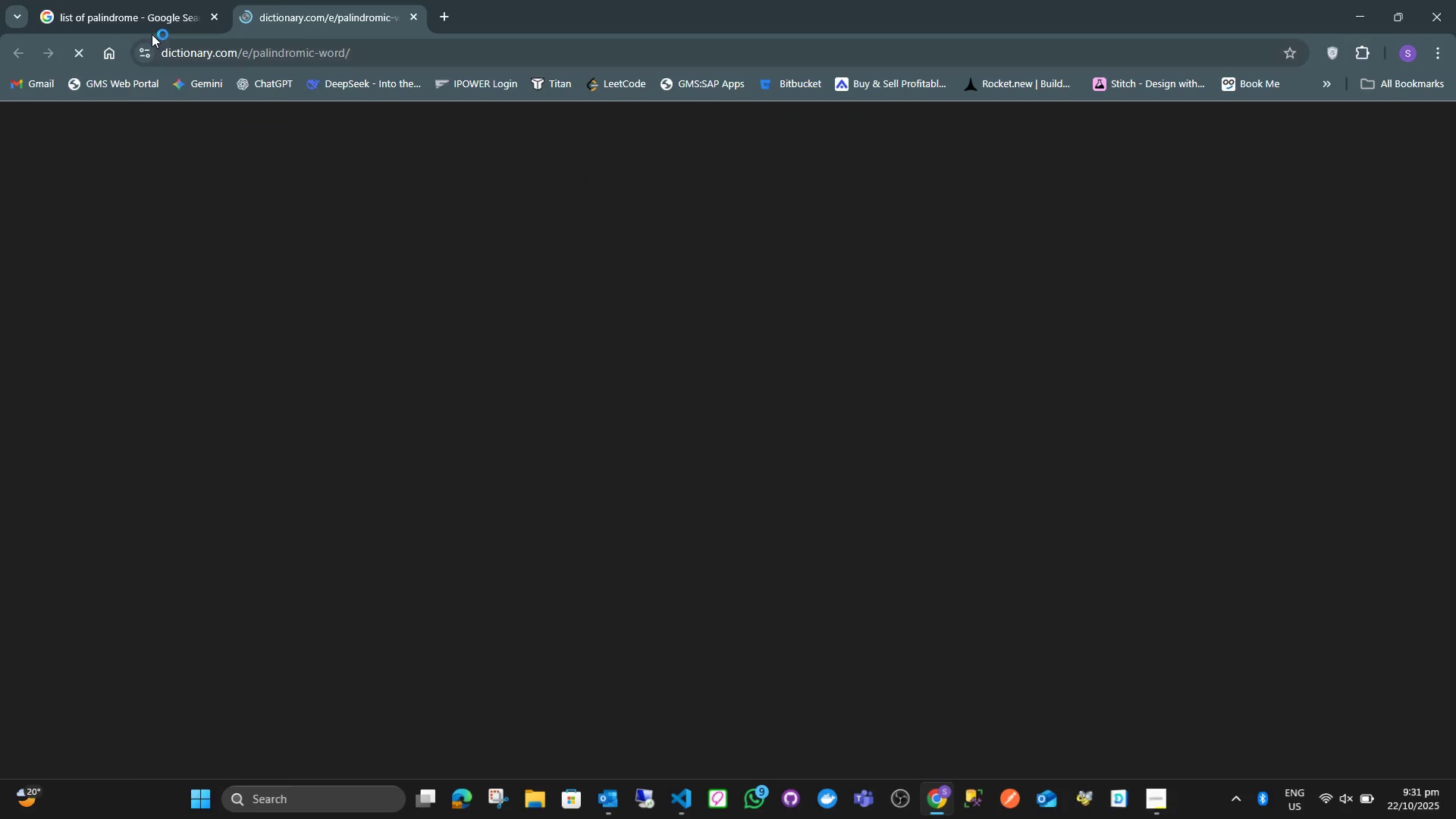 
left_click([143, 17])
 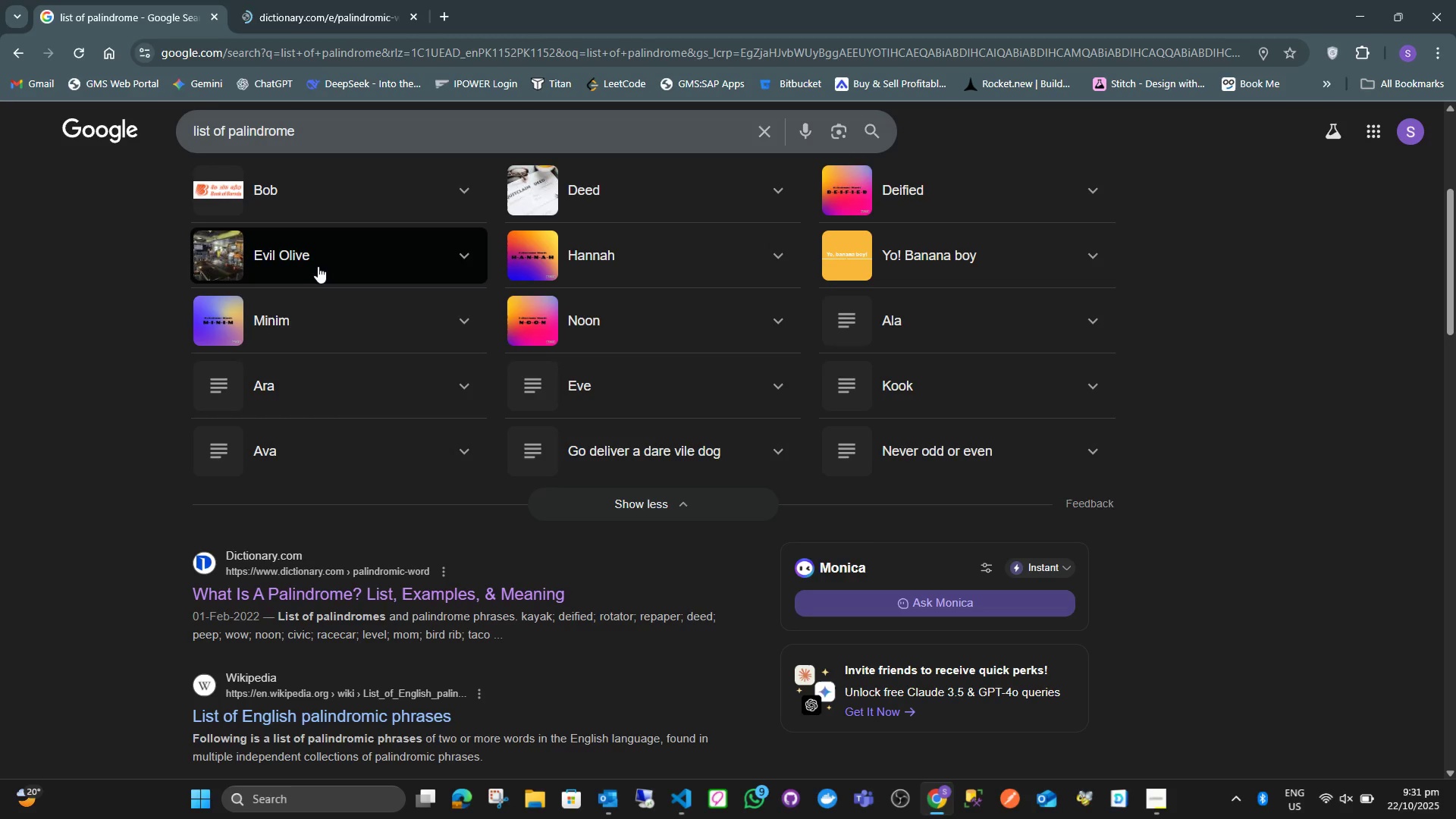 
key(Alt+AltLeft)
 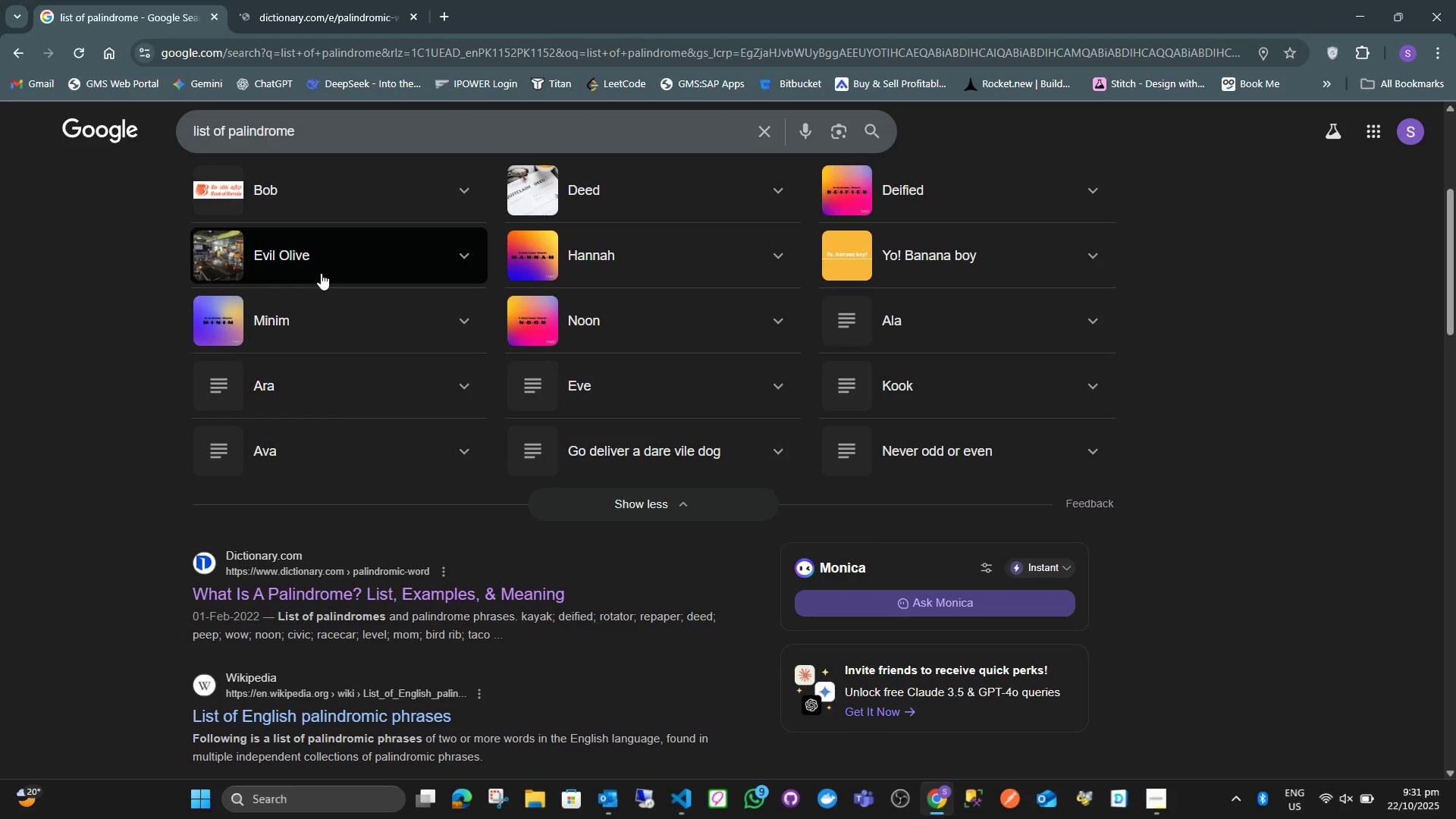 
key(Alt+Tab)
 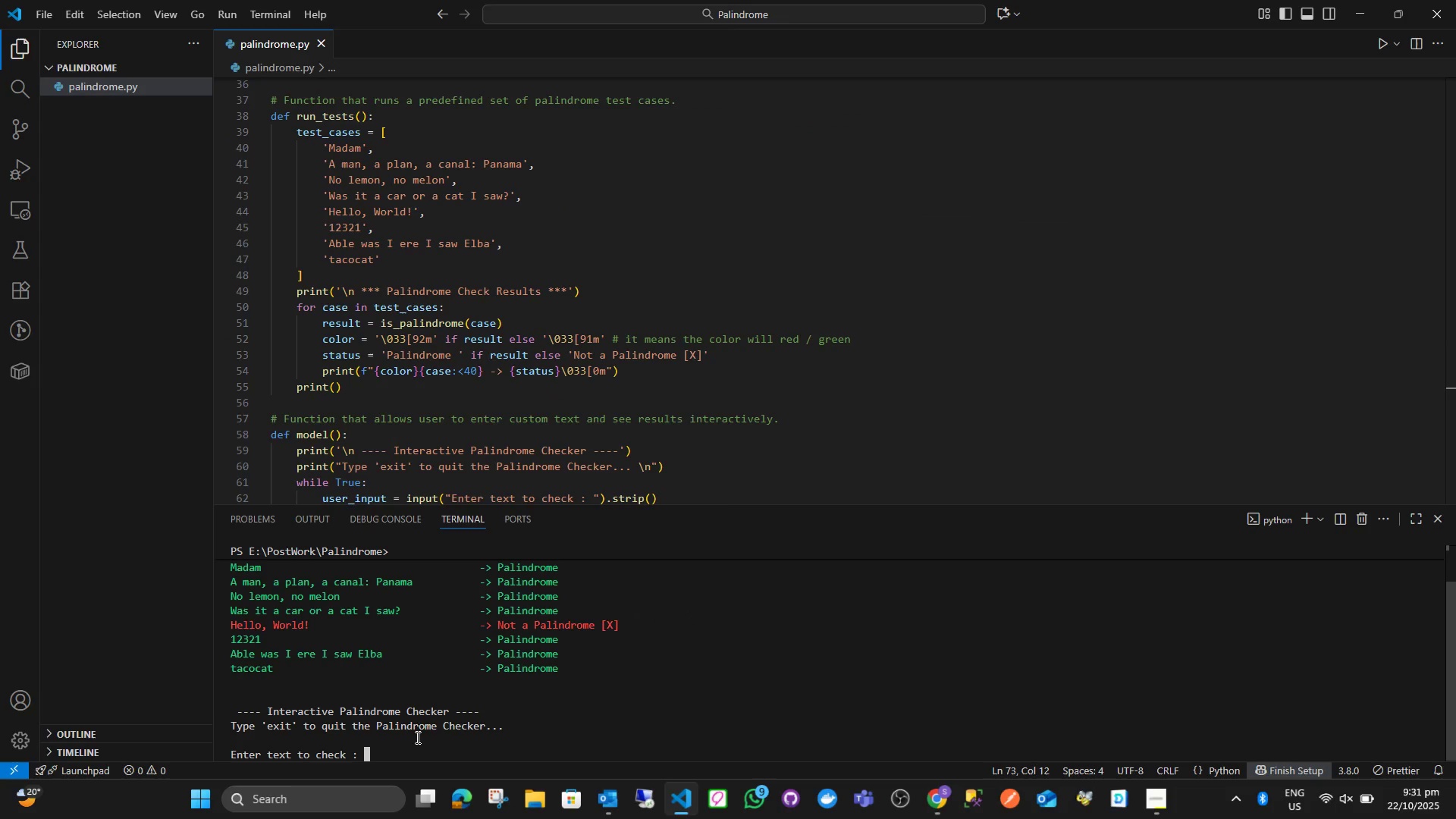 
key(Alt+Shift+ShiftLeft)
 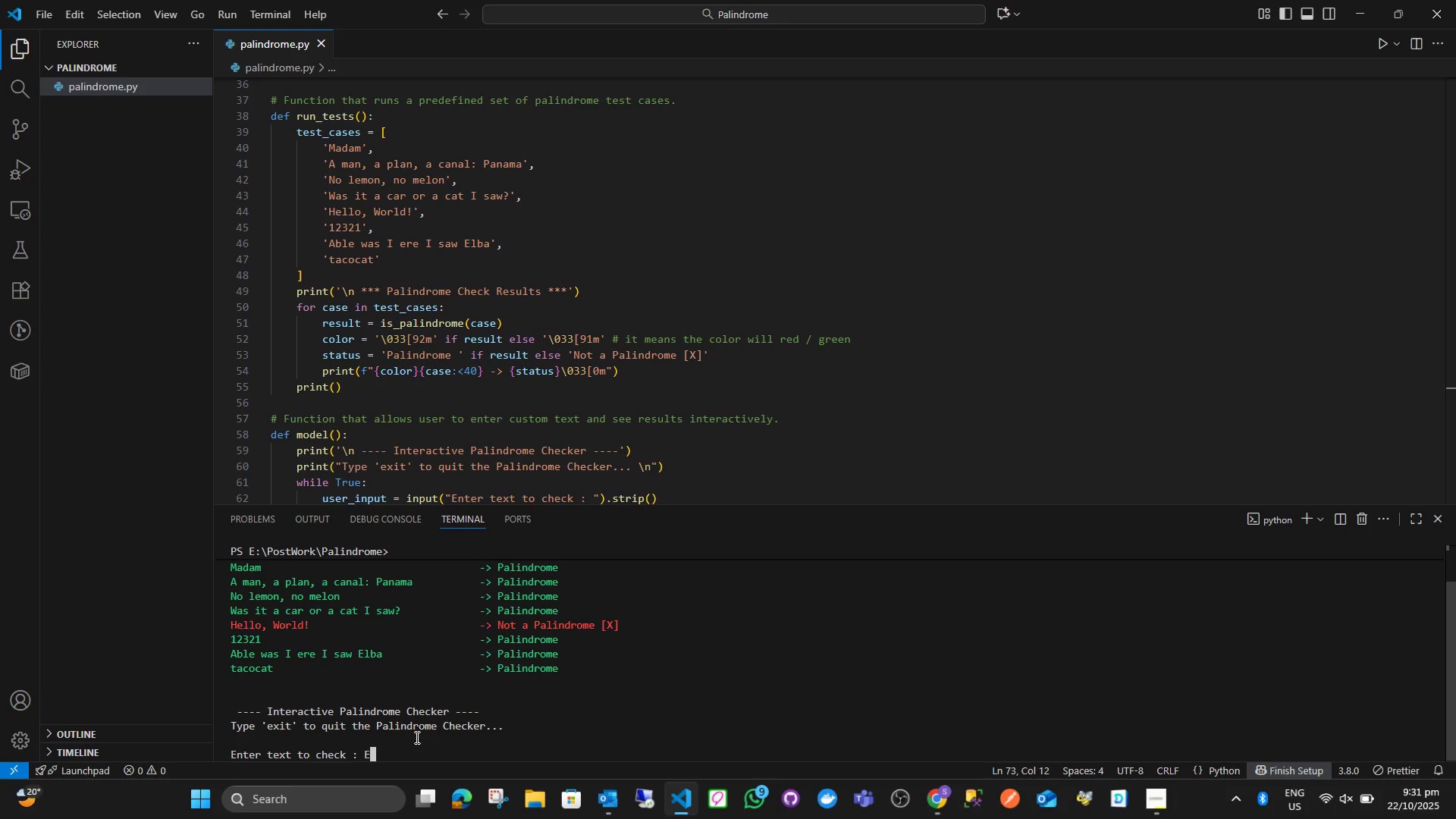 
key(Alt+Shift+E)
 